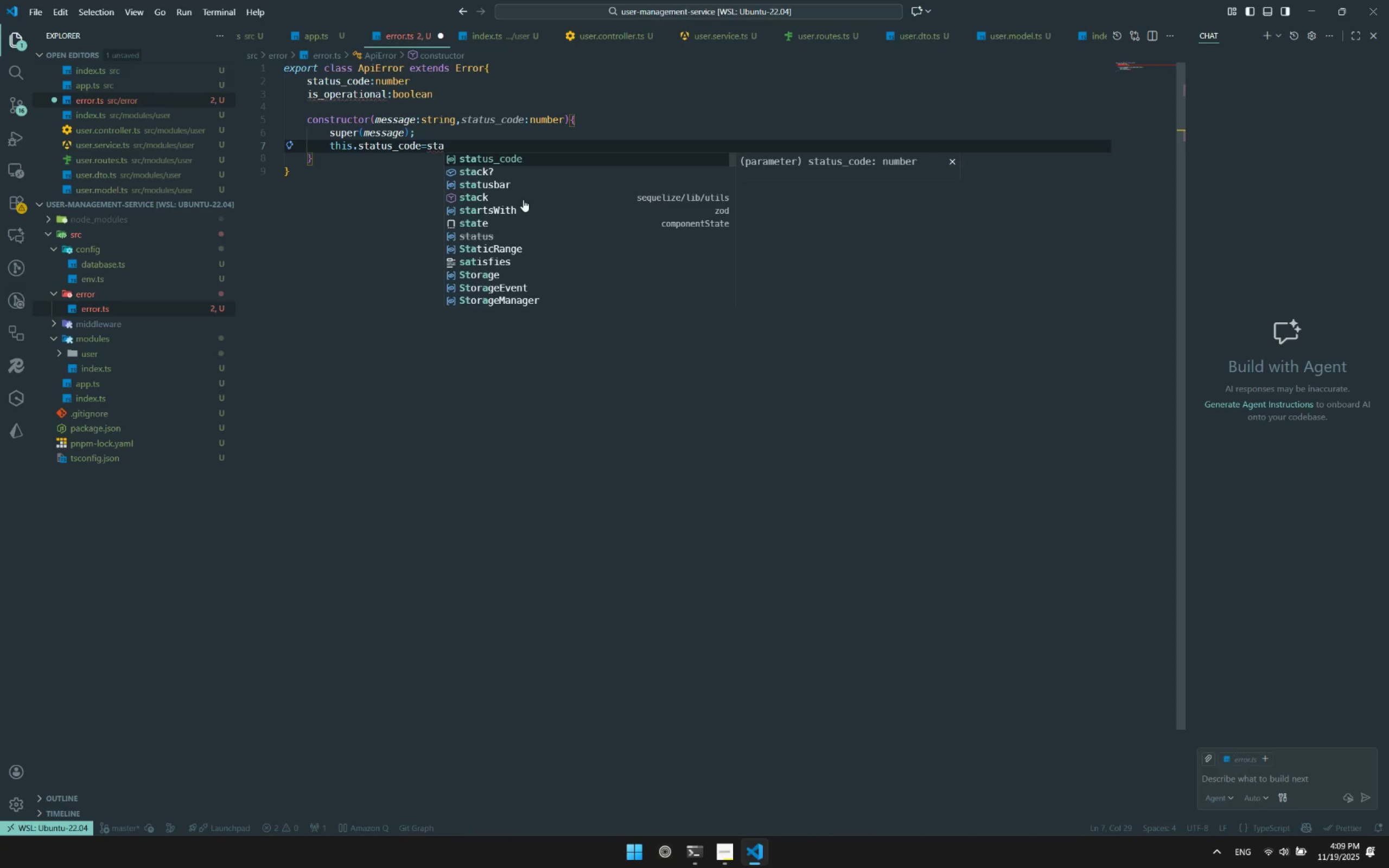 
key(Enter)
 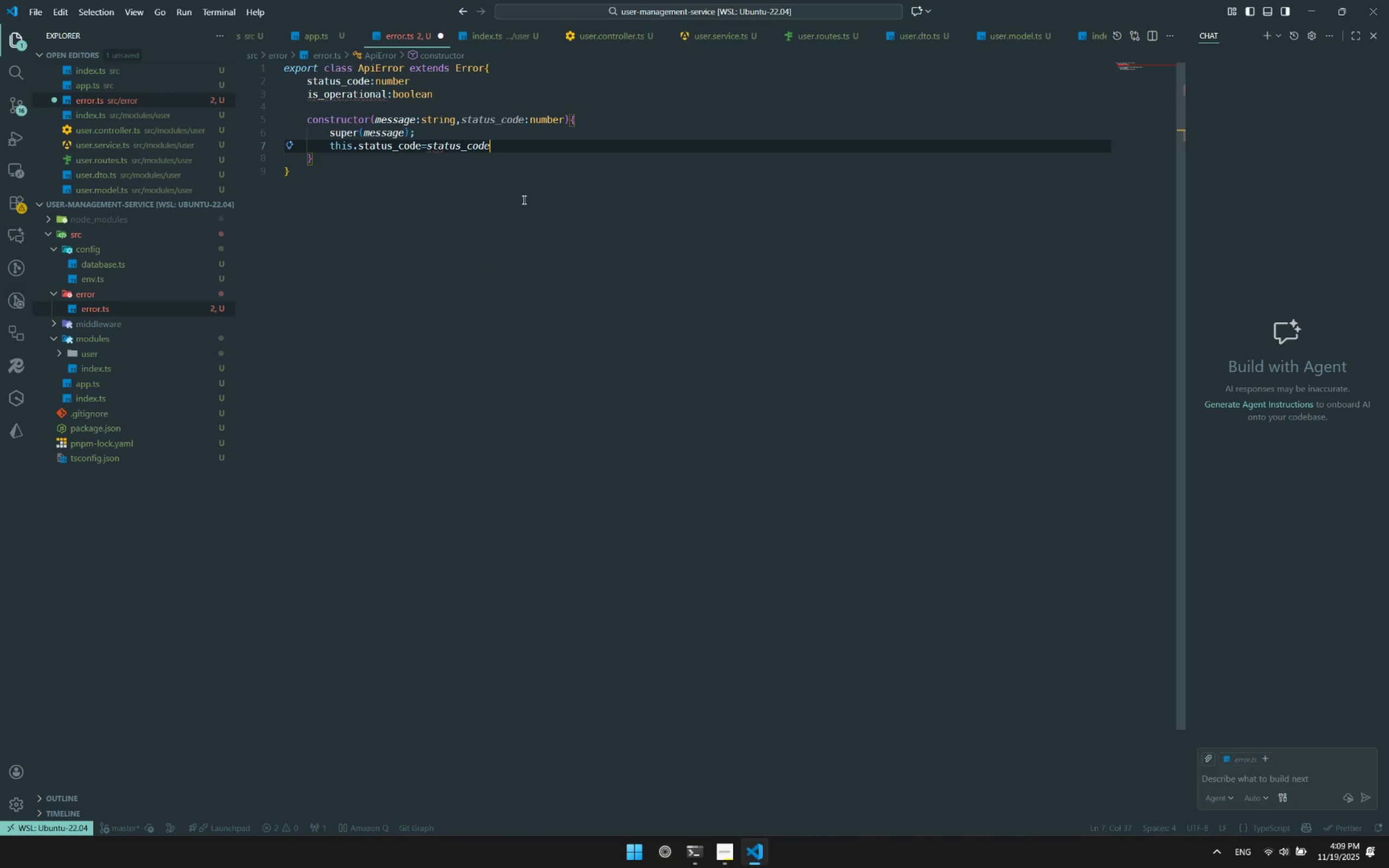 
key(Enter)
 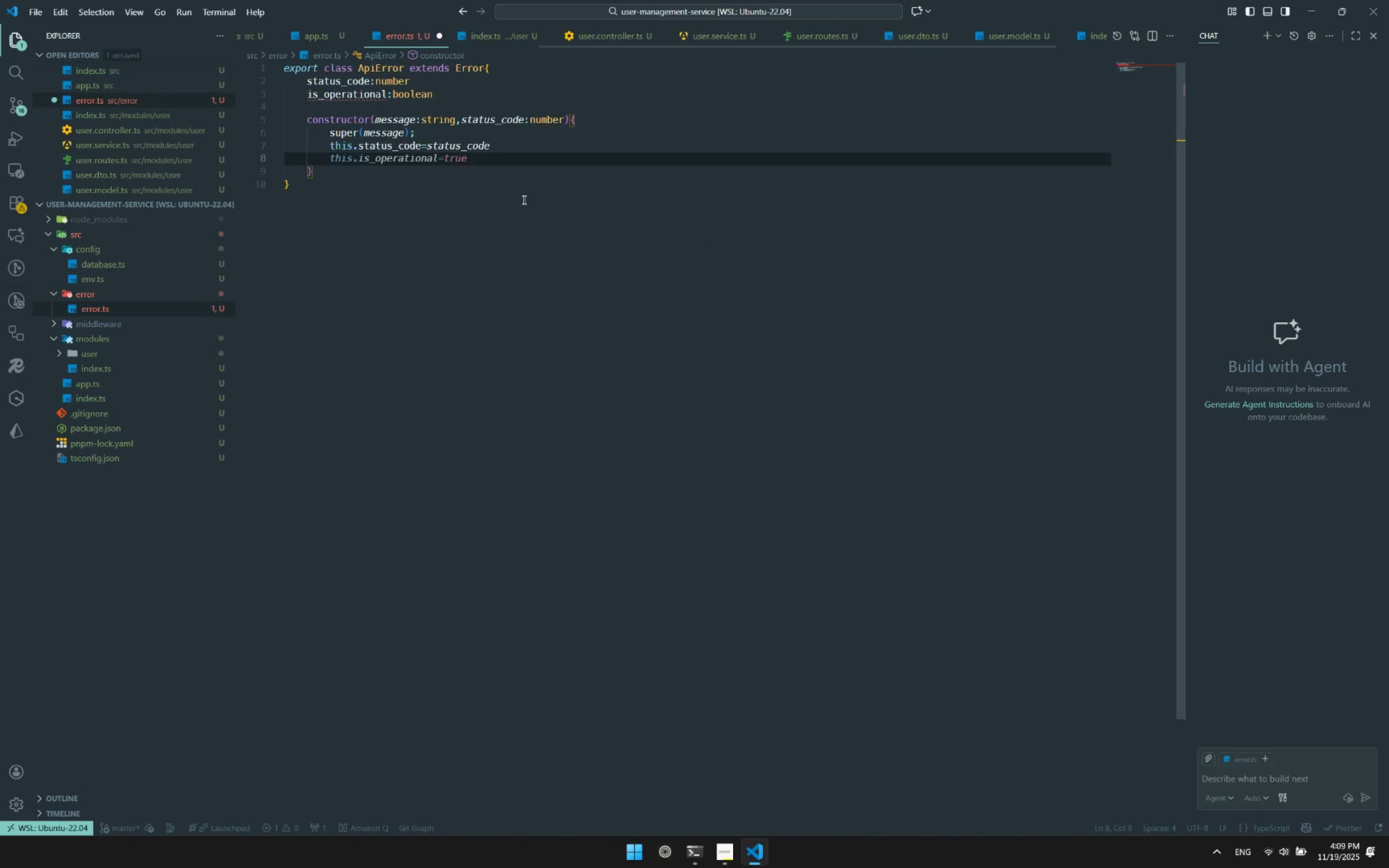 
key(Tab)
 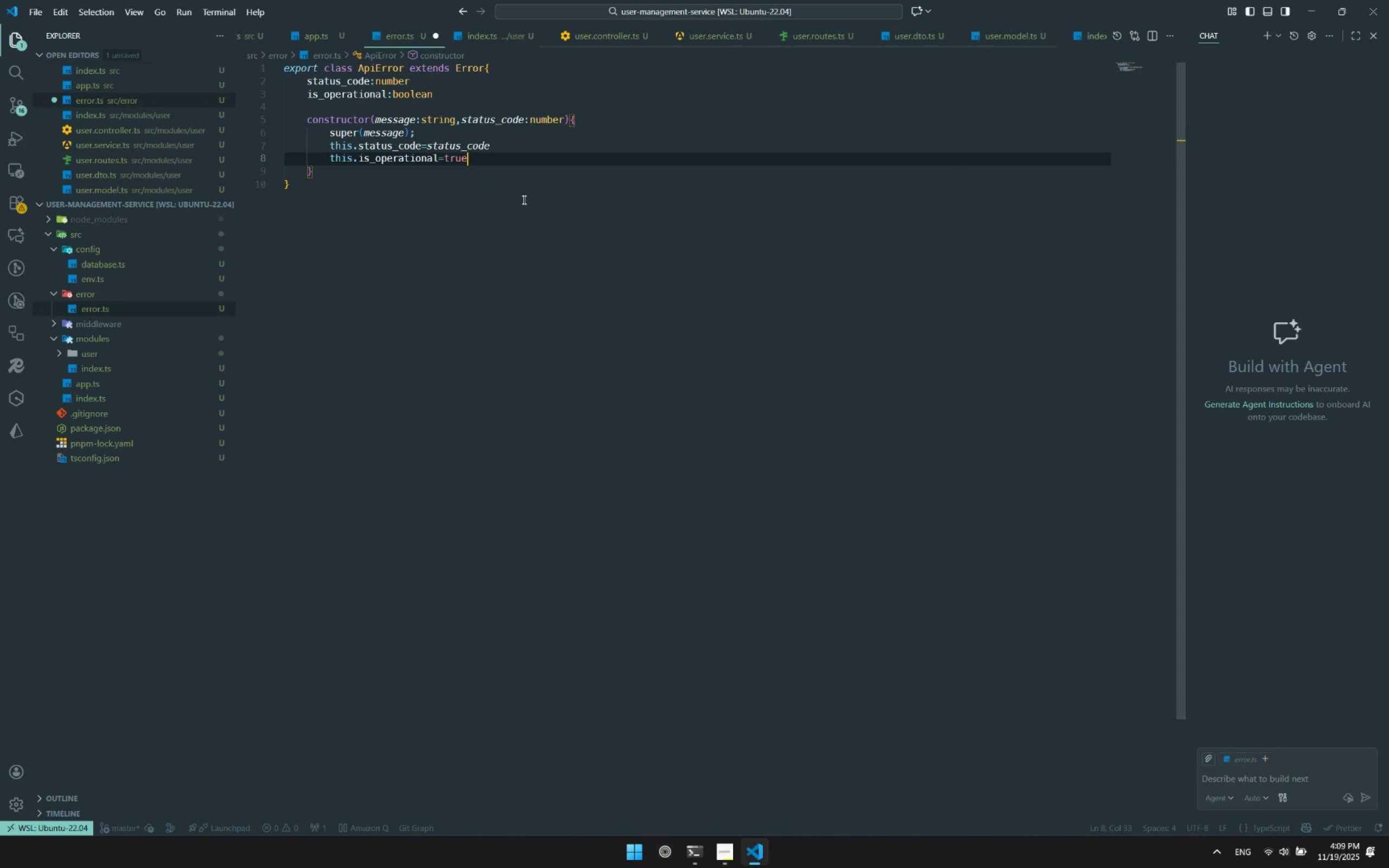 
key(Enter)
 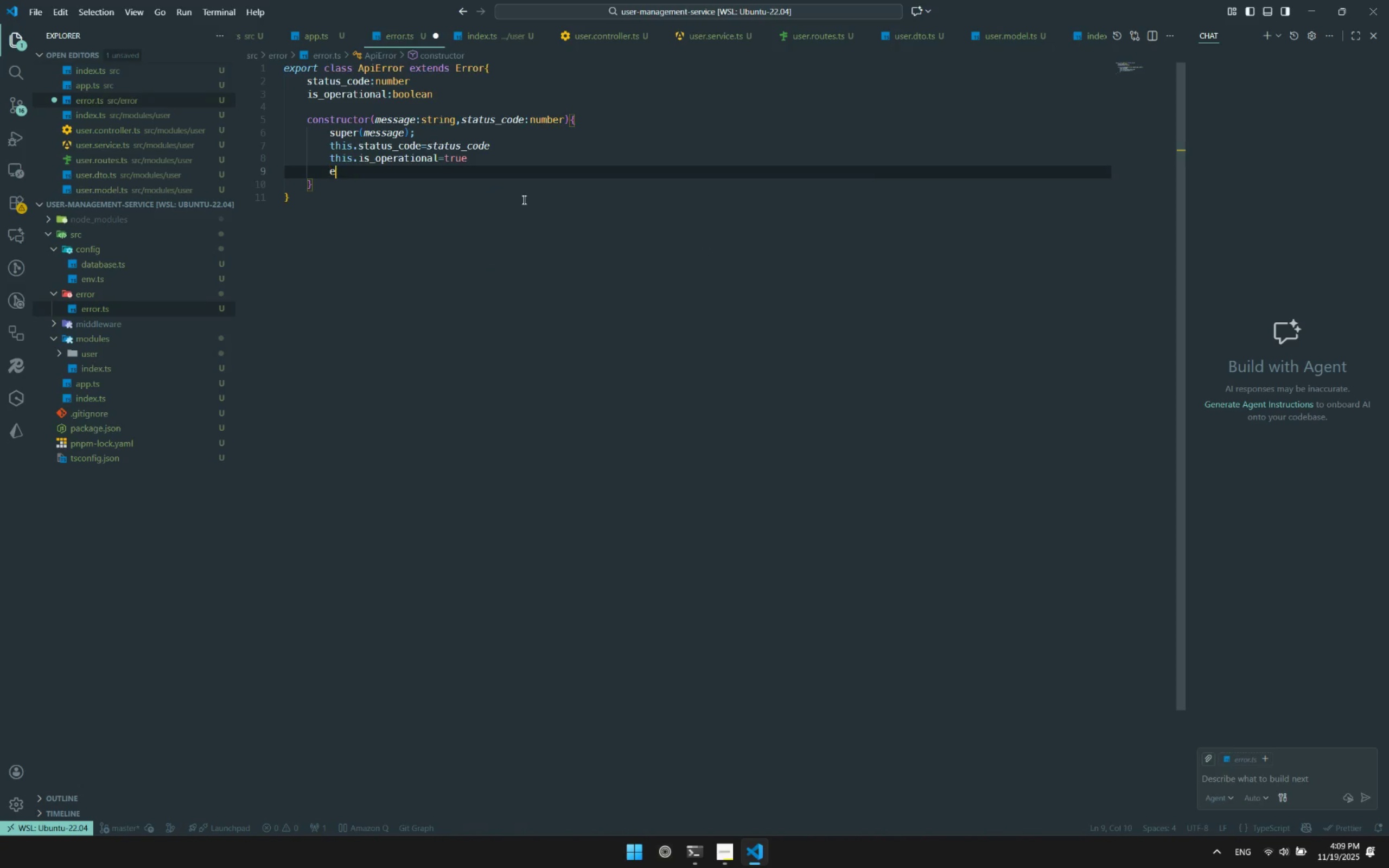 
type(error.)
key(Backspace)
key(Backspace)
key(Backspace)
key(Backspace)
key(Backspace)
key(Backspace)
type(Error.ca)
 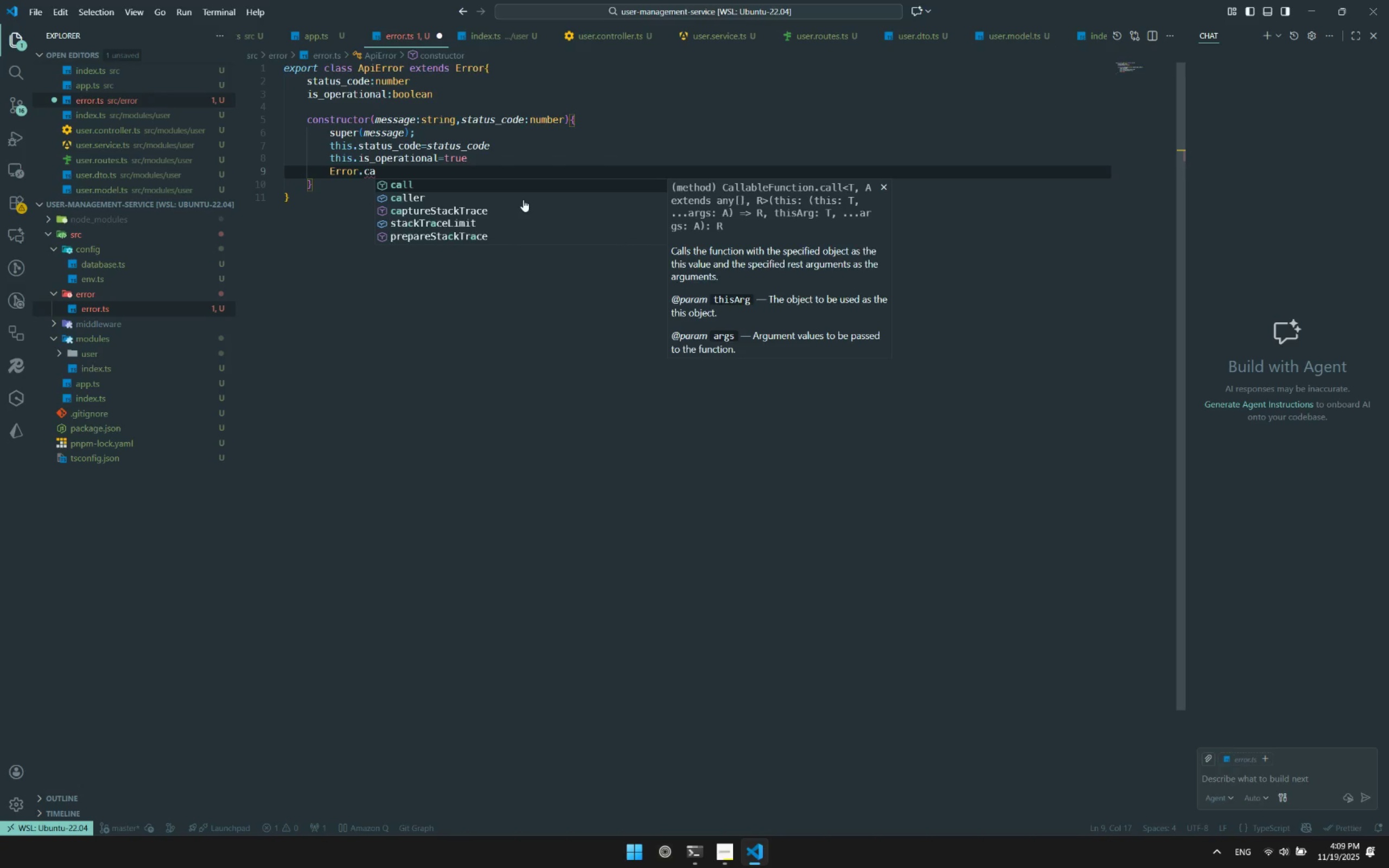 
key(ArrowDown)
 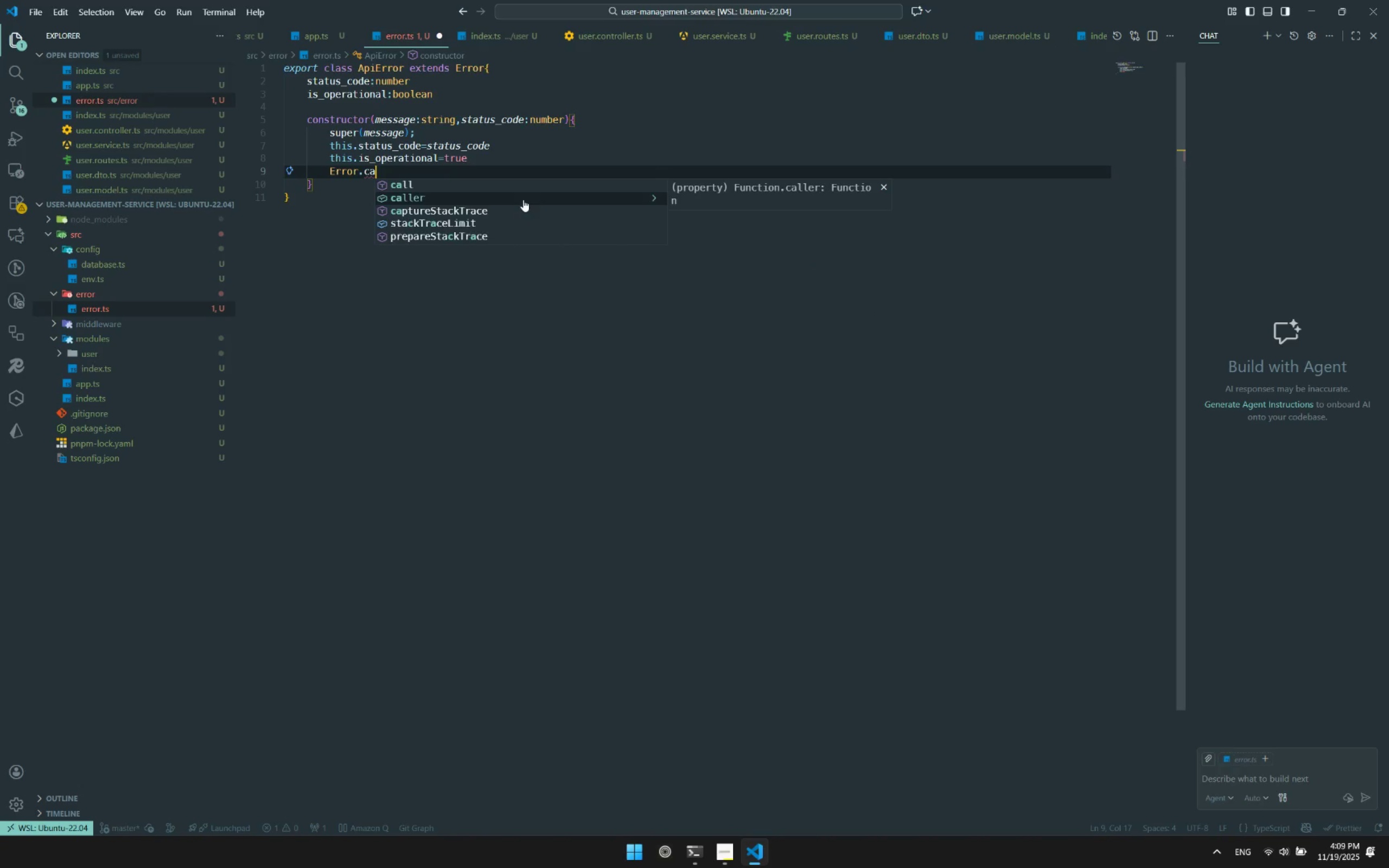 
key(ArrowDown)
 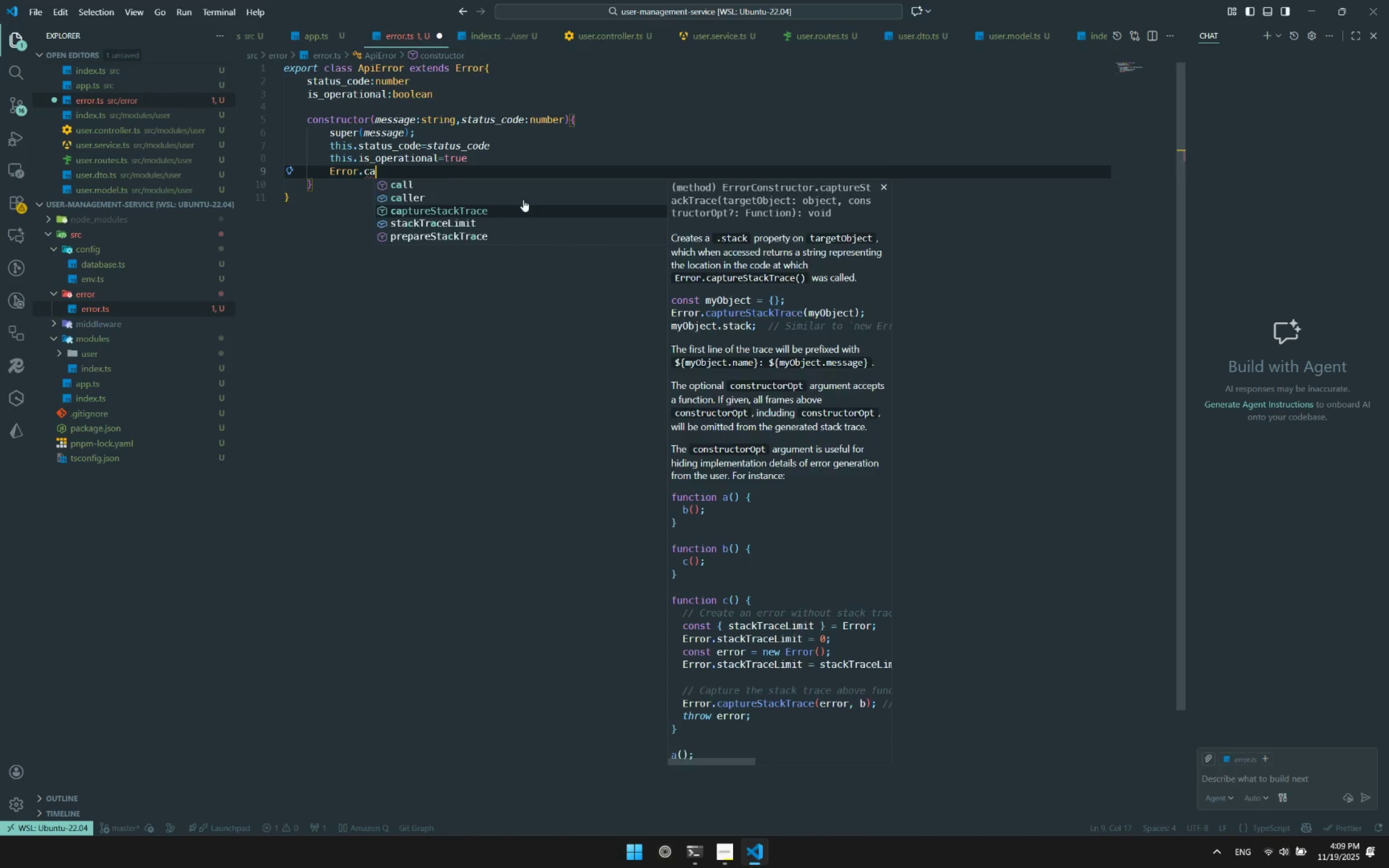 
key(Enter)
 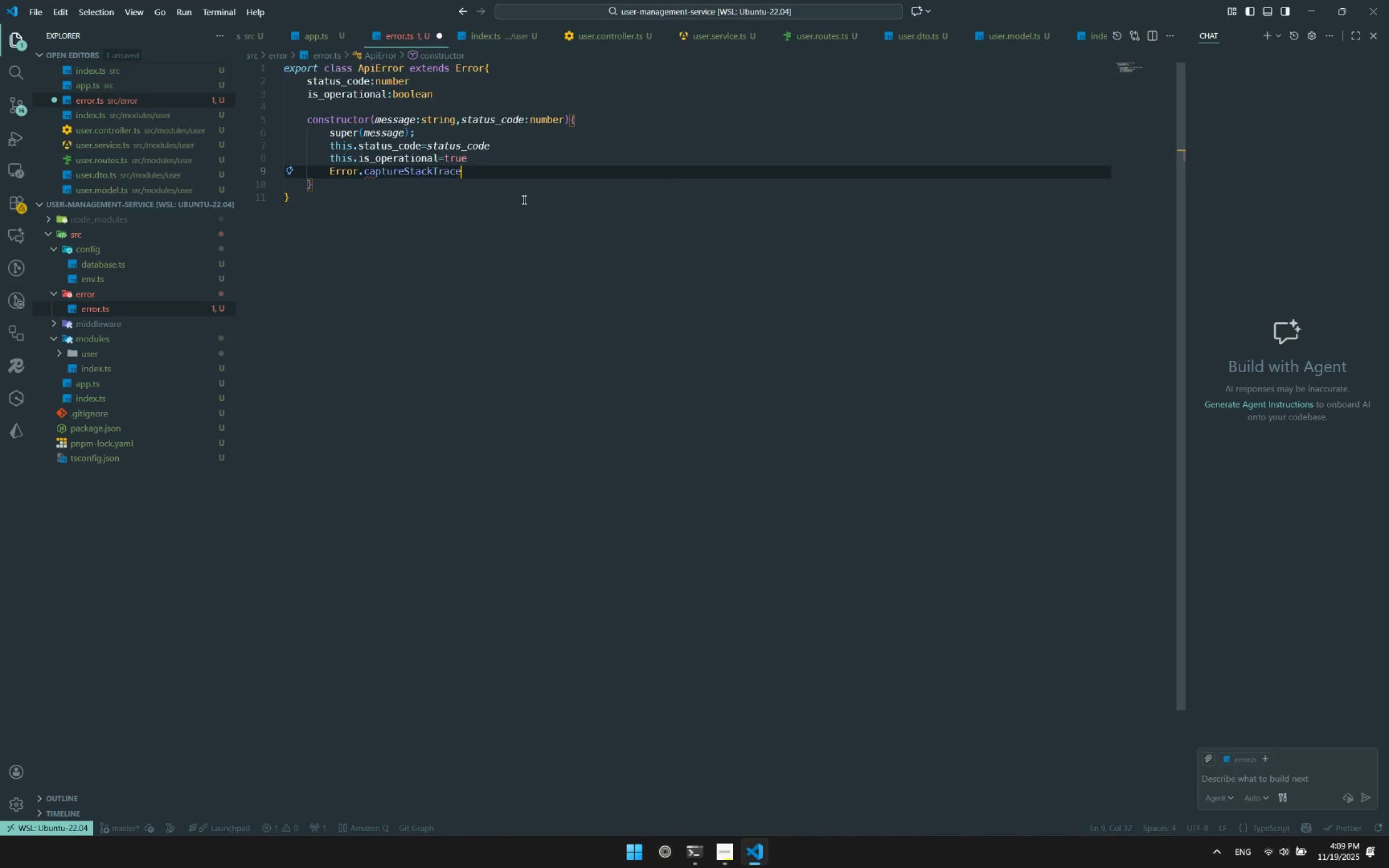 
type((this,this.con)
key(Backspace)
key(Backspace)
 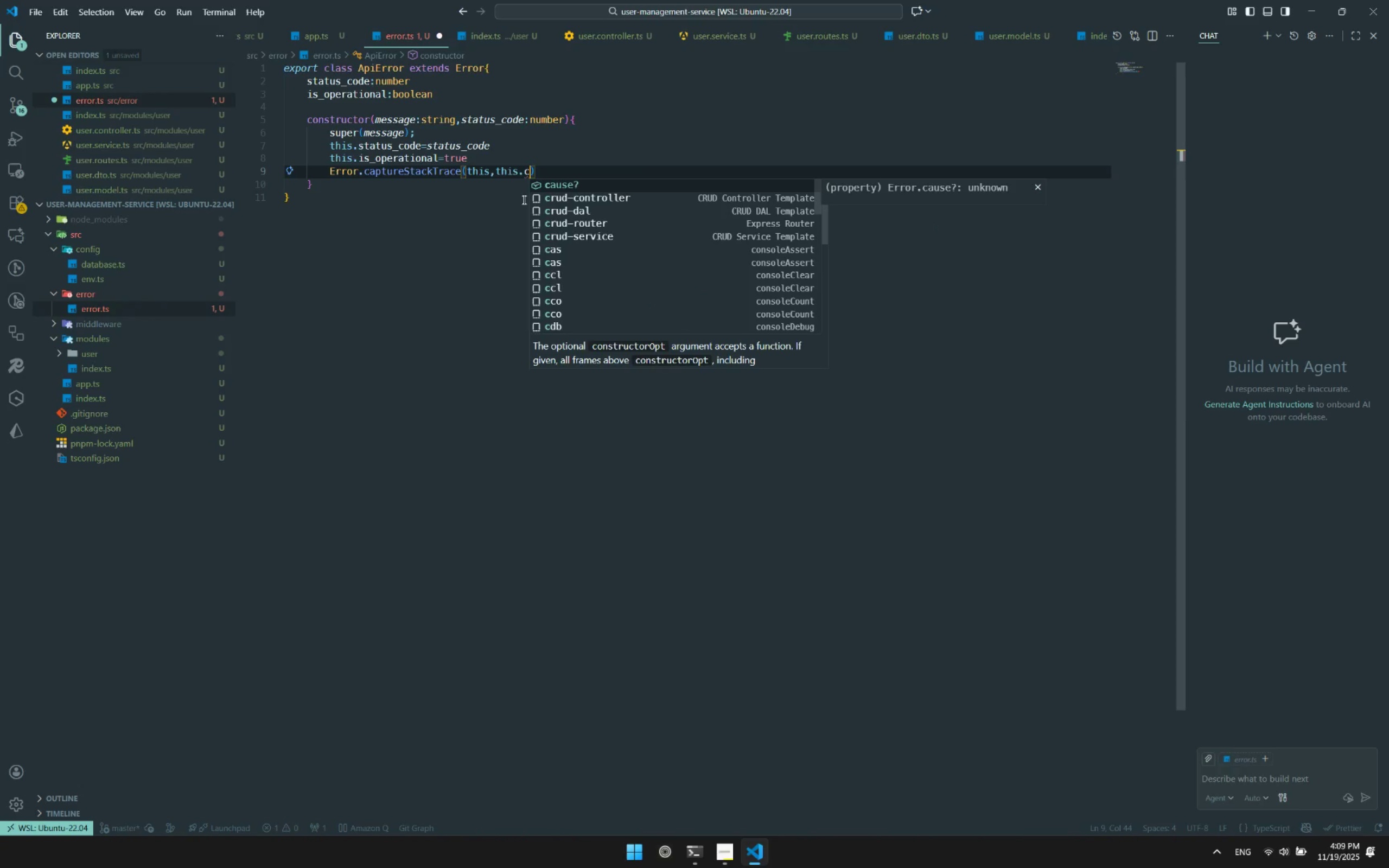 
key(Control+ControlLeft)
 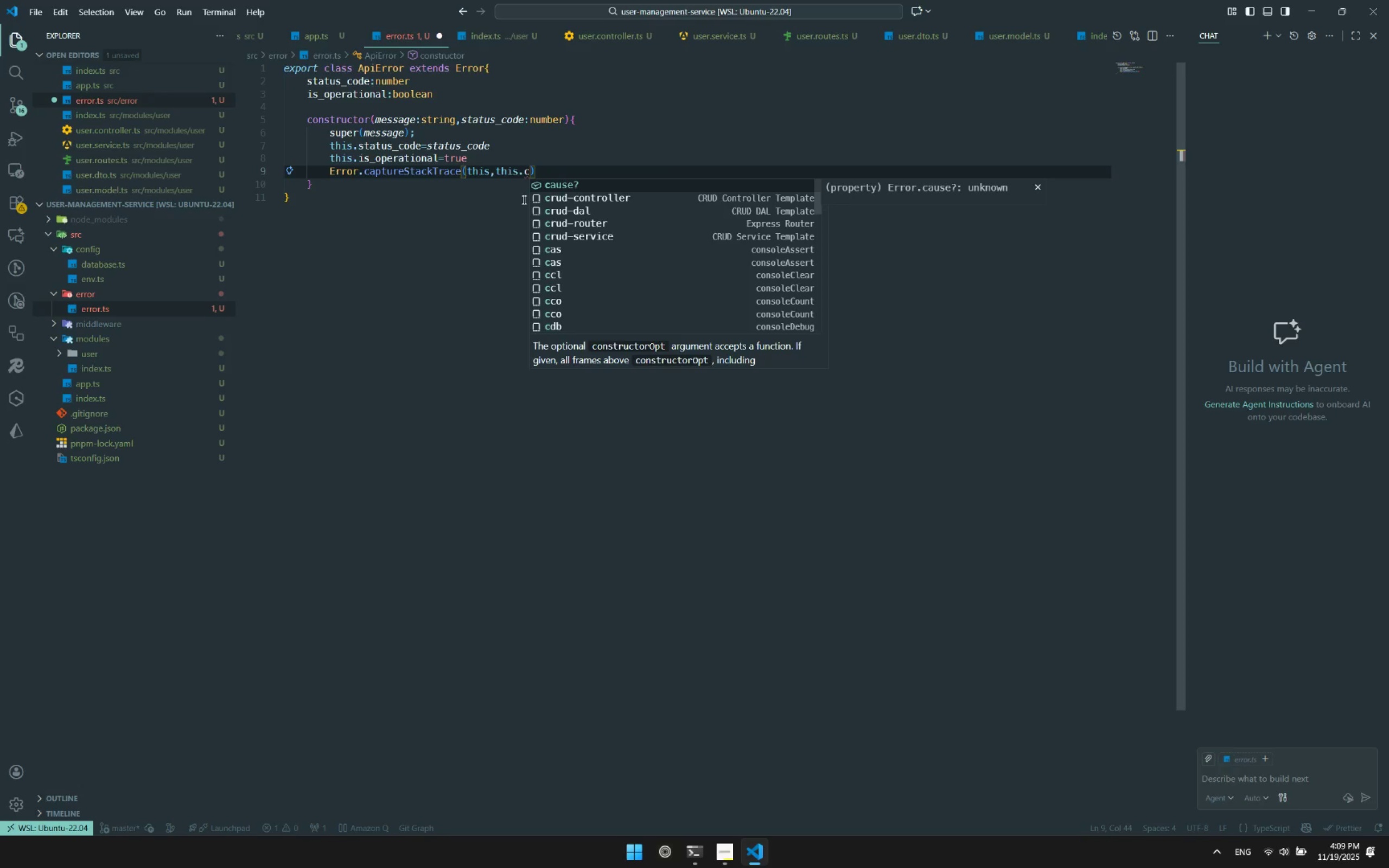 
key(Backspace)
type(constctor)
 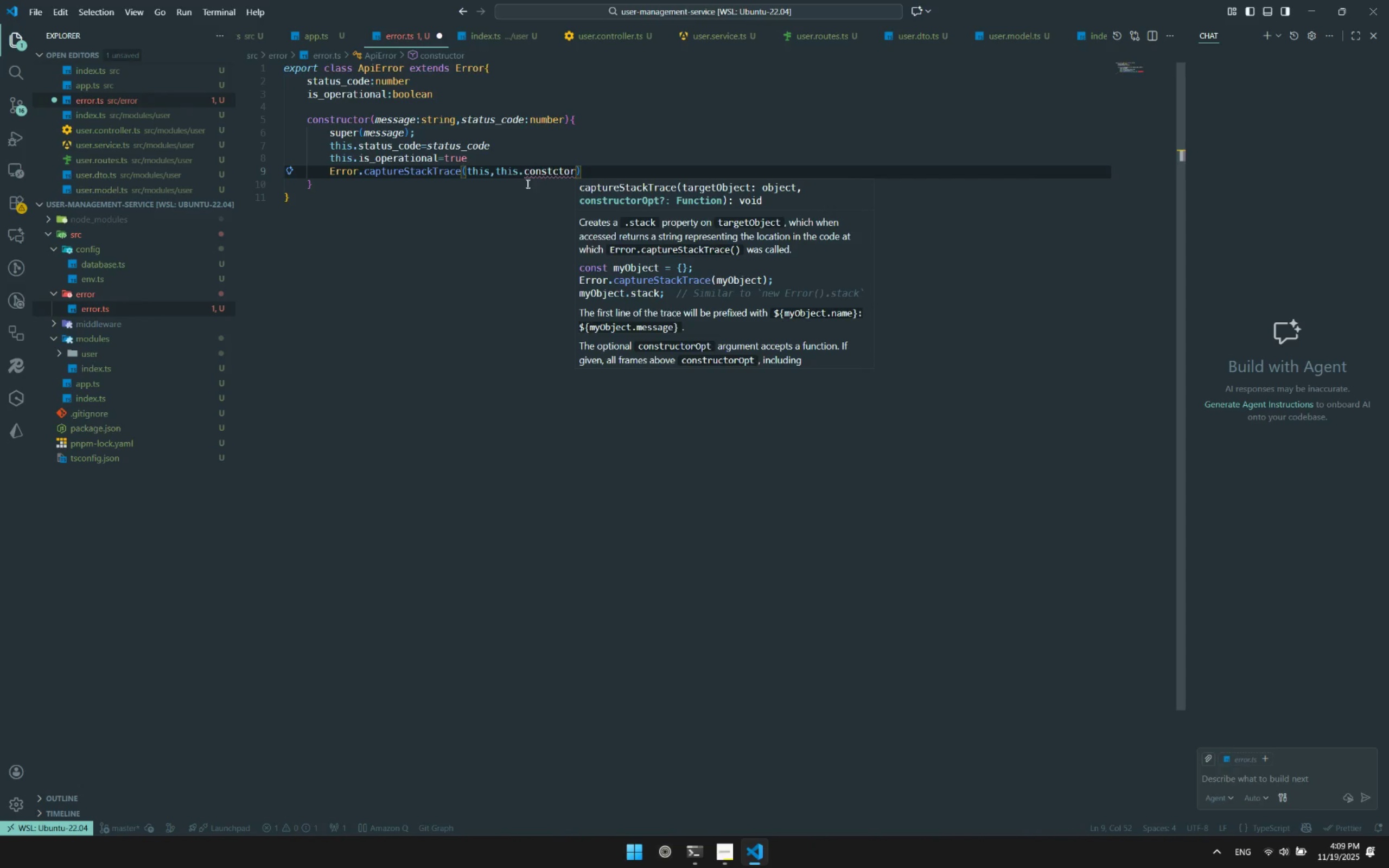 
double_click([531, 173])
 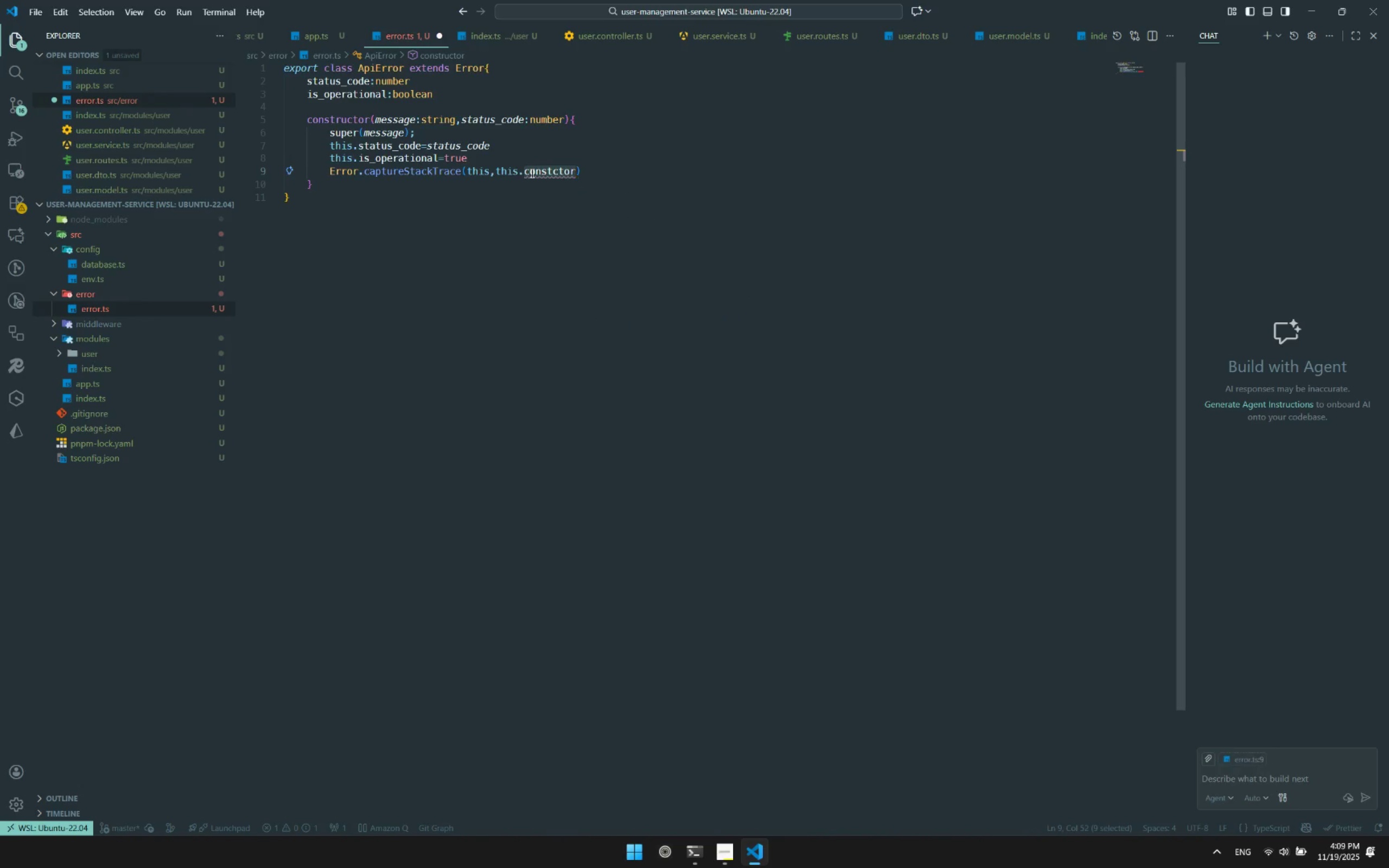 
key(Backspace)
 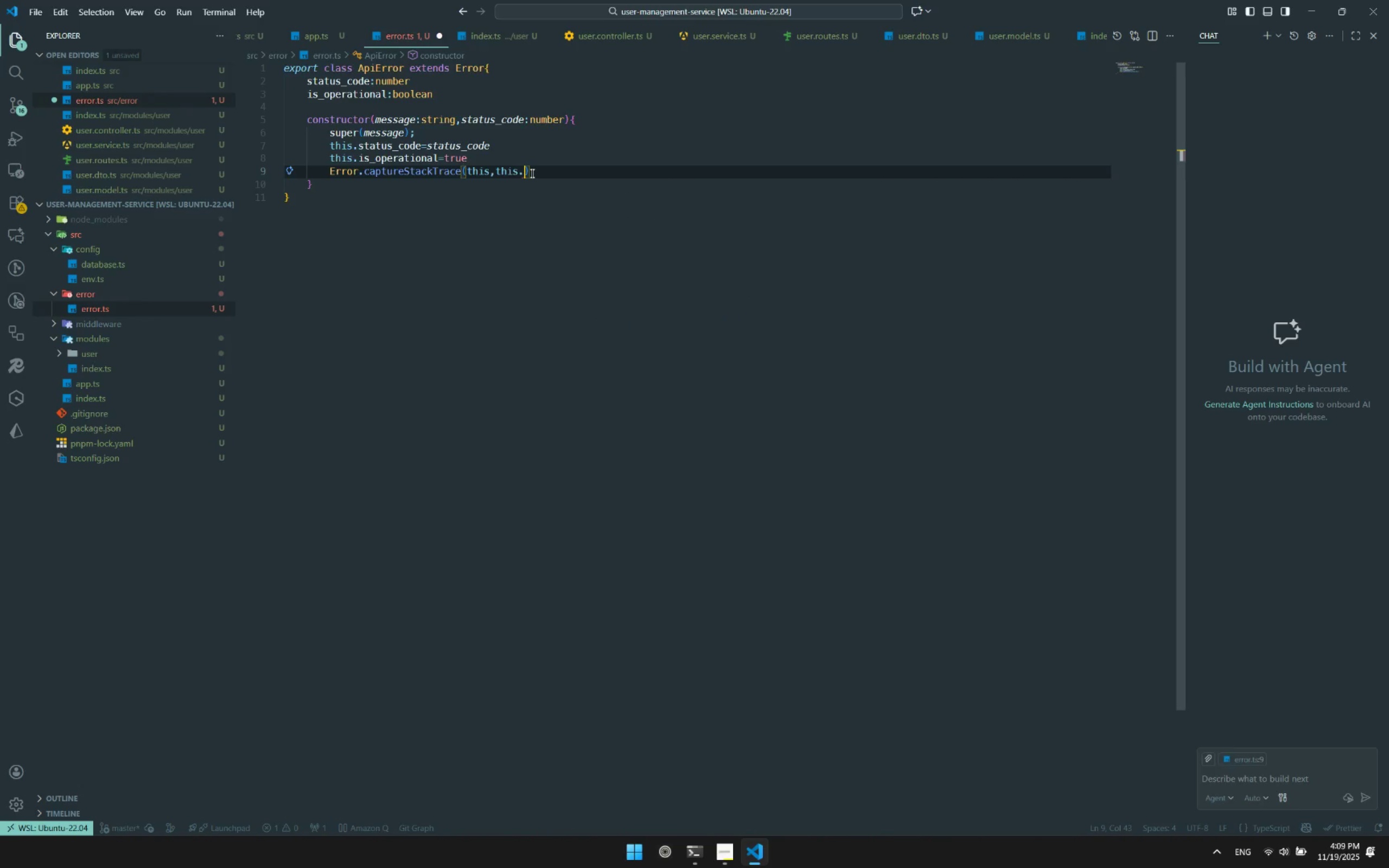 
key(Control+ControlLeft)
 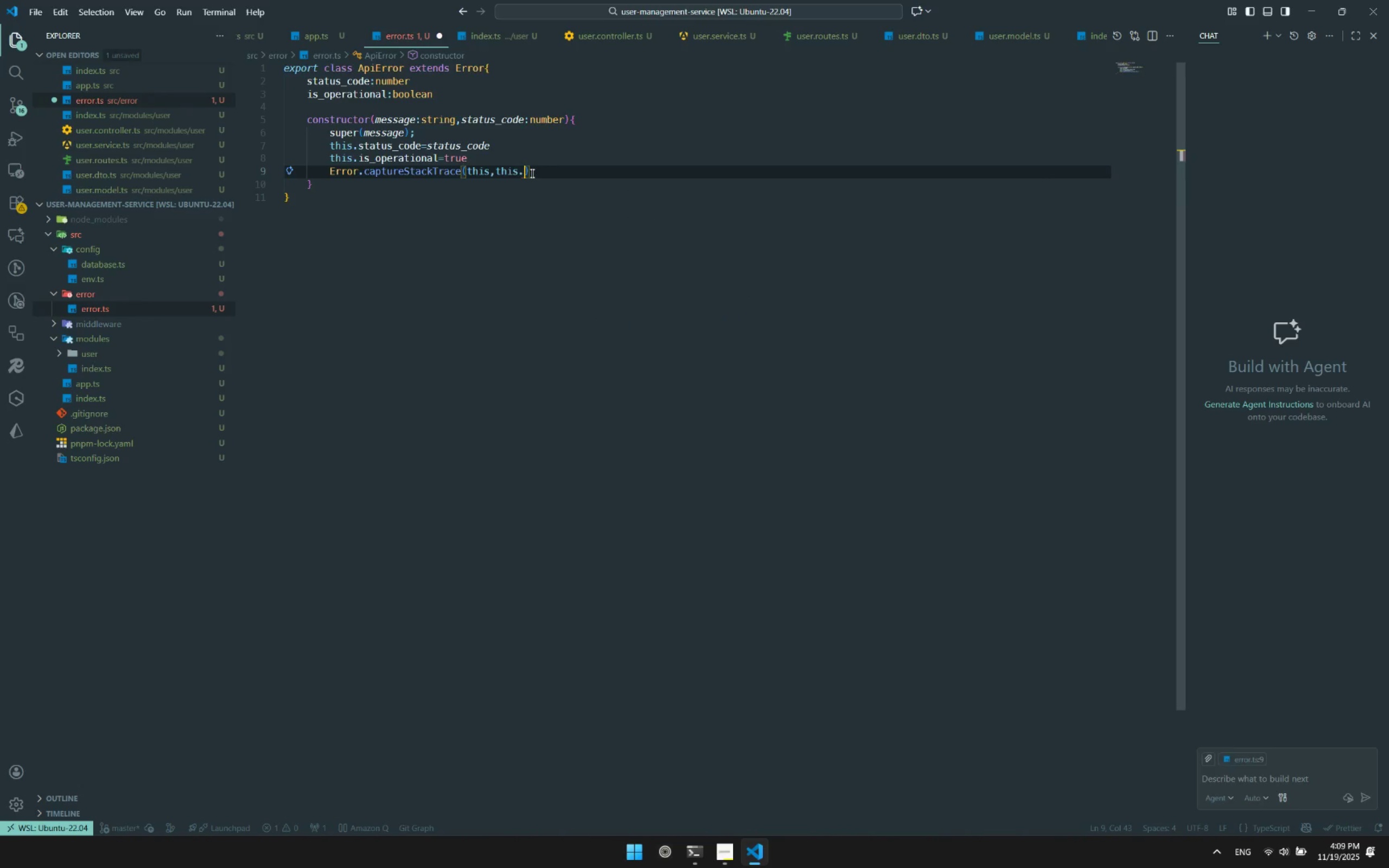 
key(Control+Space)
 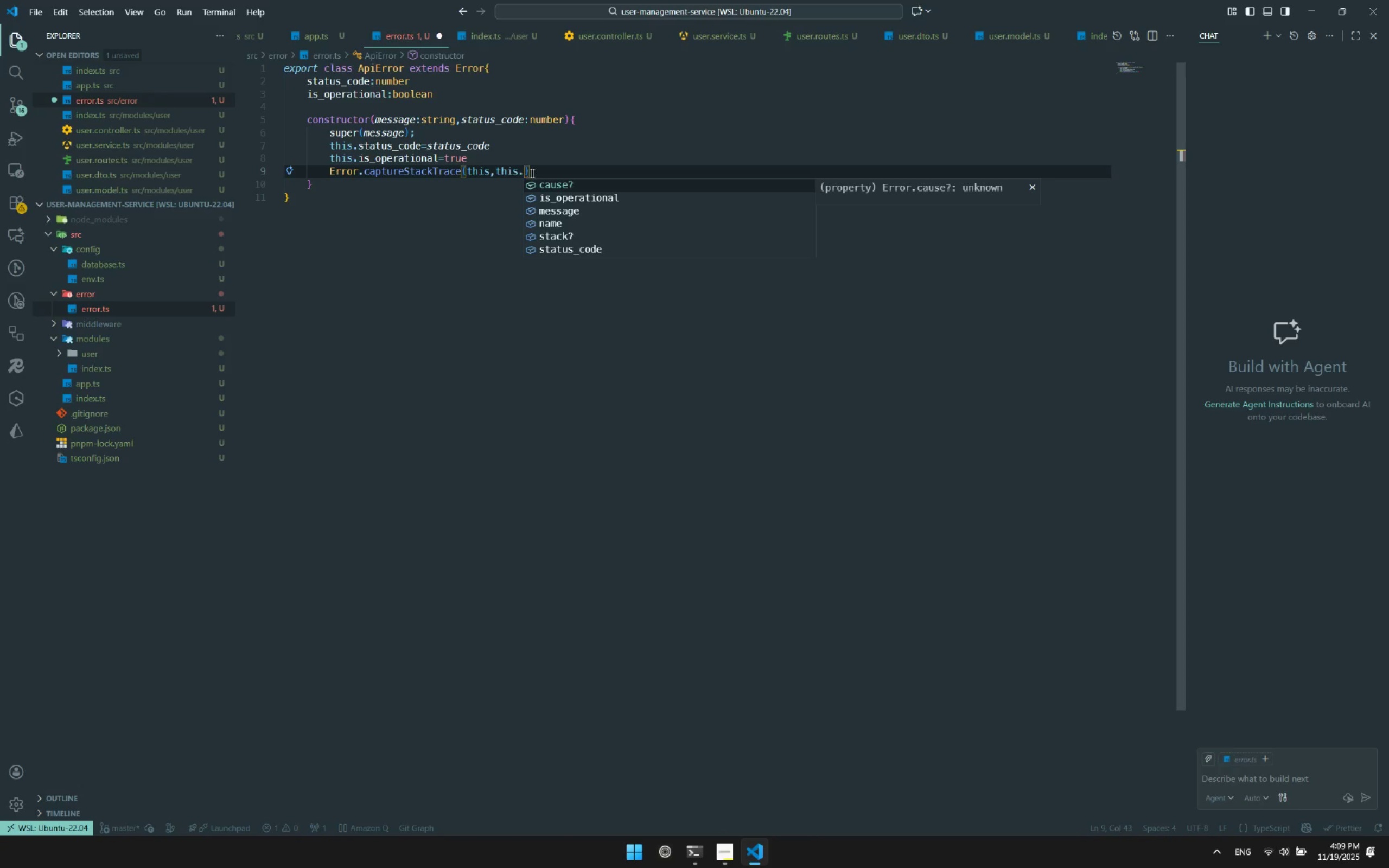 
wait(5.47)
 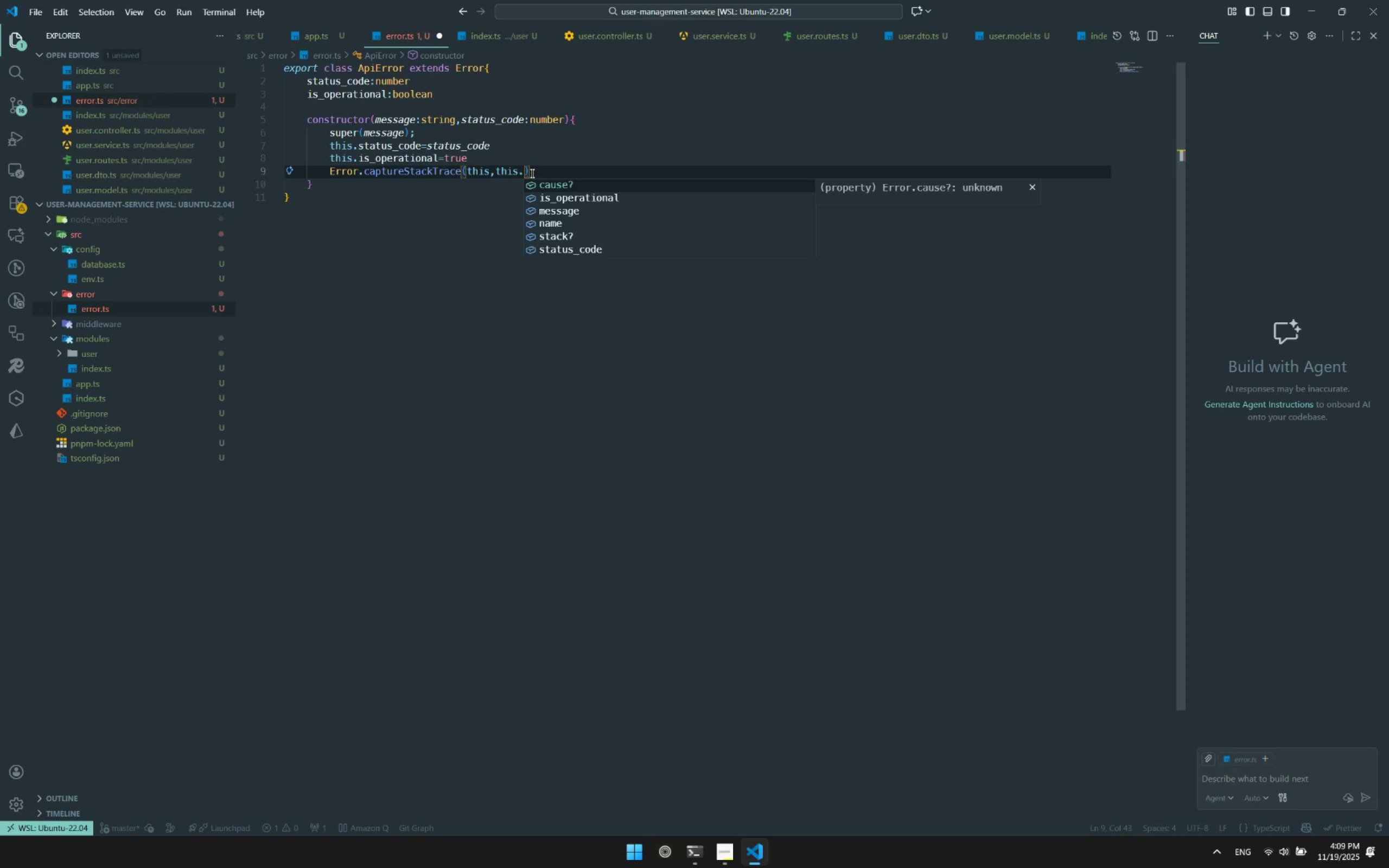 
key(Backspace)
 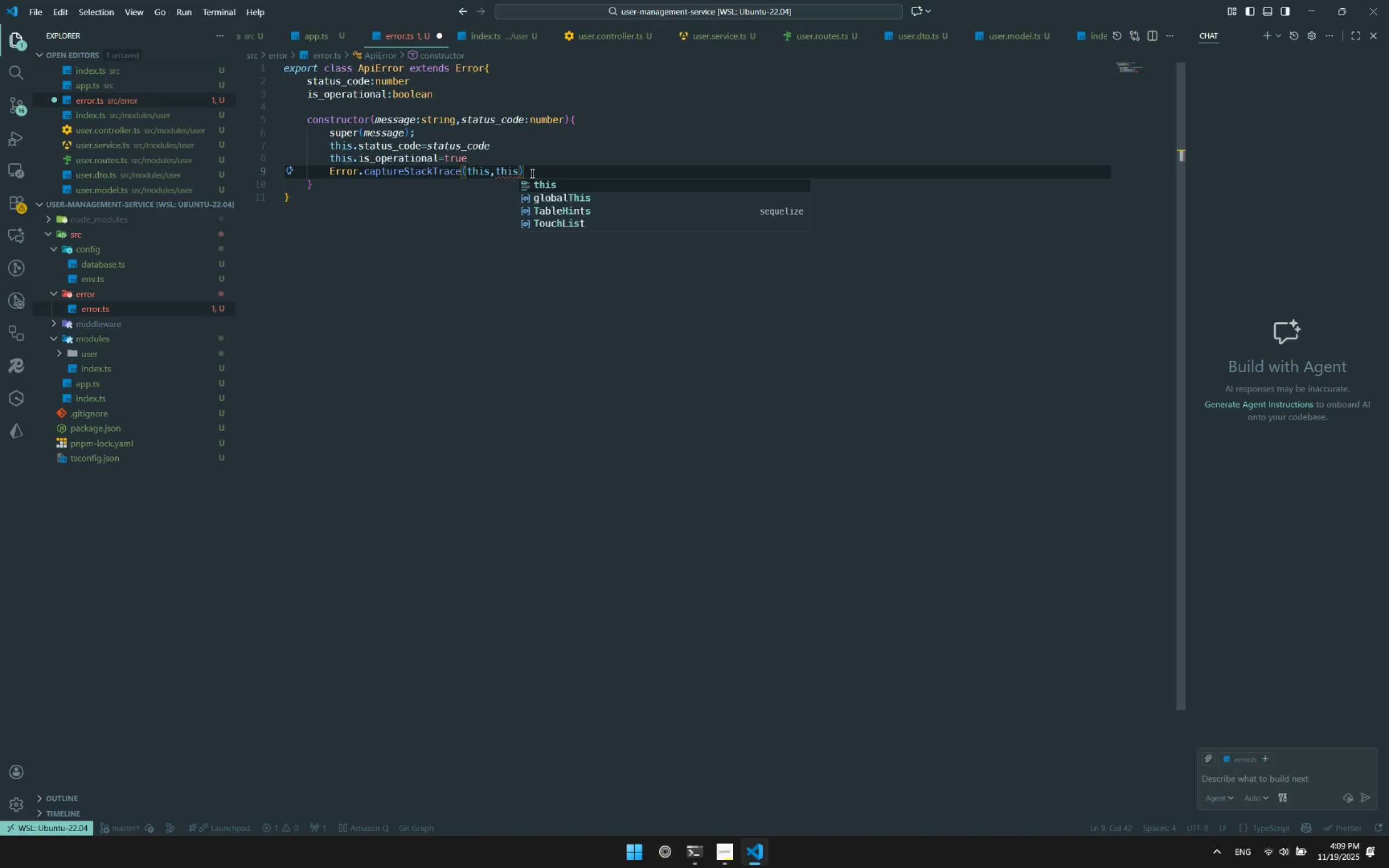 
key(Backspace)
 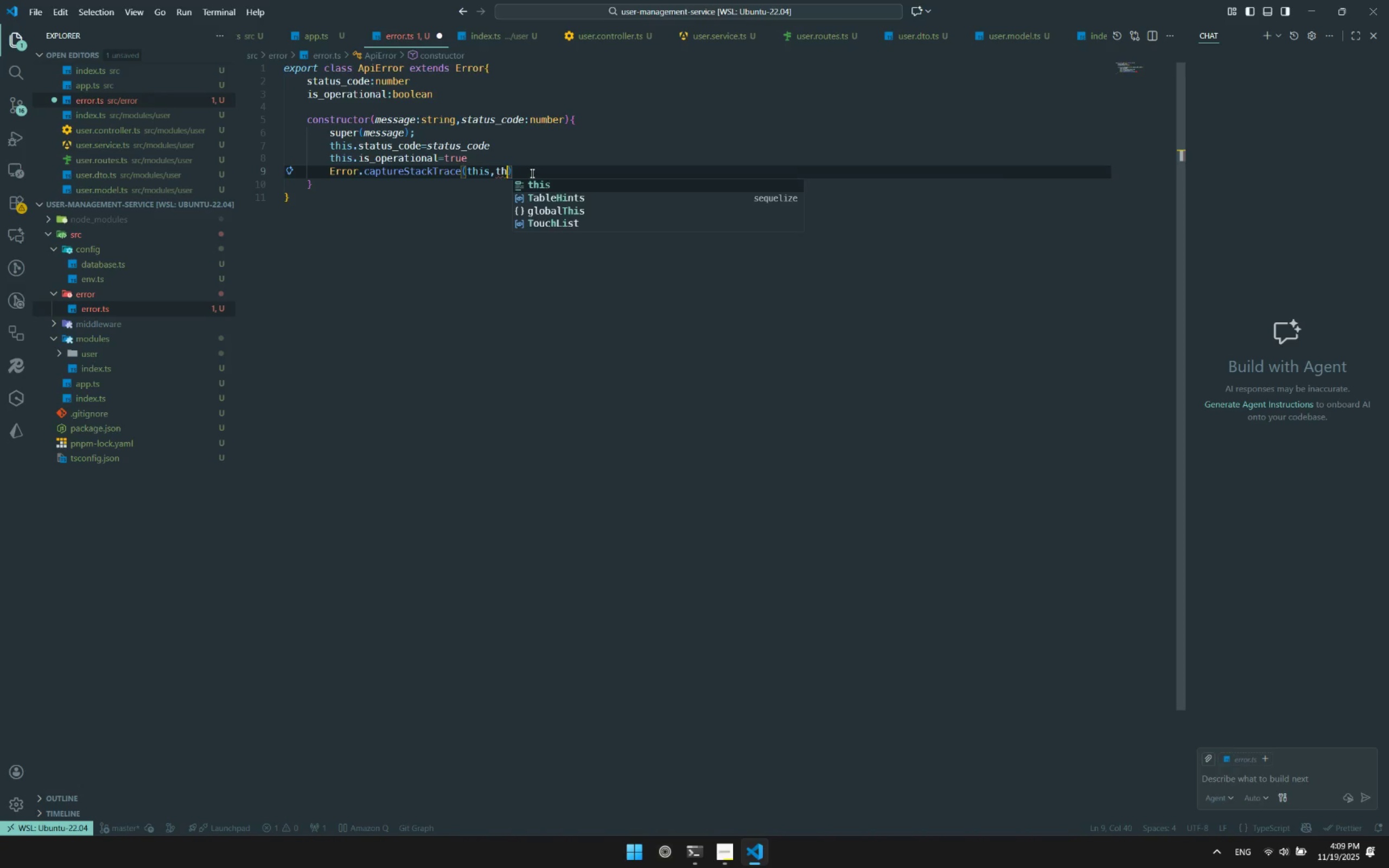 
key(Backspace)
 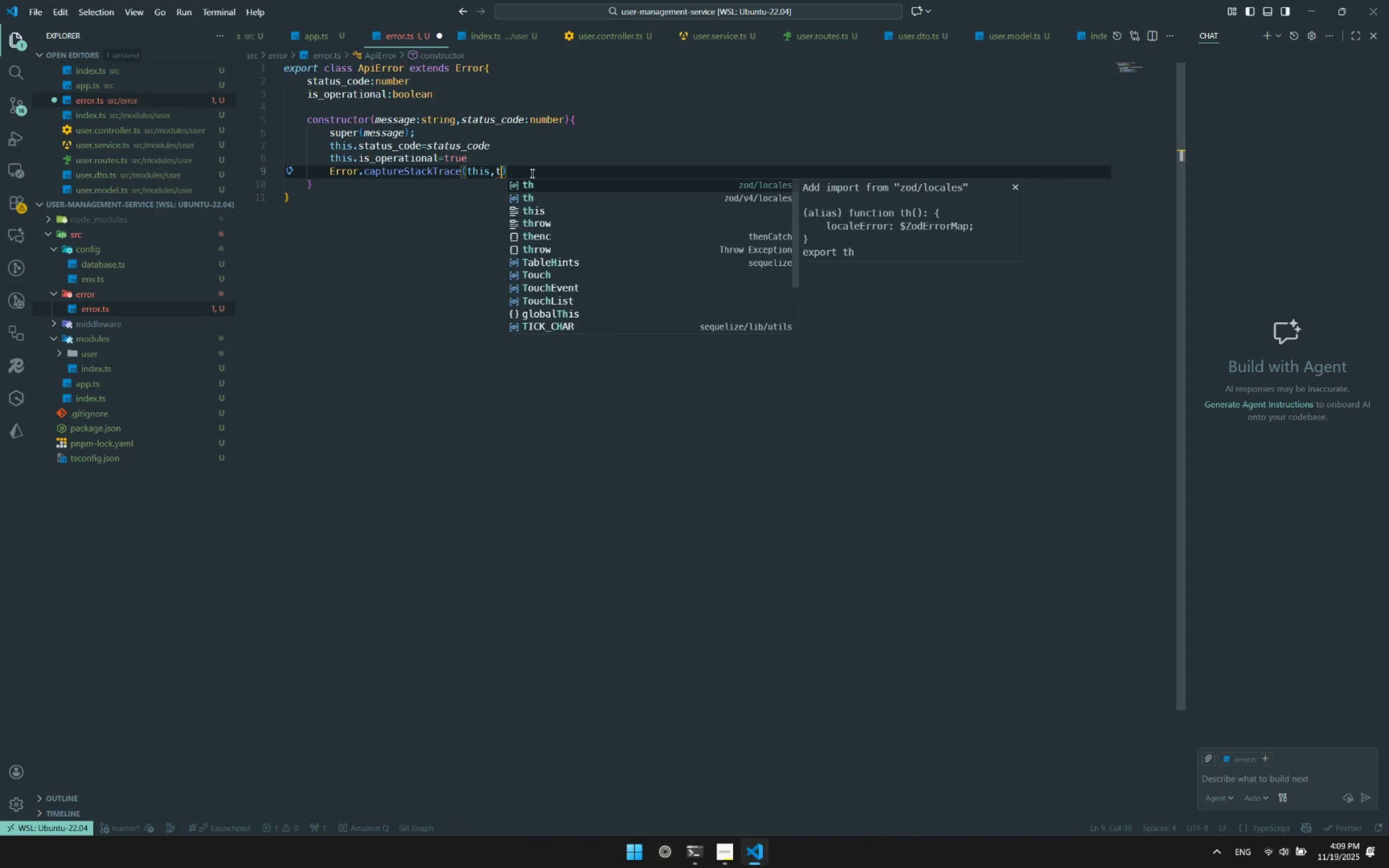 
key(Backspace)
 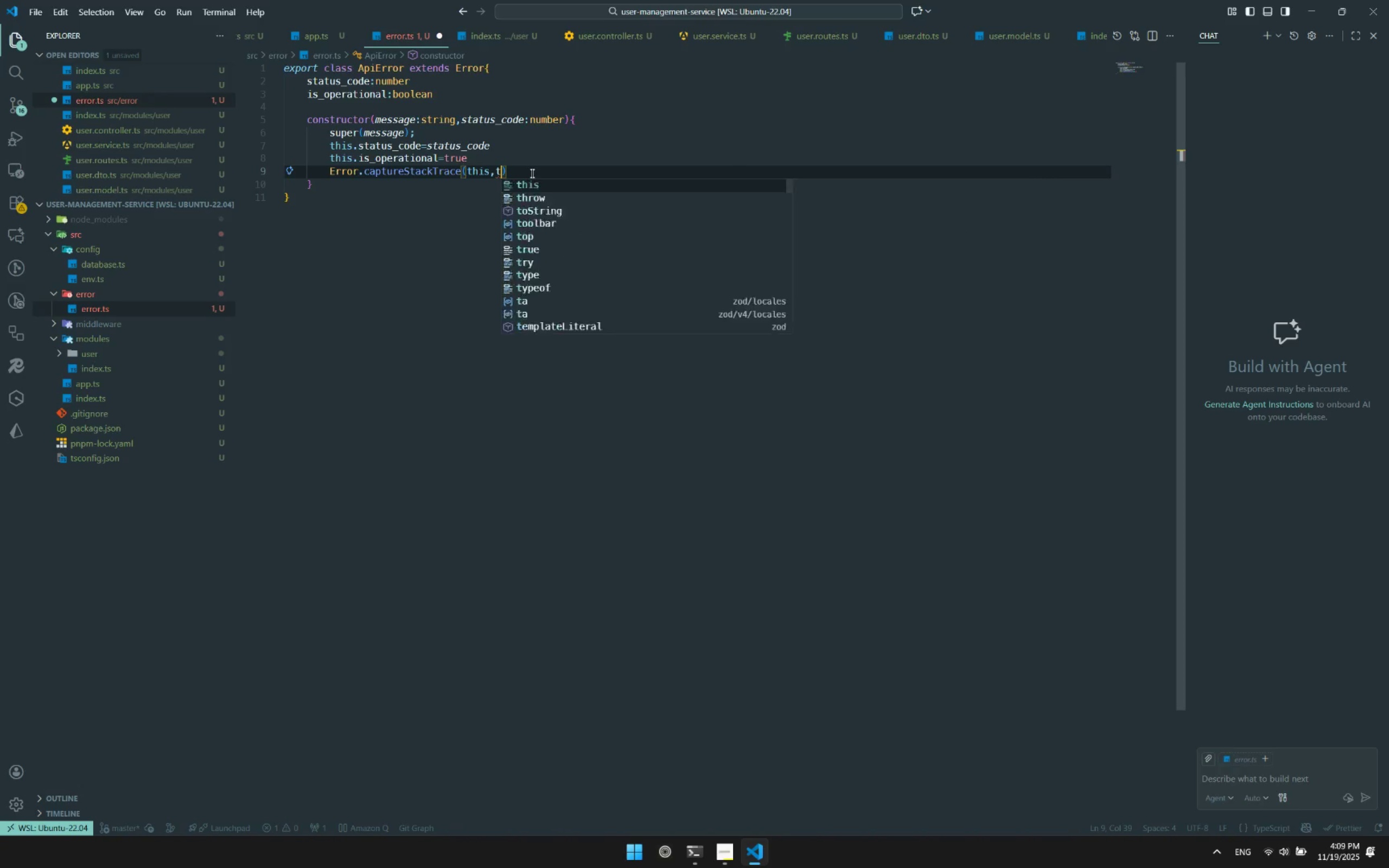 
key(Backspace)
 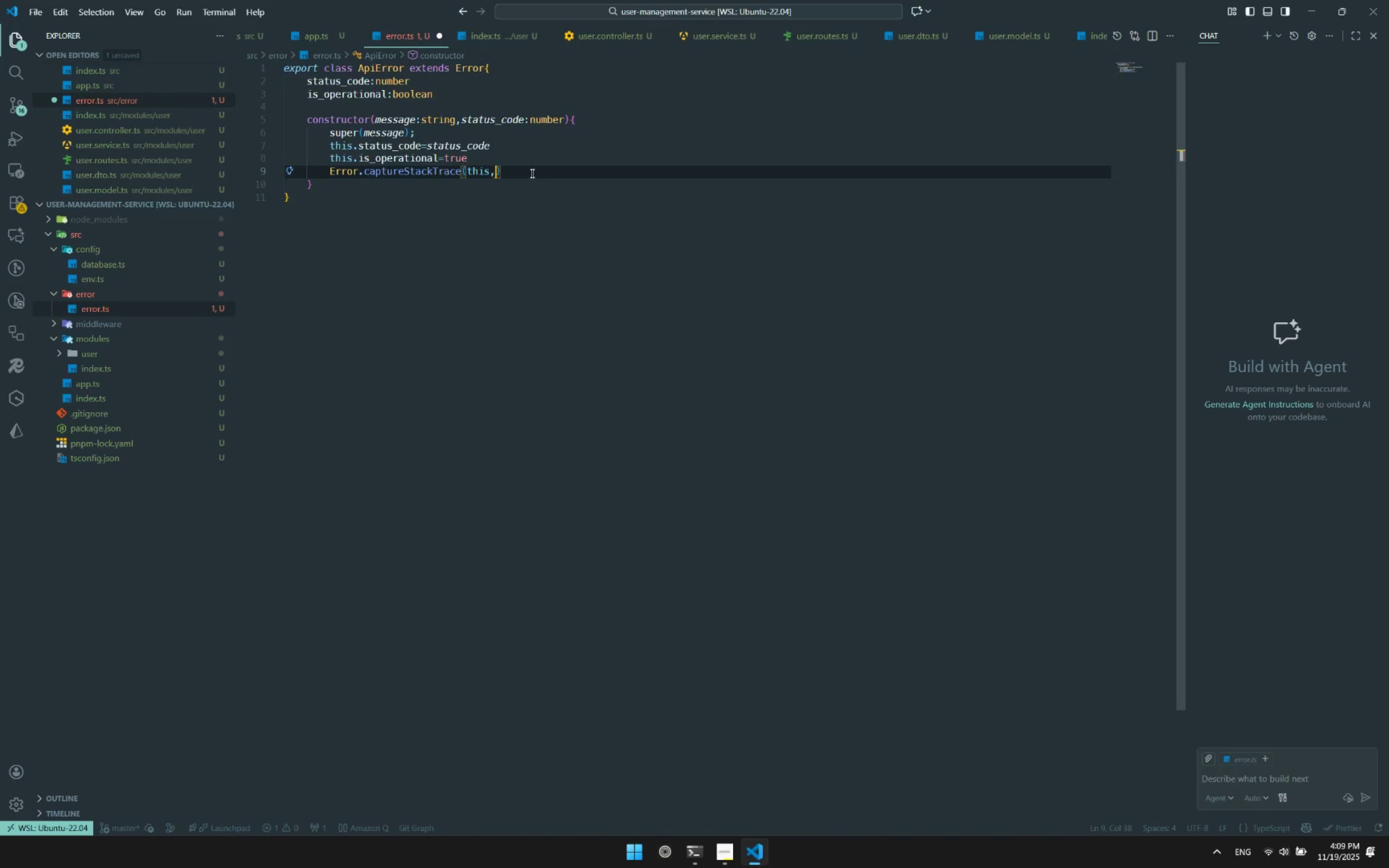 
key(Backspace)
 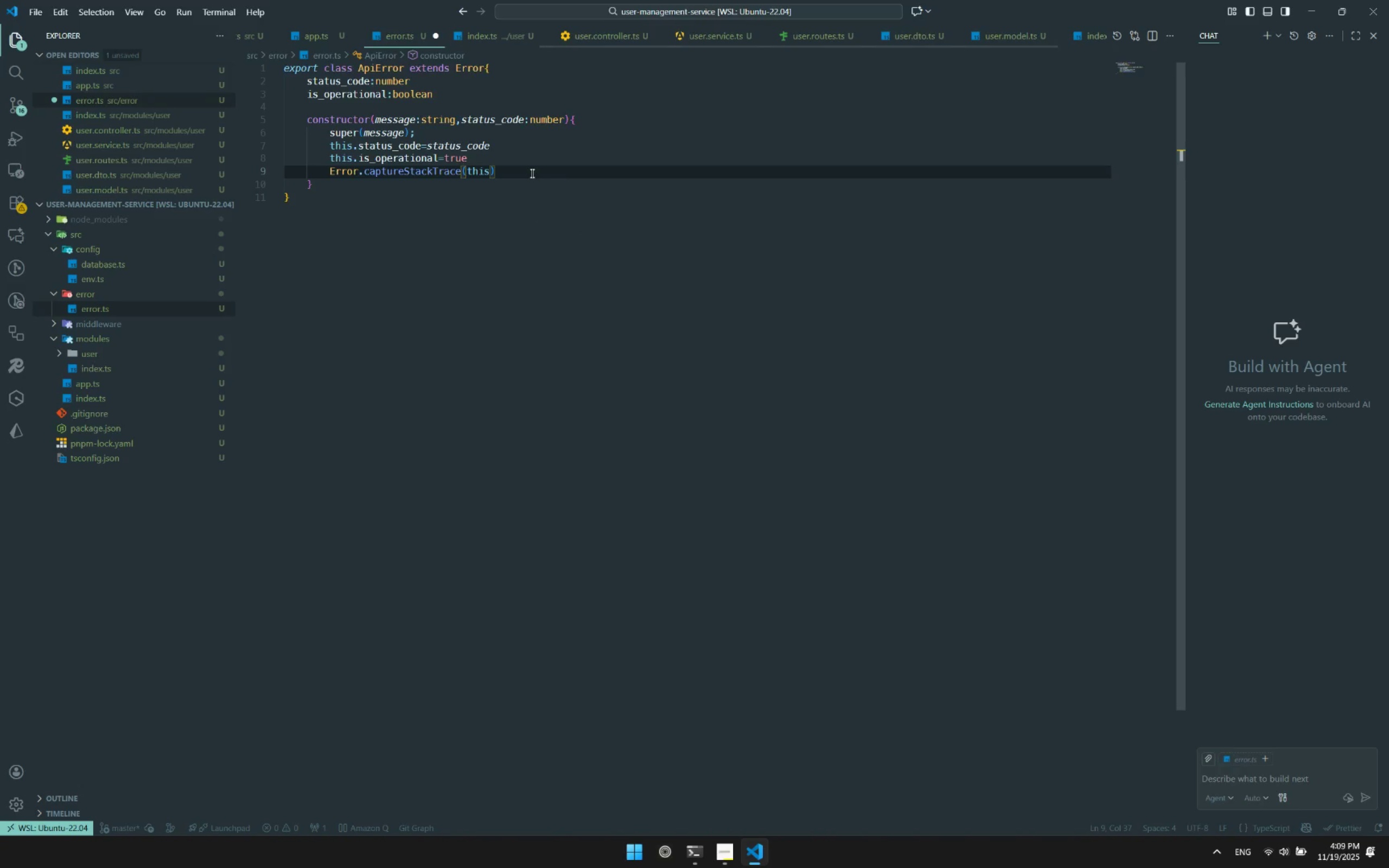 
left_click([531, 173])
 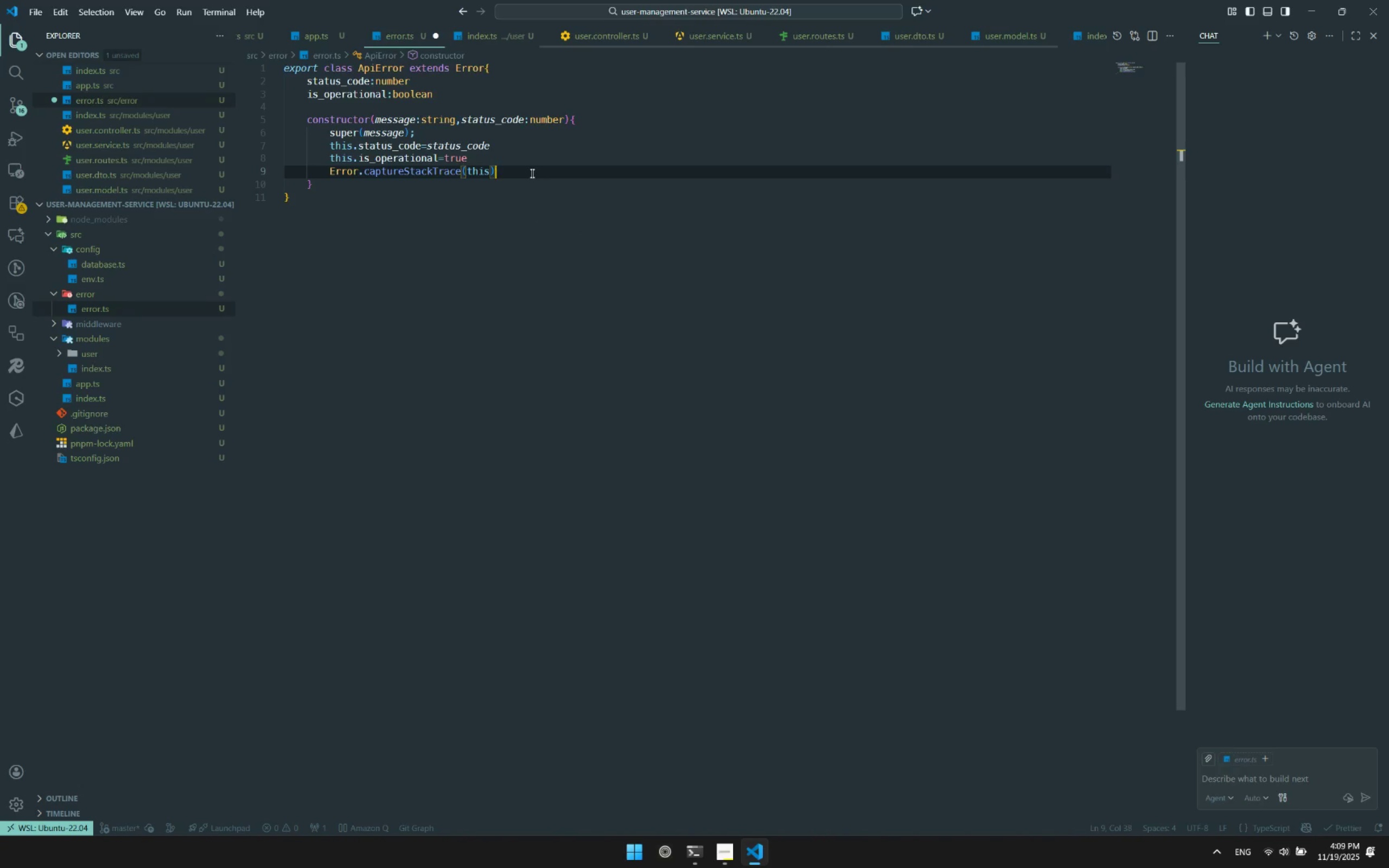 
key(Control+ControlLeft)
 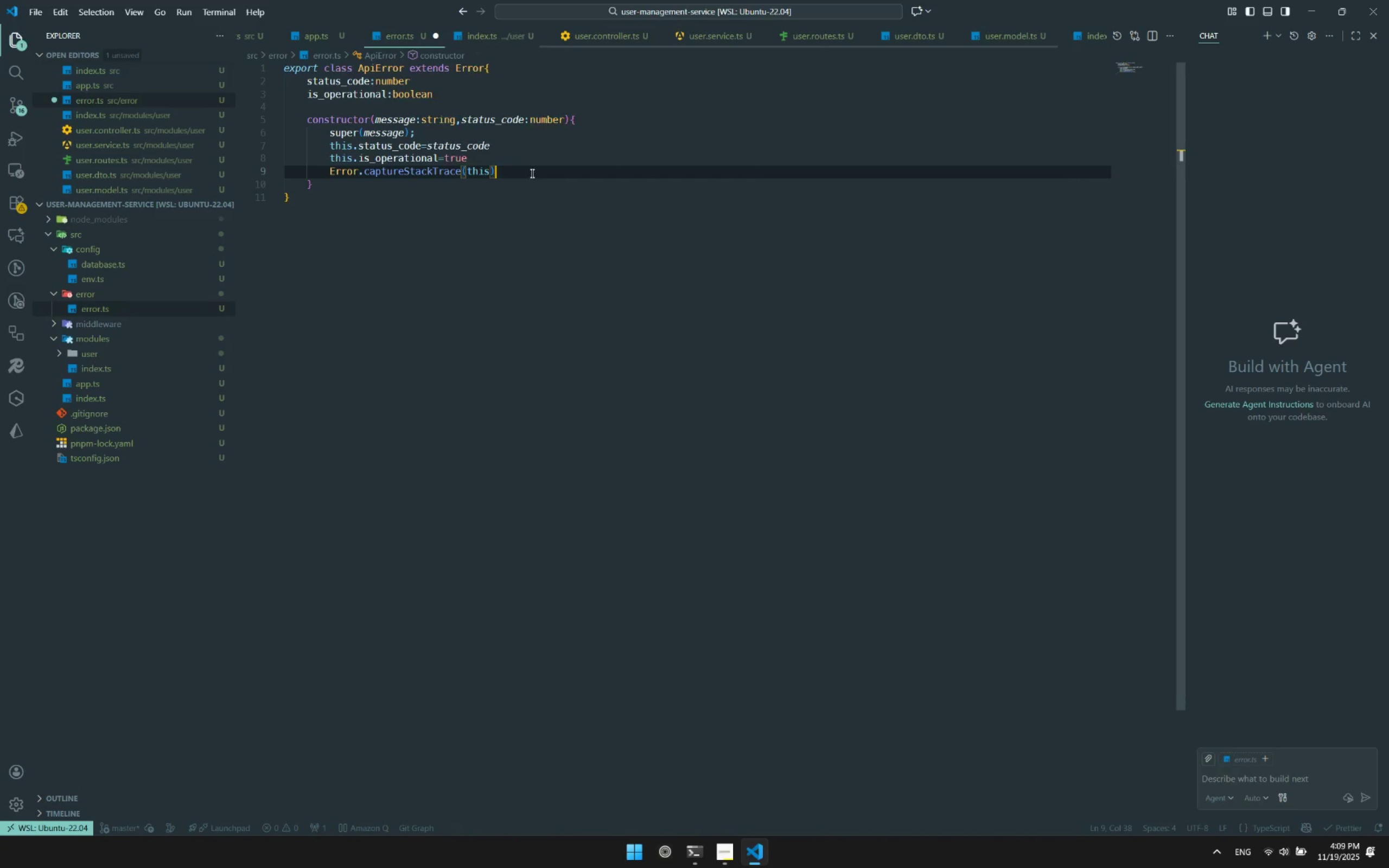 
key(Control+S)
 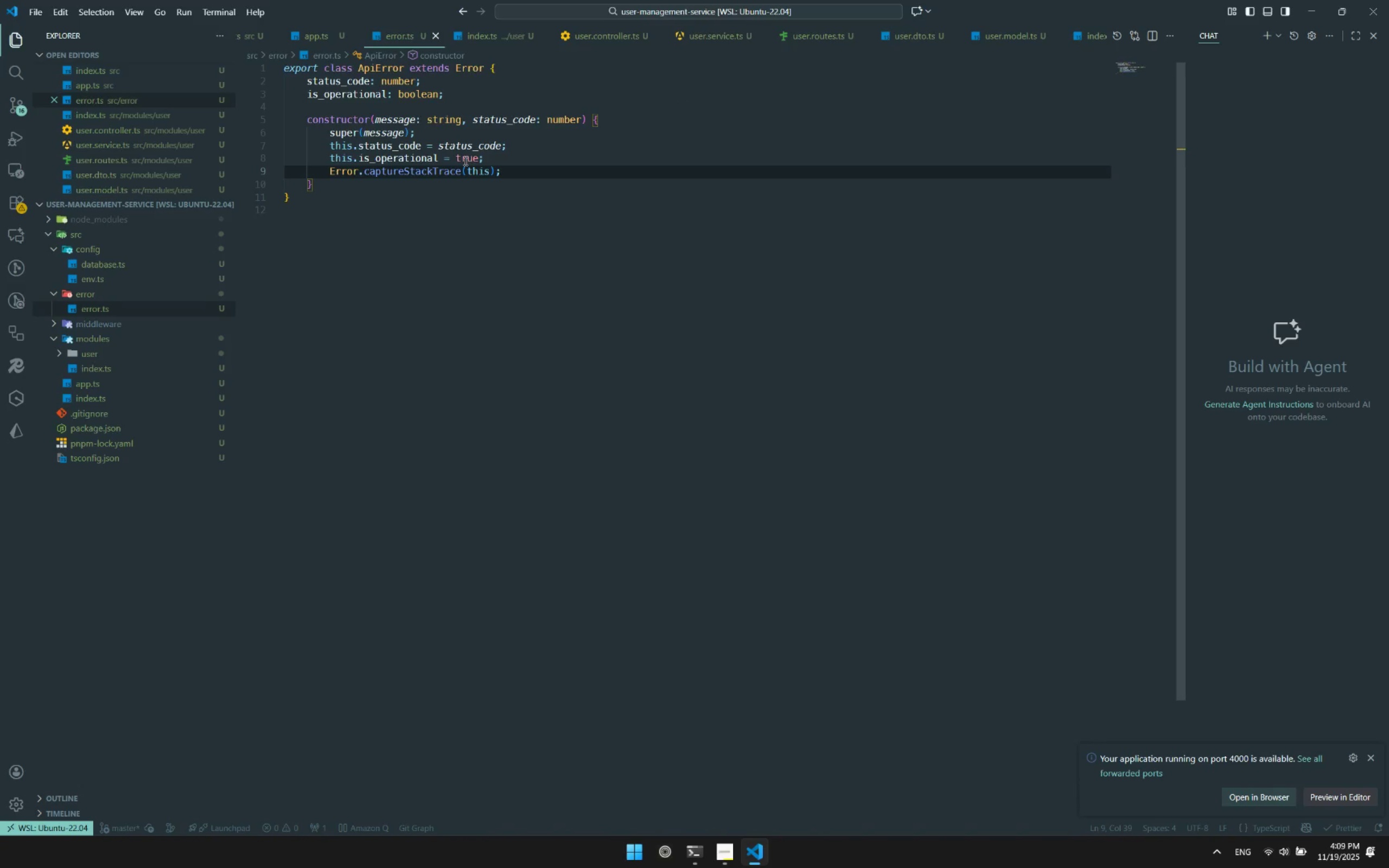 
wait(13.89)
 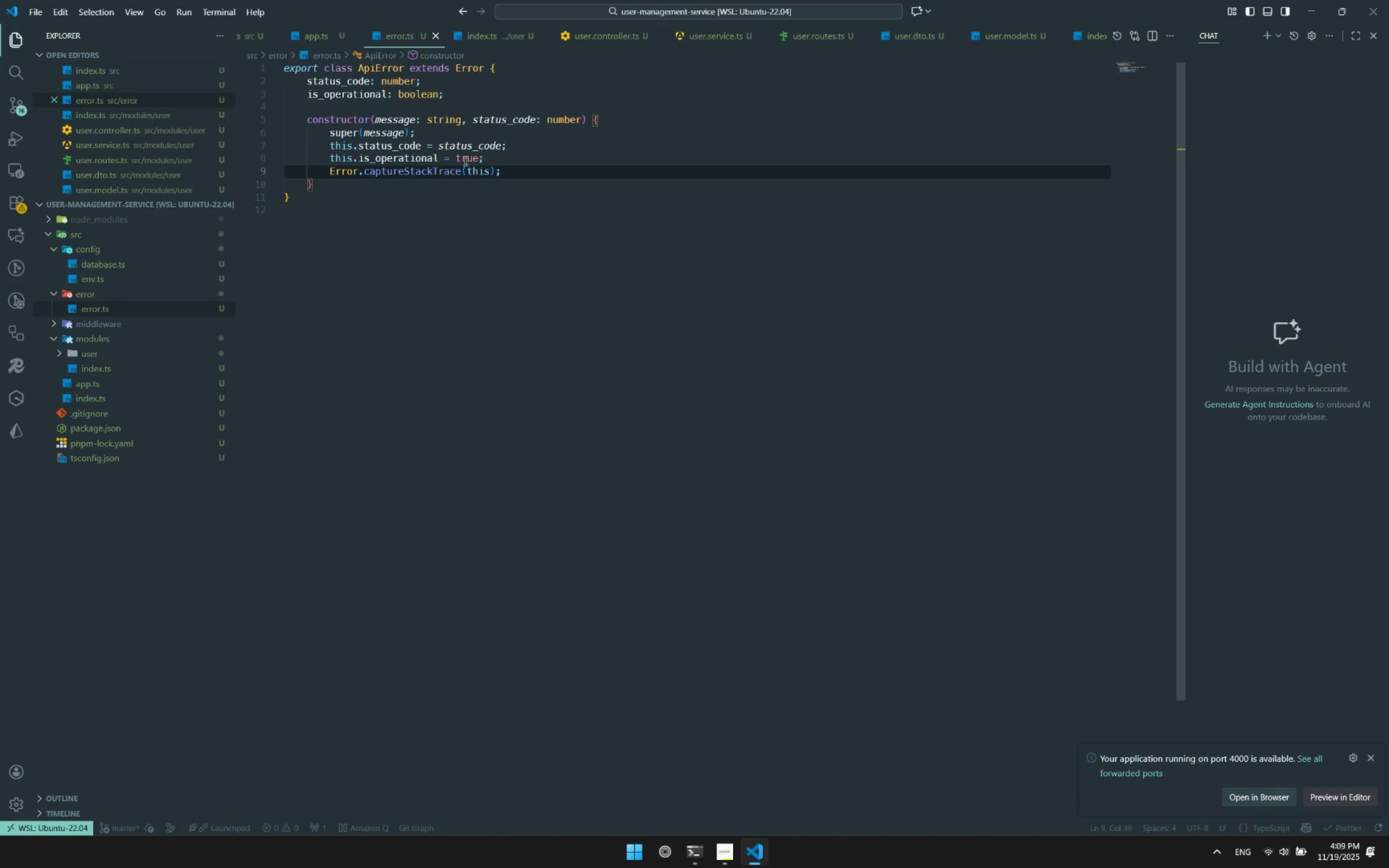 
left_click([490, 170])
 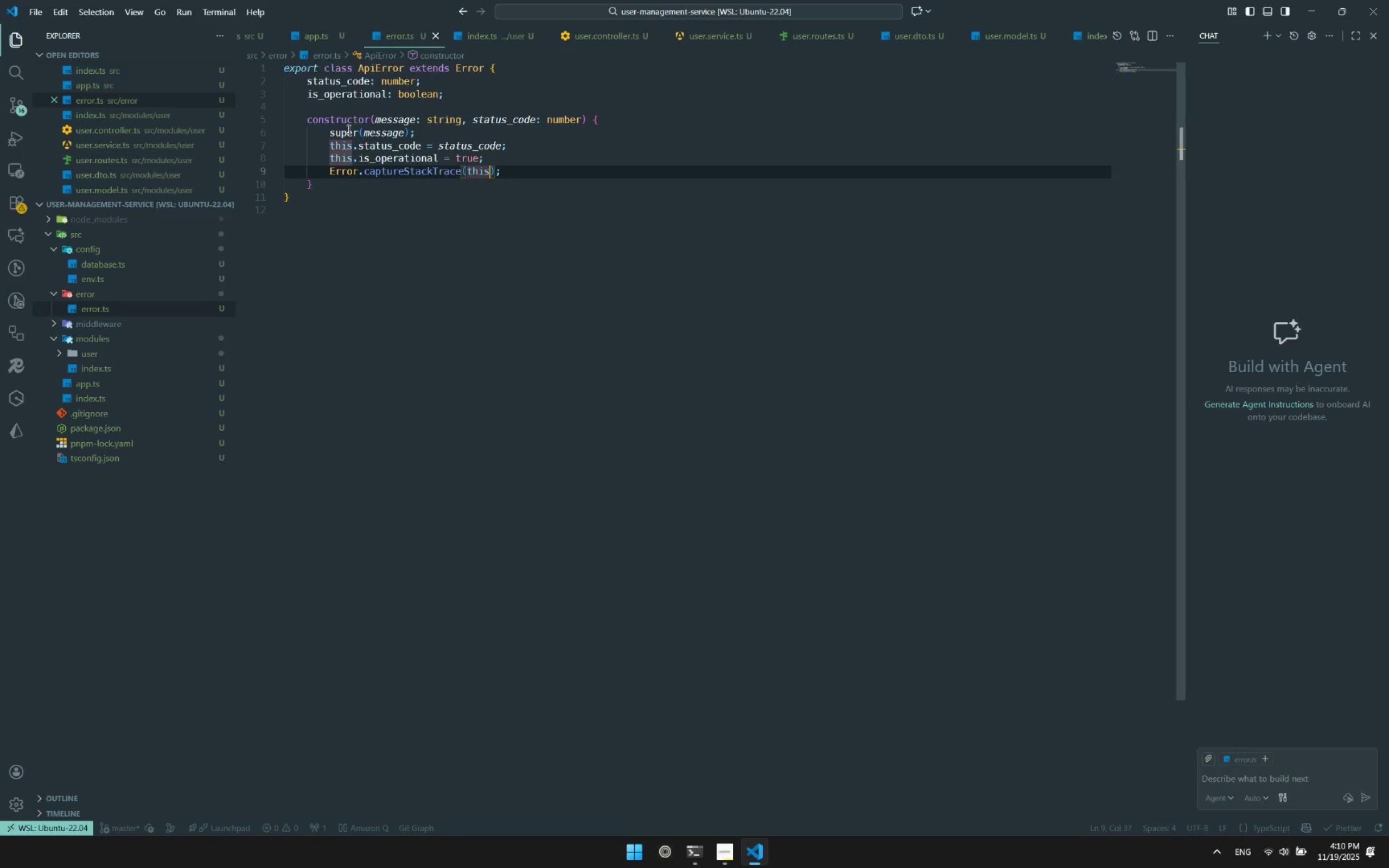 
double_click([335, 121])
 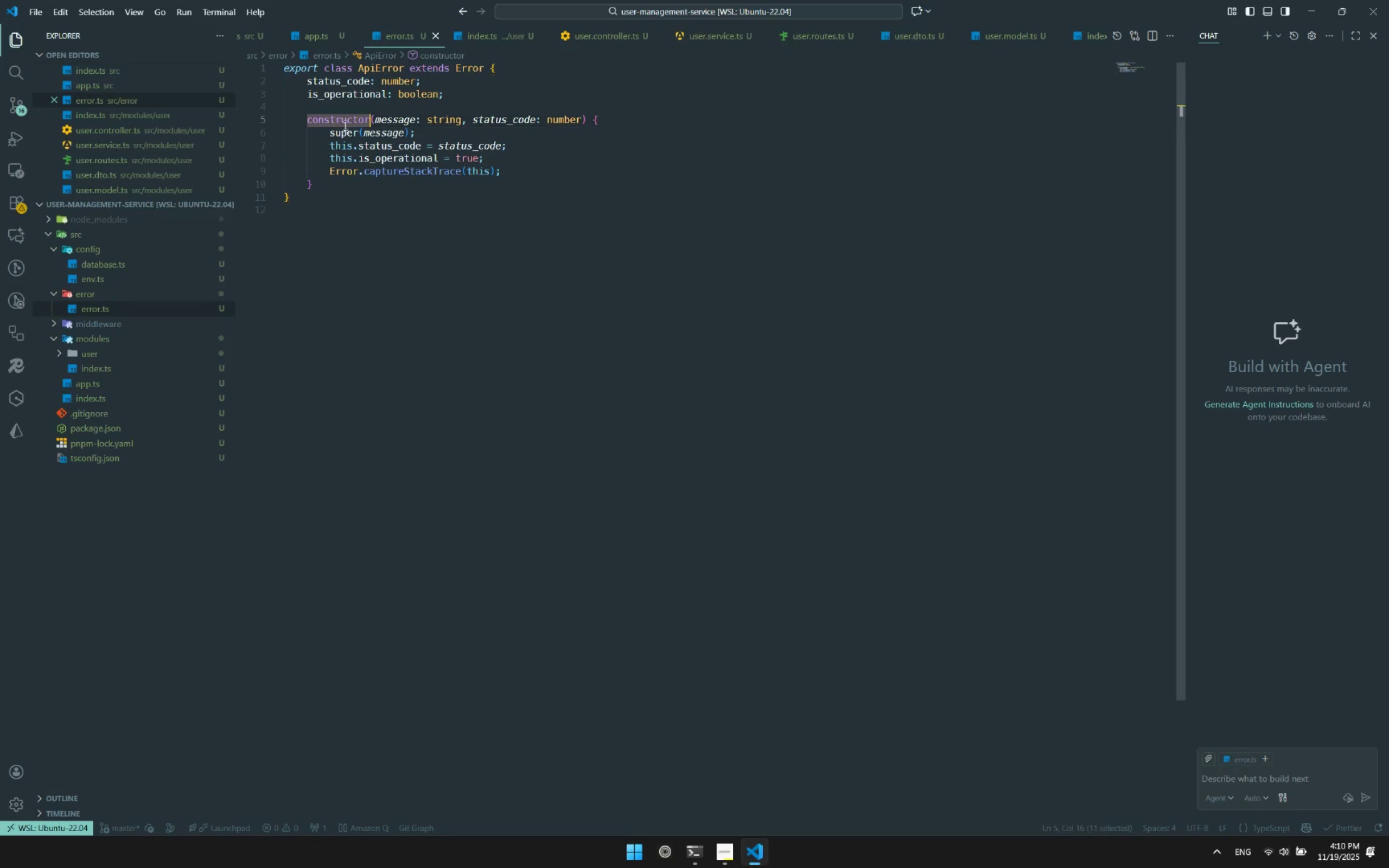 
key(Control+ControlLeft)
 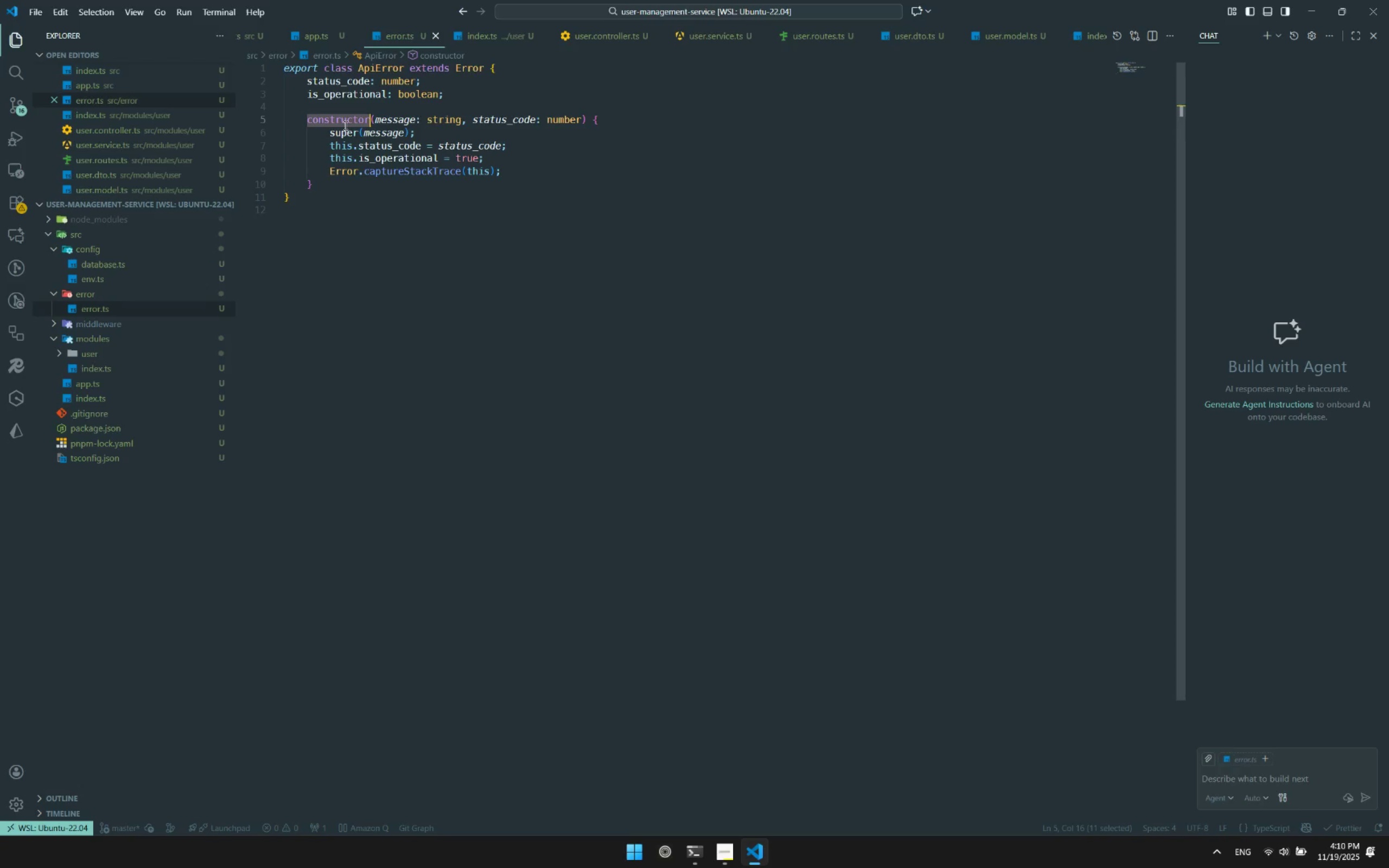 
key(Control+C)
 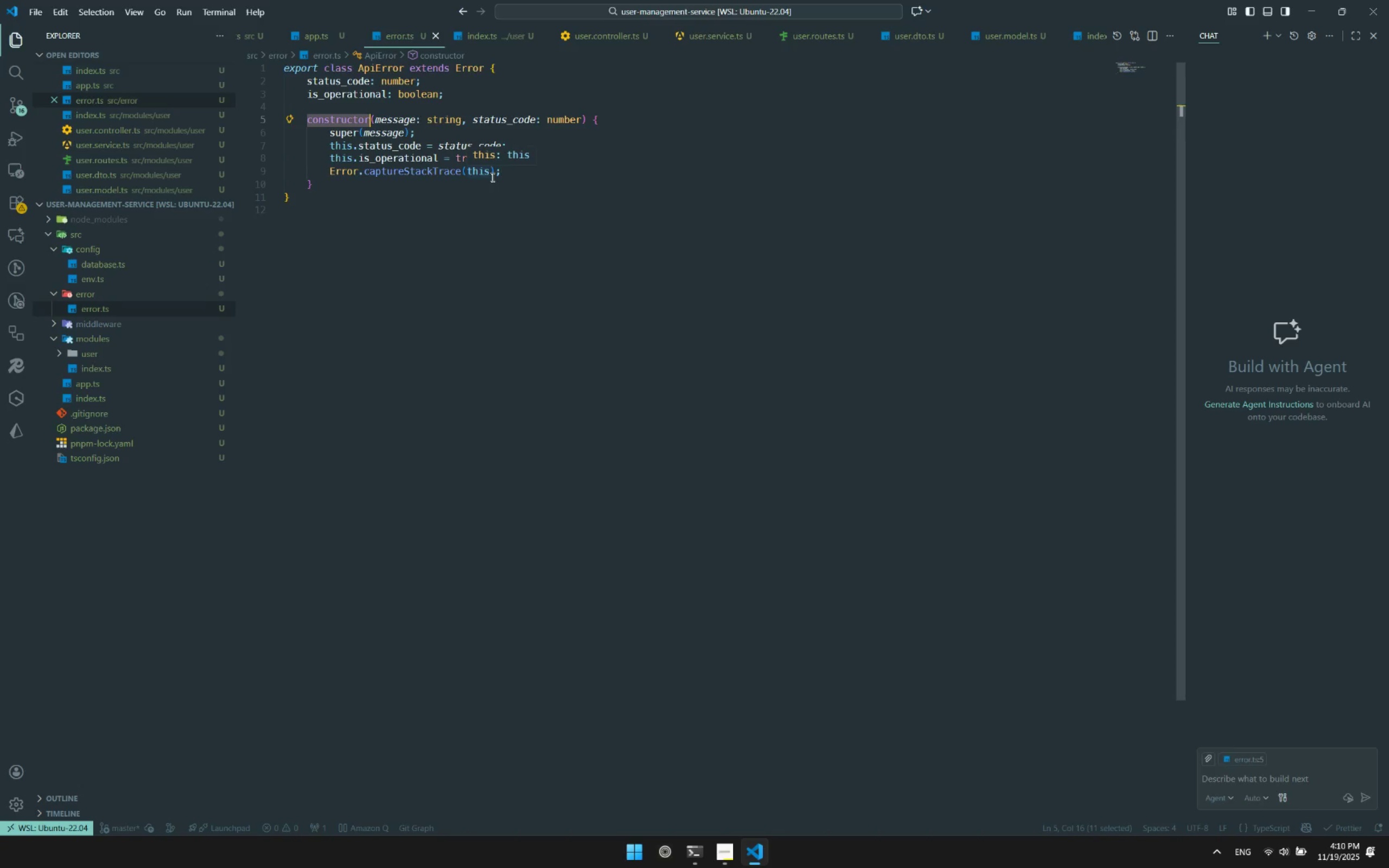 
left_click([490, 176])
 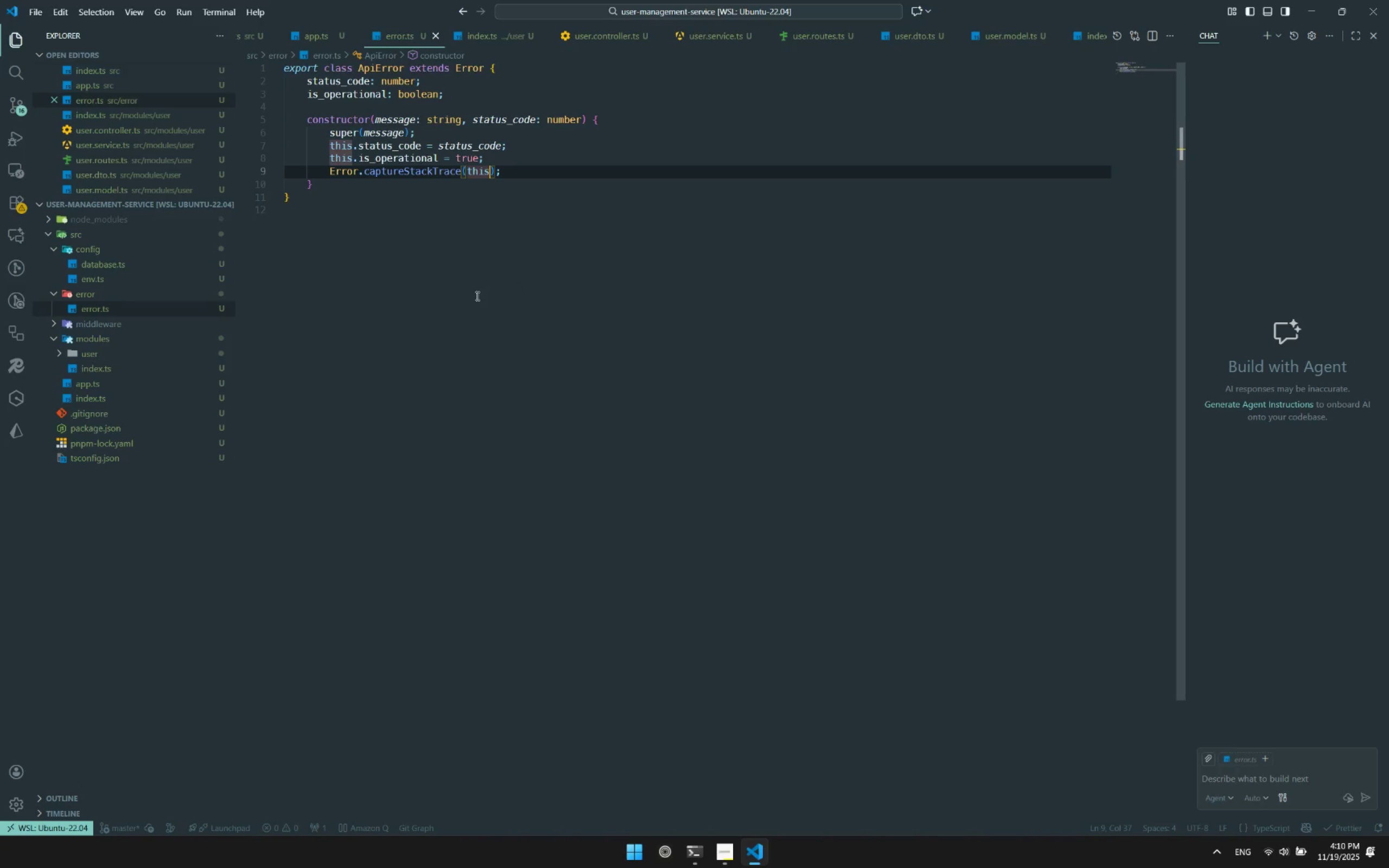 
key(Comma)
 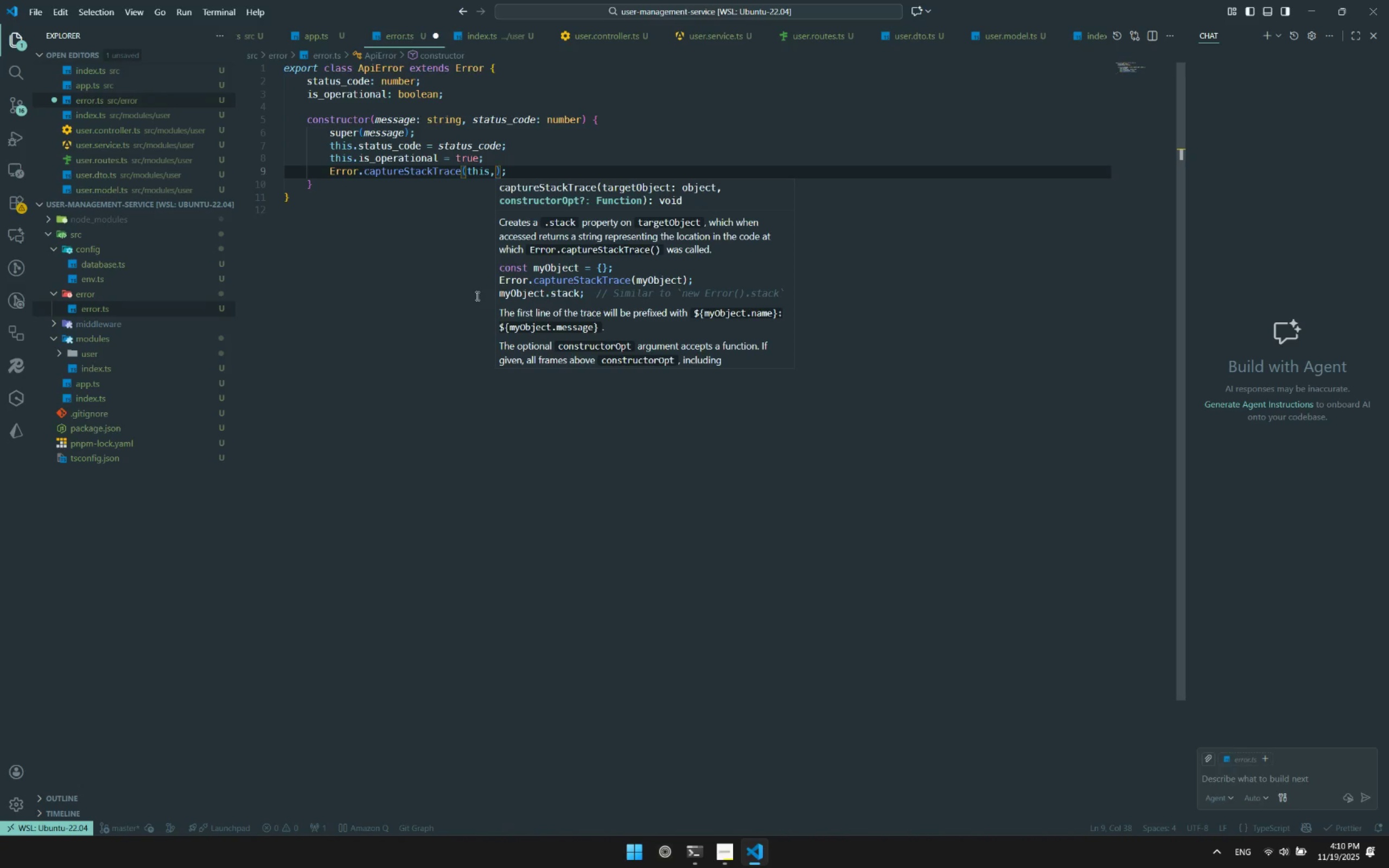 
type(this.)
 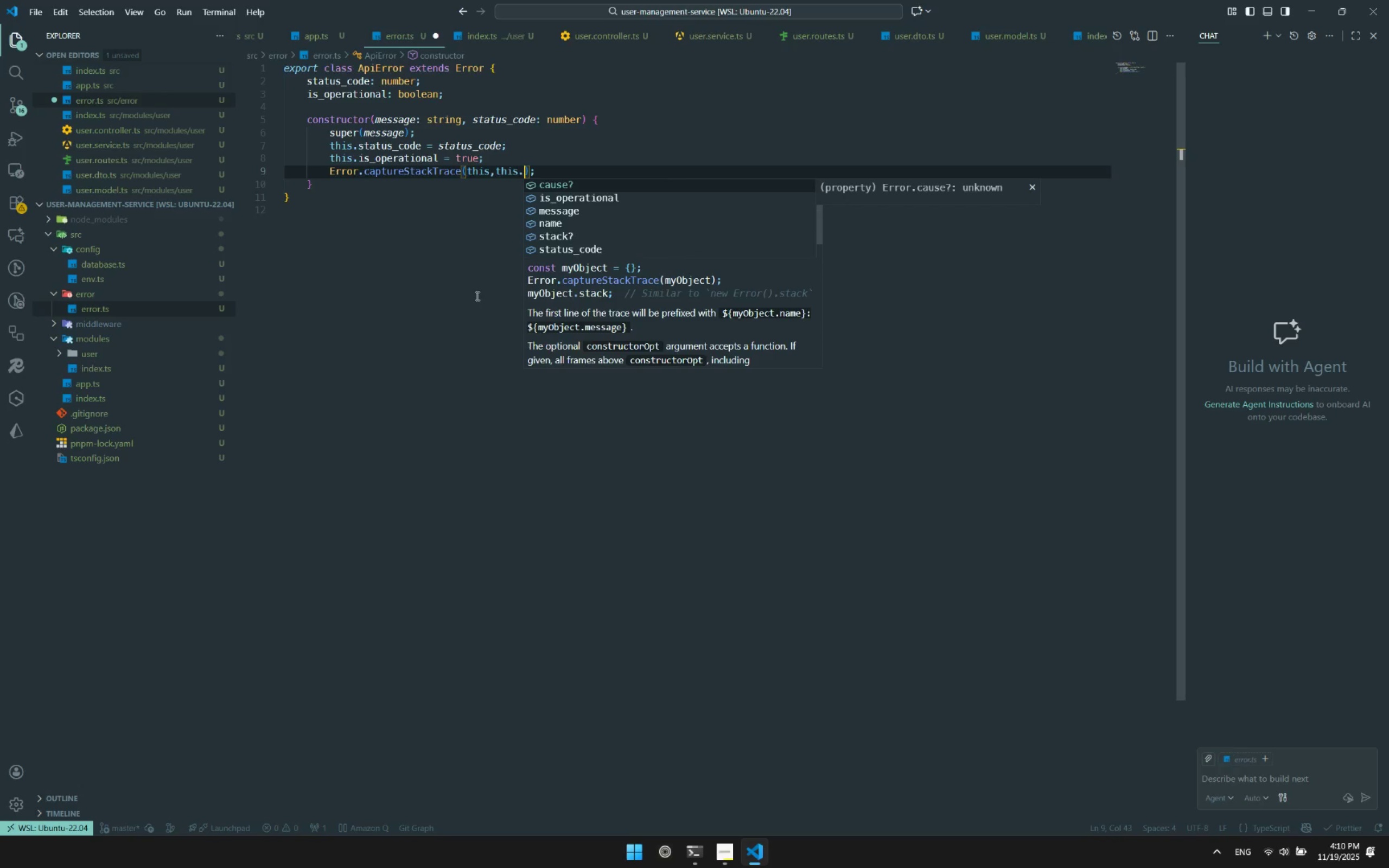 
key(Control+ControlLeft)
 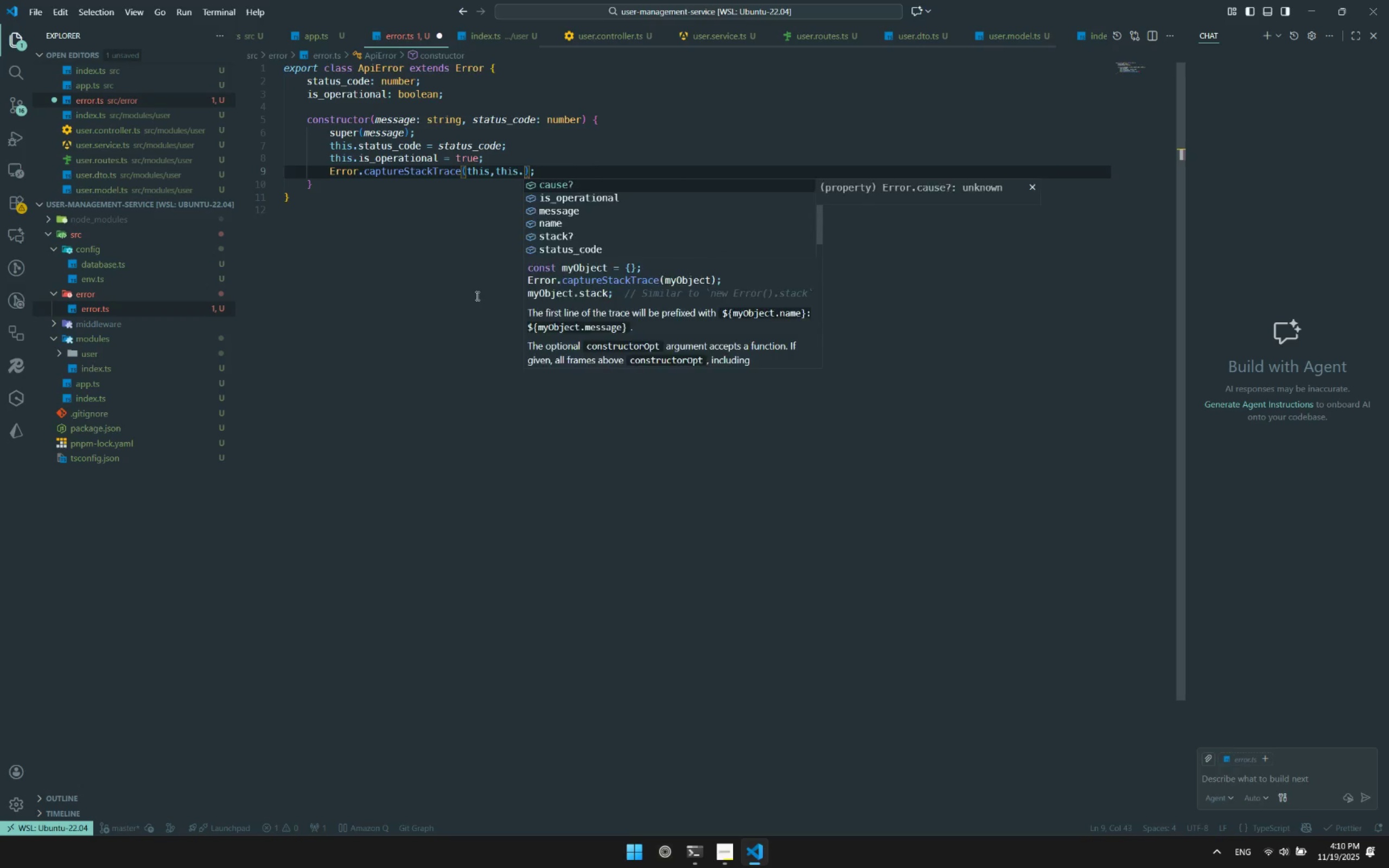 
key(Control+V)
 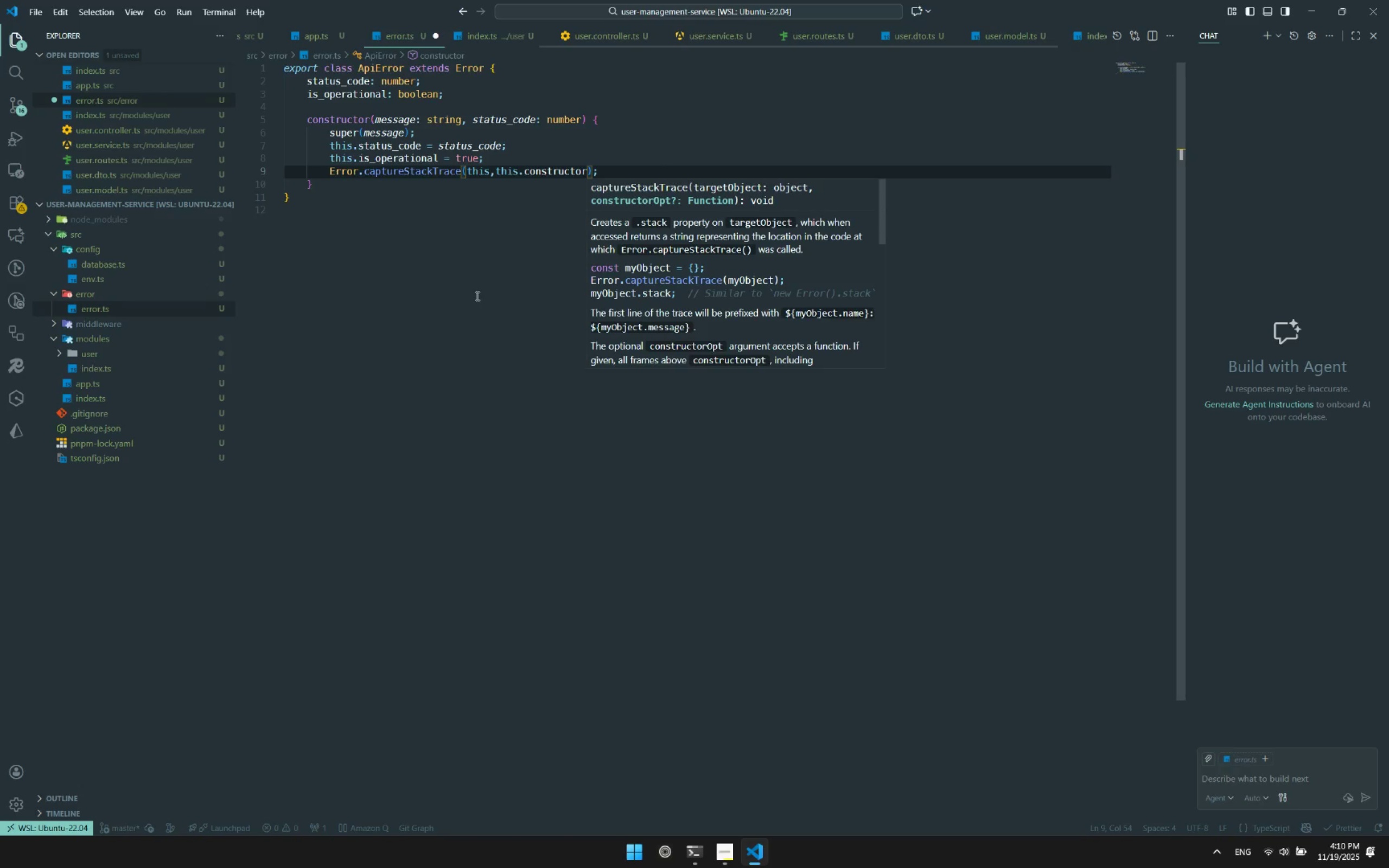 
key(Control+ControlLeft)
 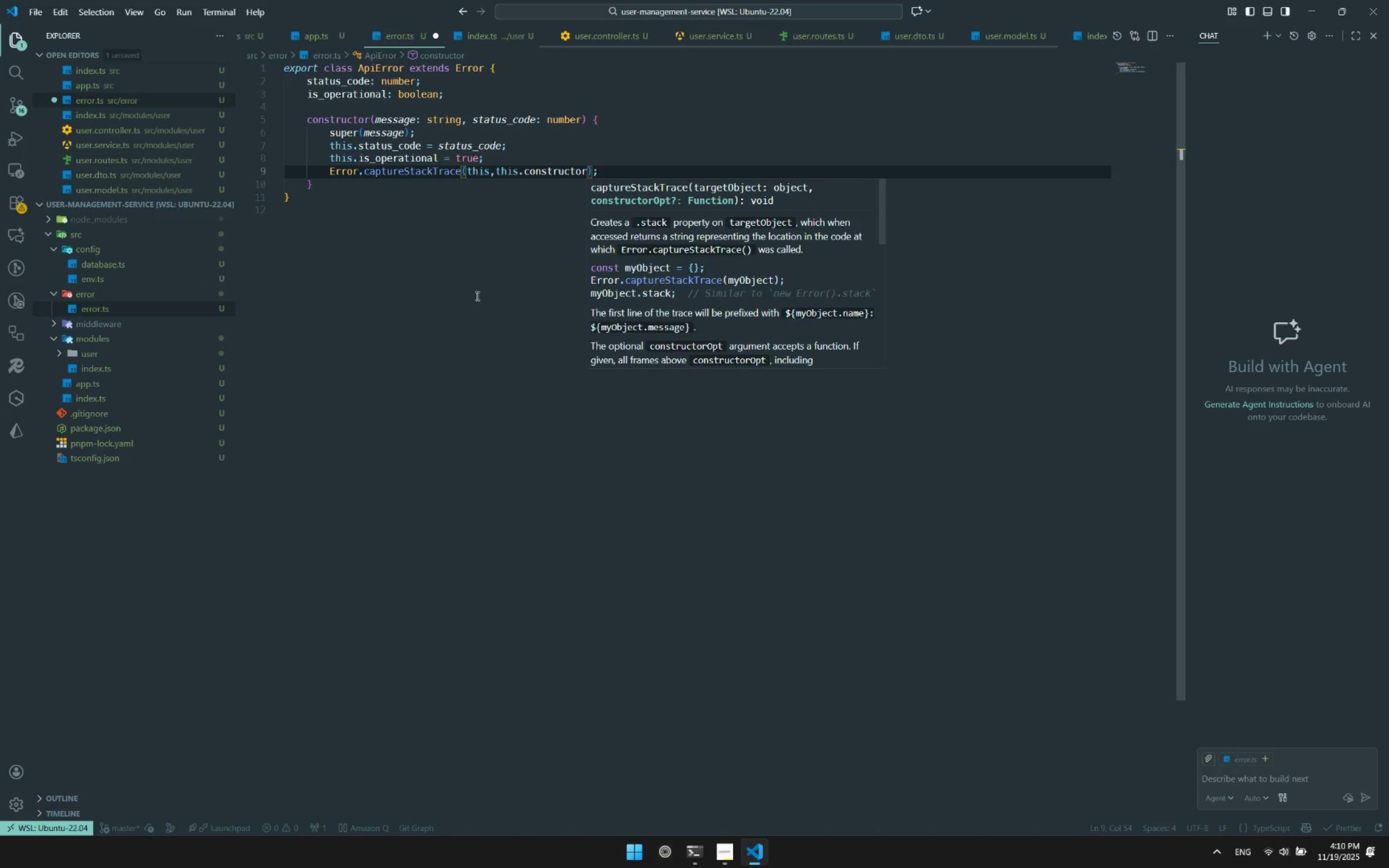 
key(Control+S)
 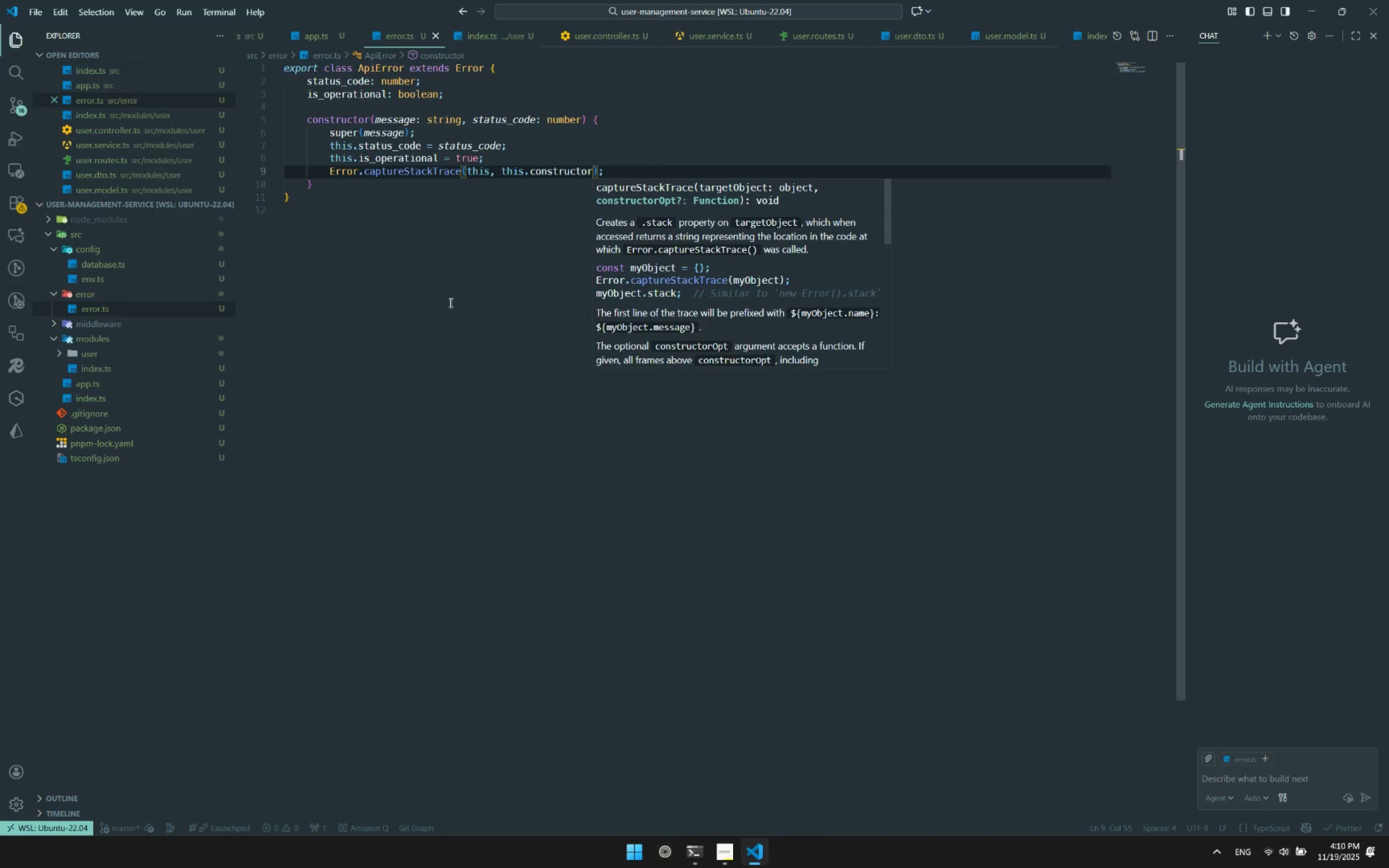 
left_click([419, 297])
 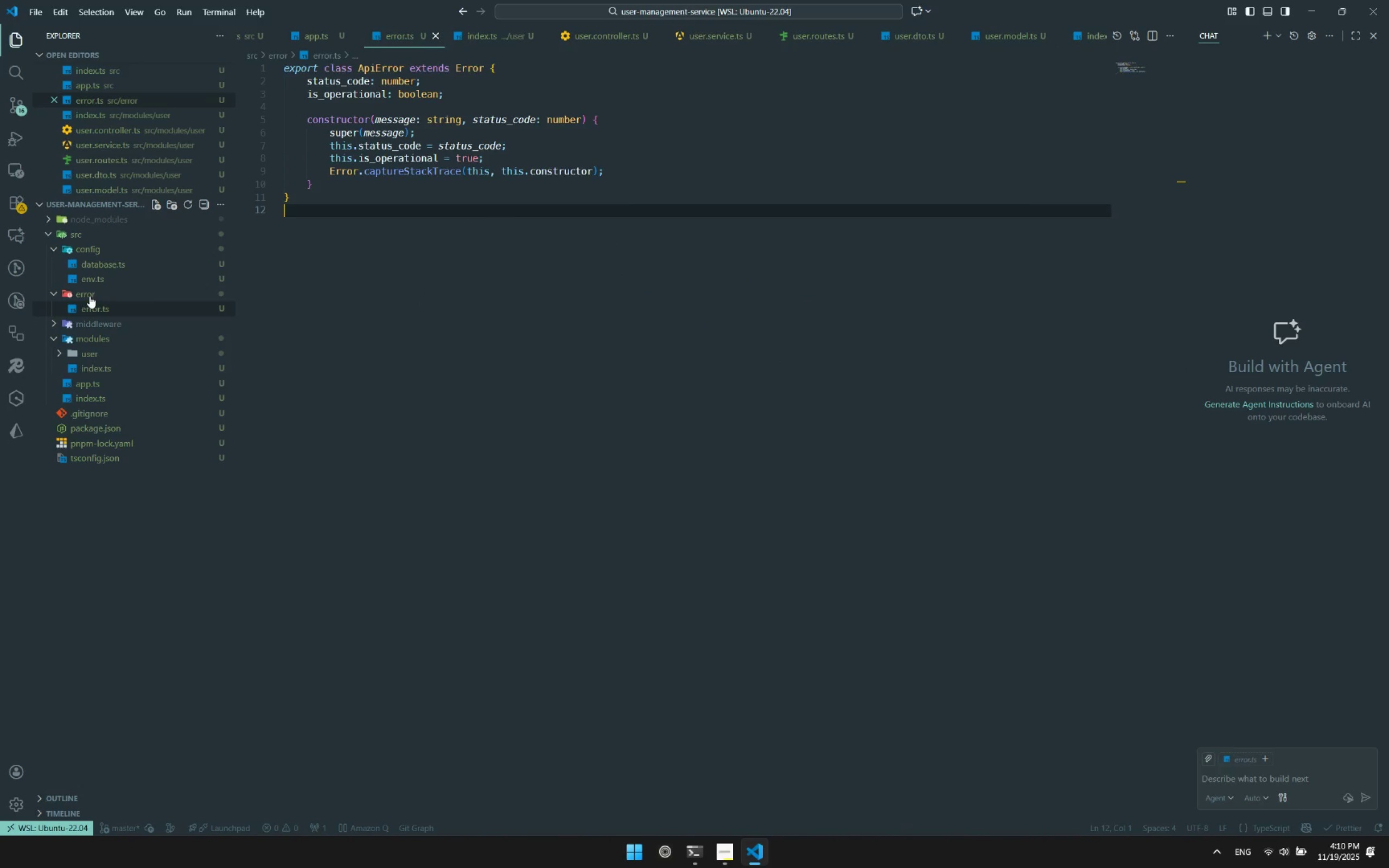 
wait(5.45)
 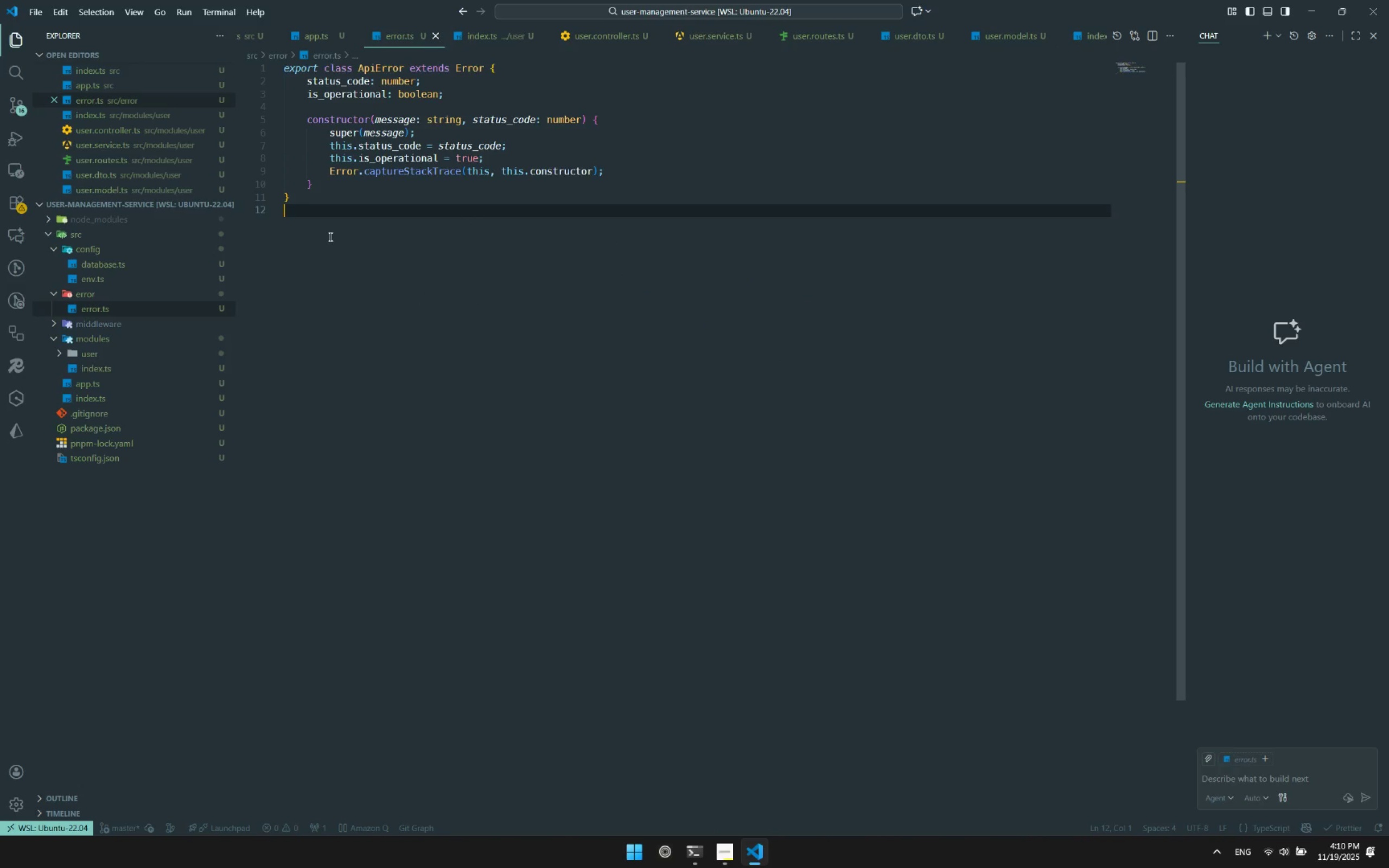 
left_click([89, 293])
 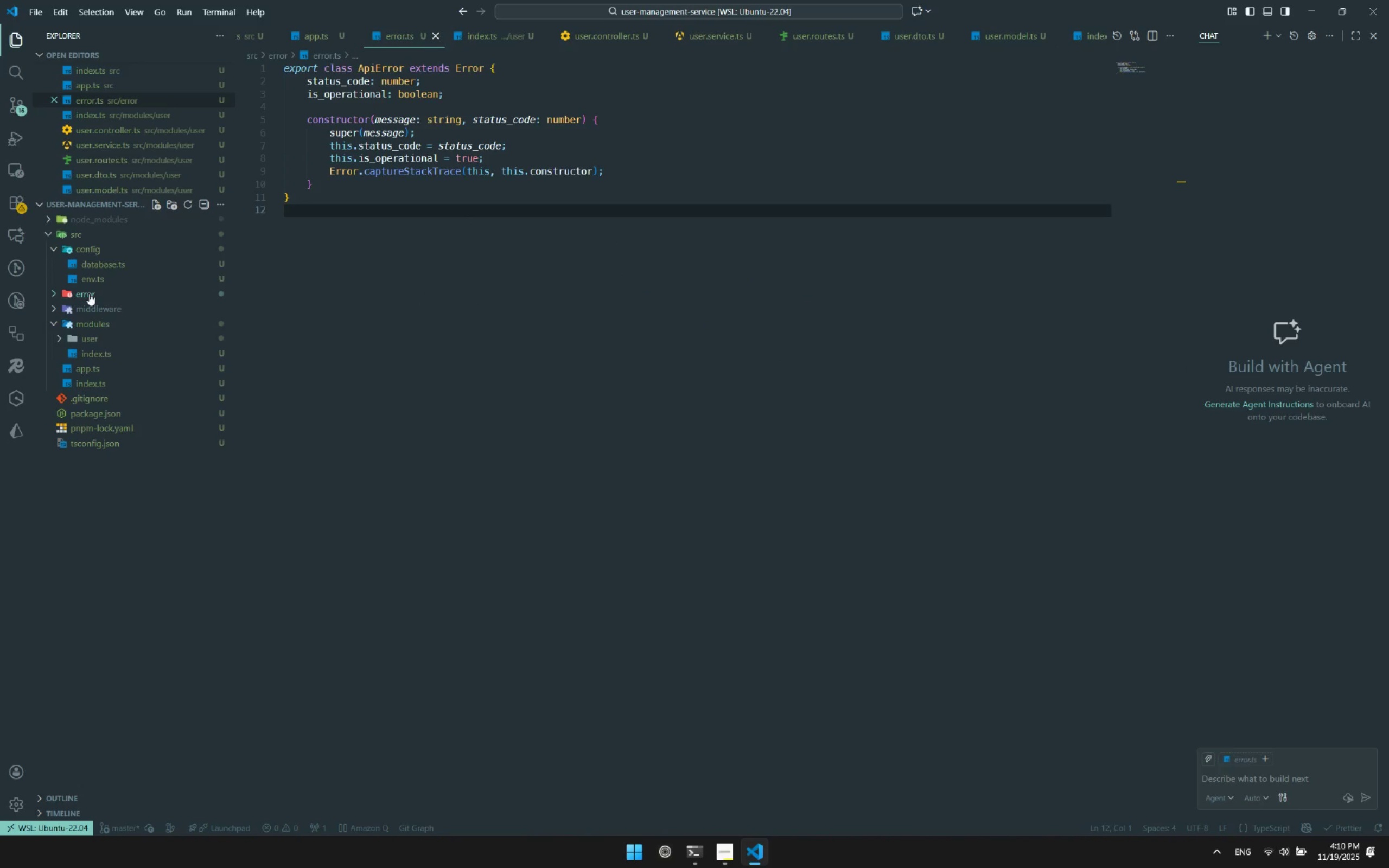 
left_click([89, 293])
 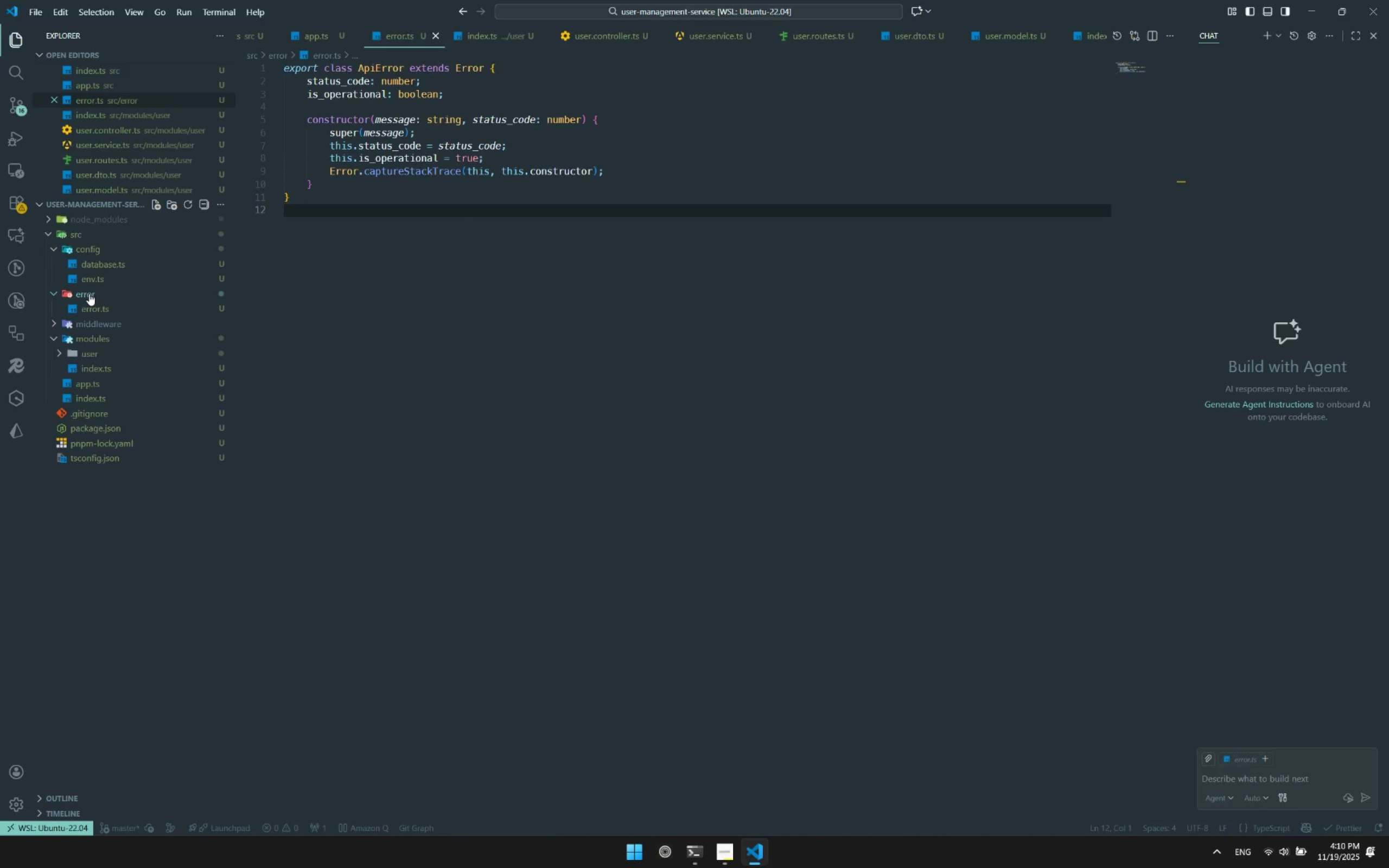 
left_click([89, 293])
 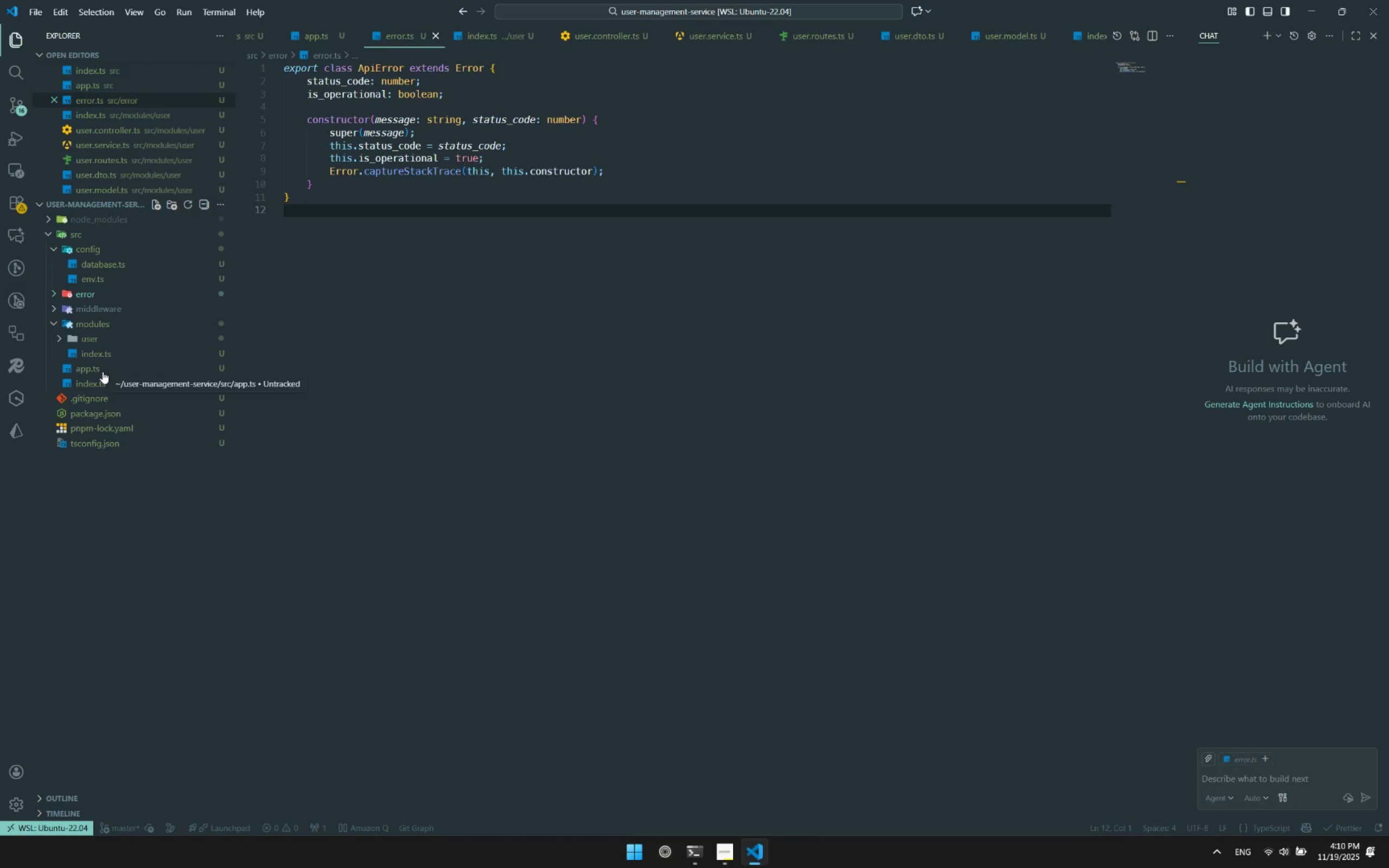 
wait(5.84)
 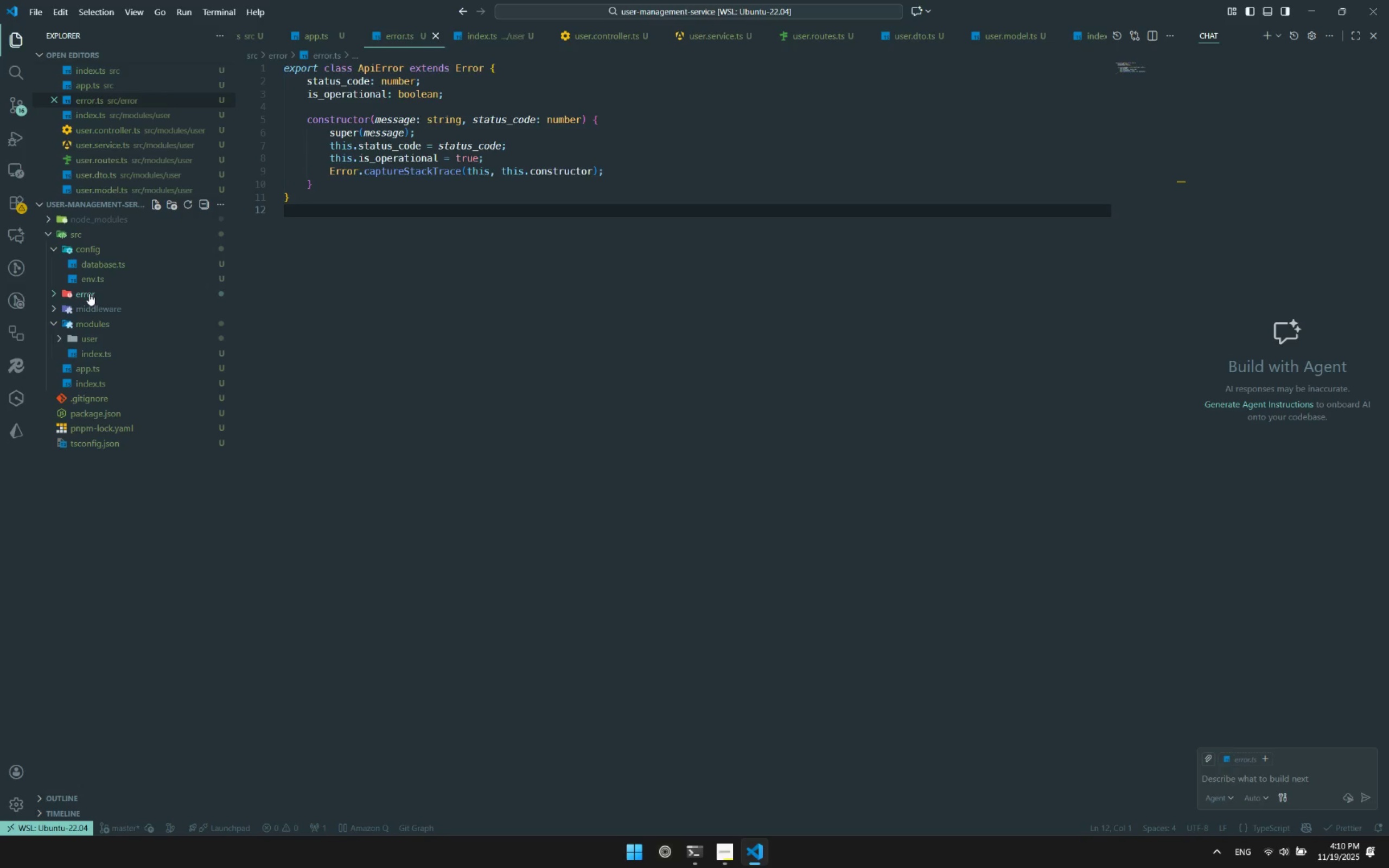 
right_click([102, 314])
 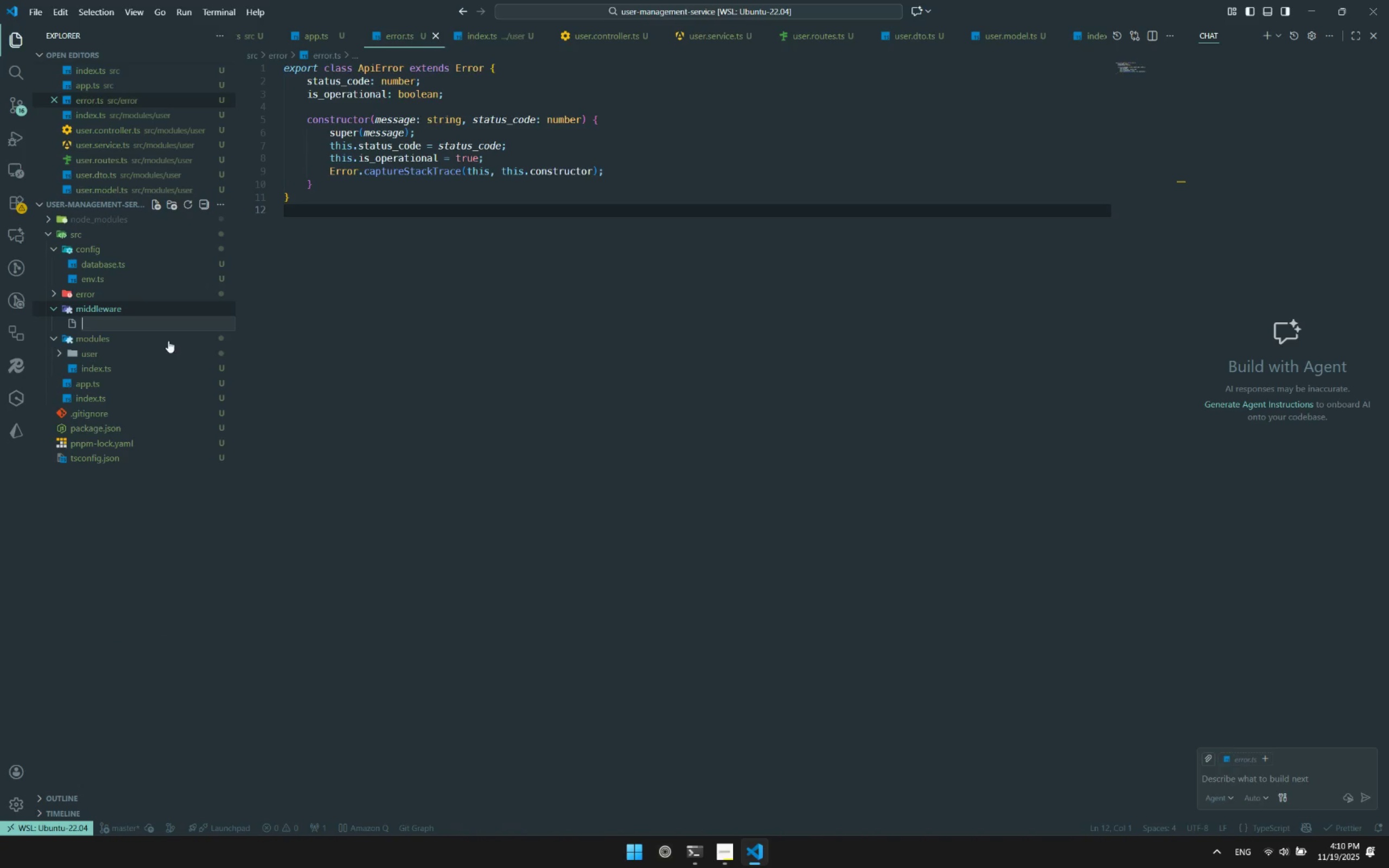 
key(Control+E)
 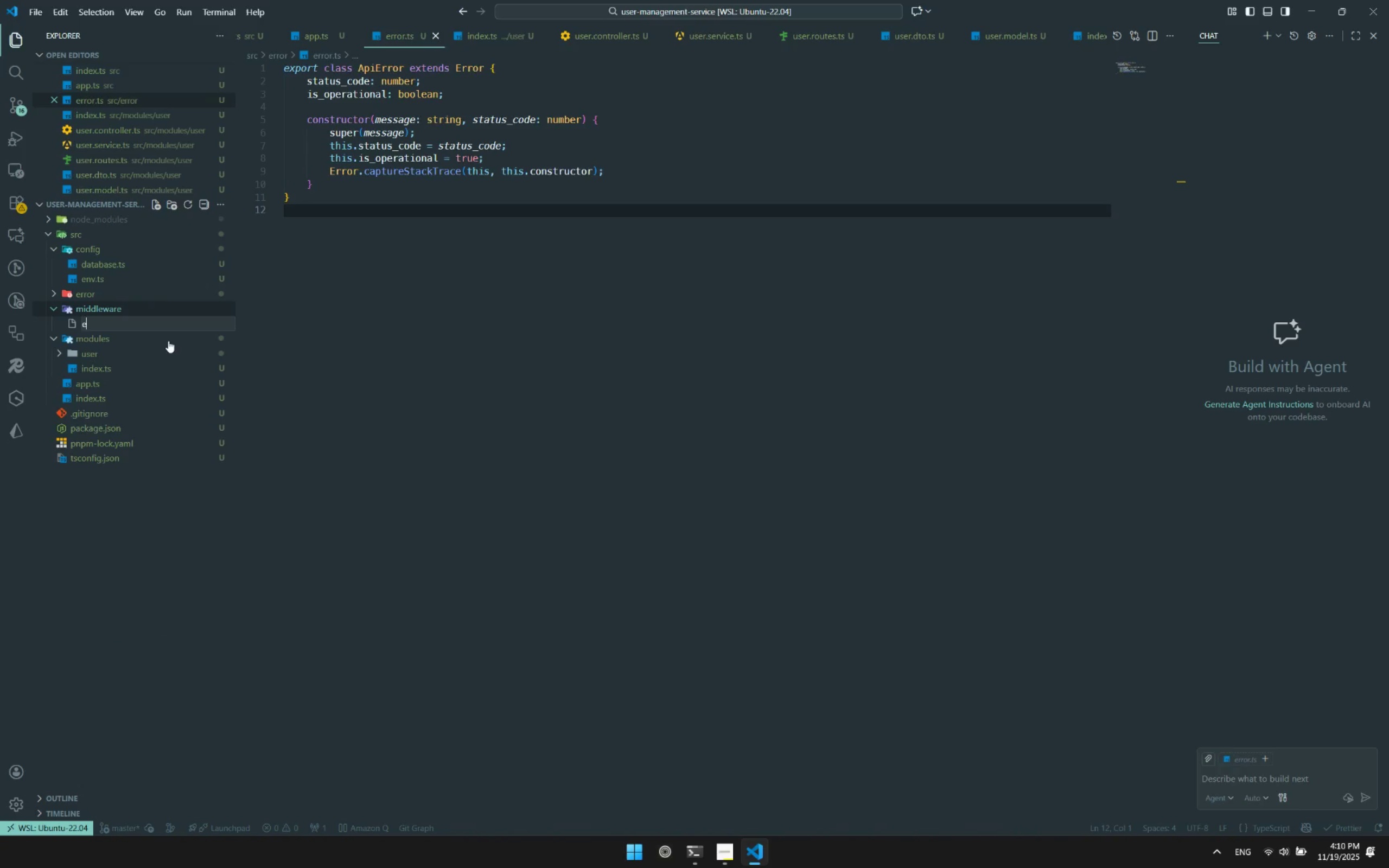 
key(Control+R)
 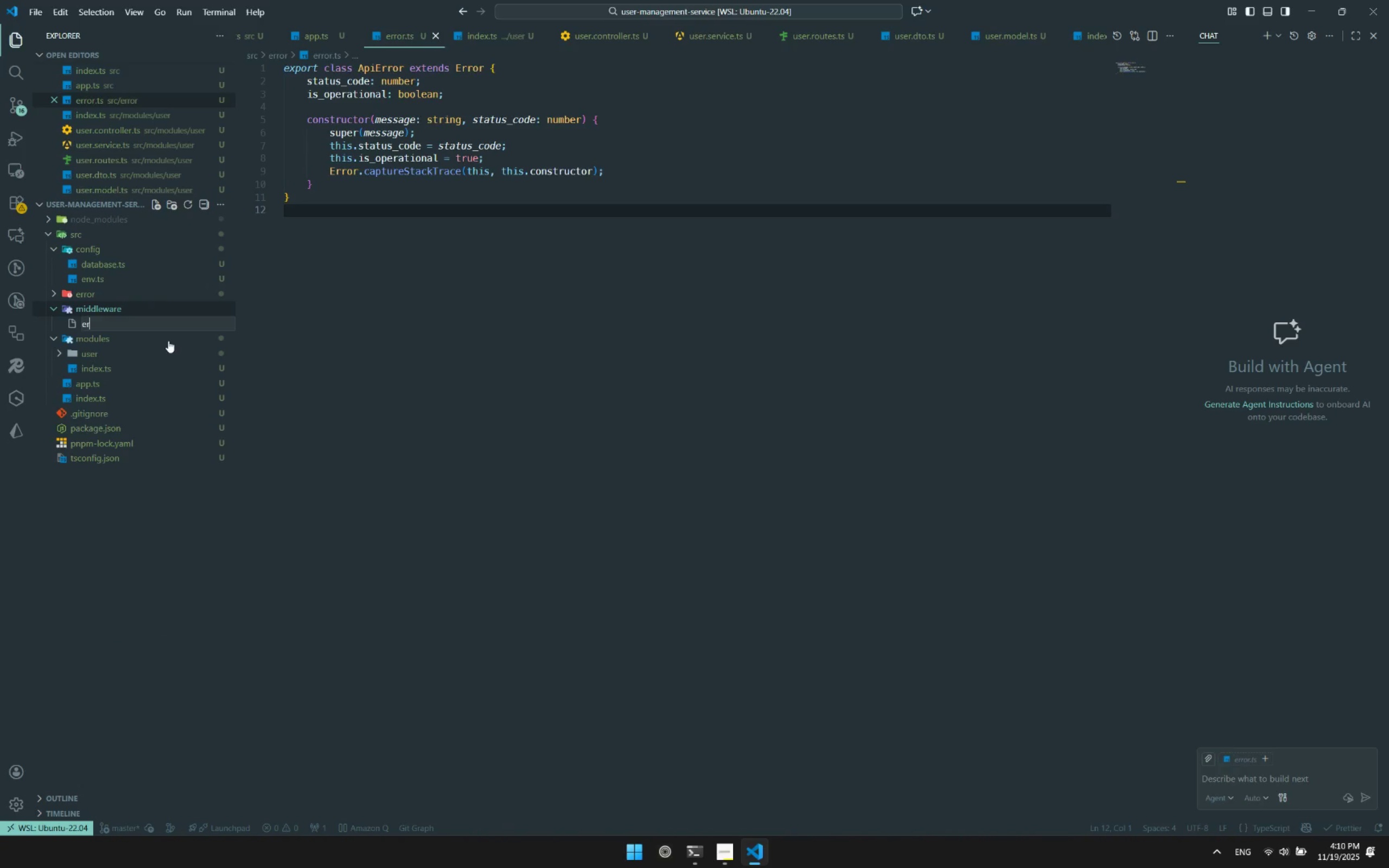 
key(Control+R)
 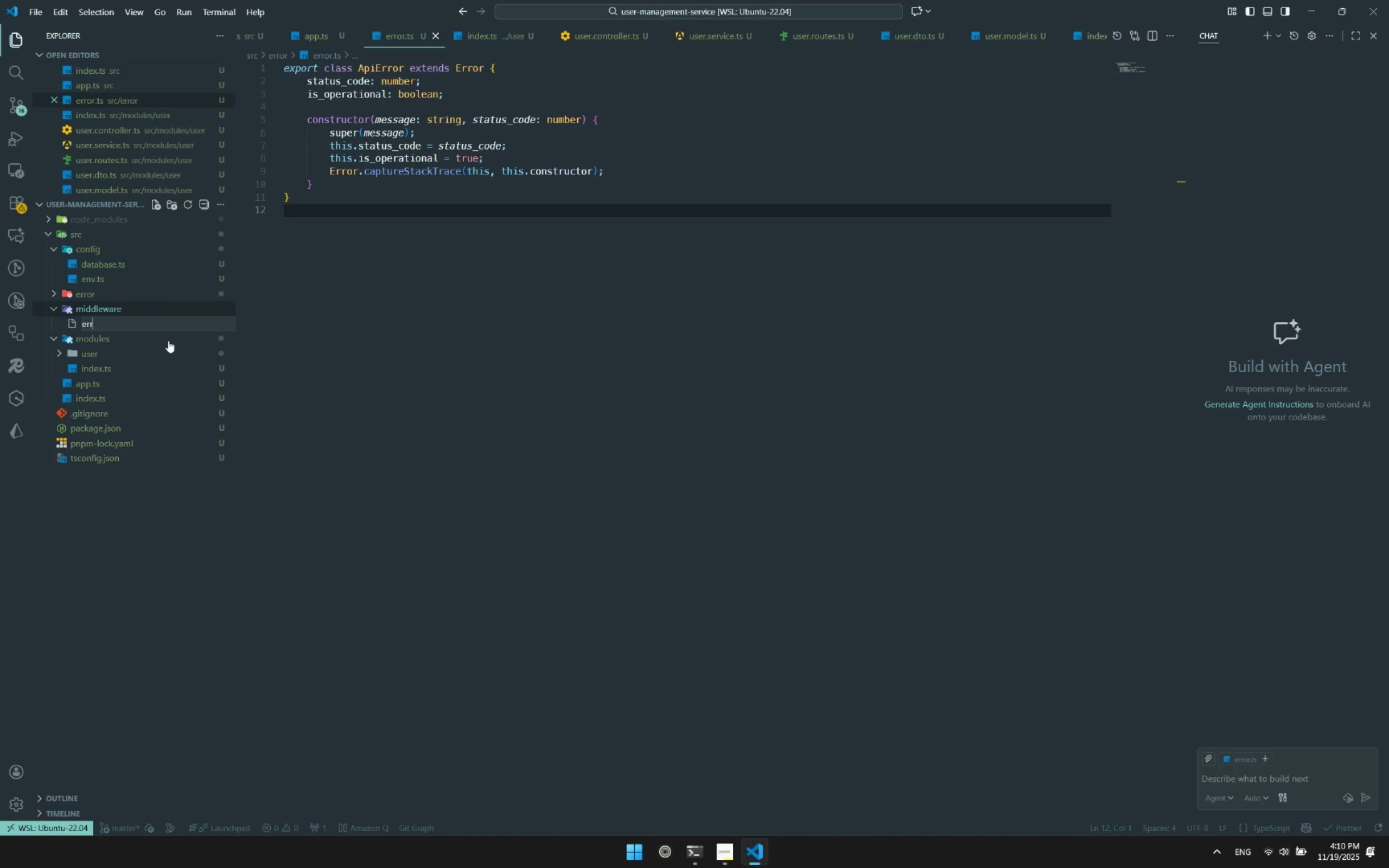 
key(Control+O)
 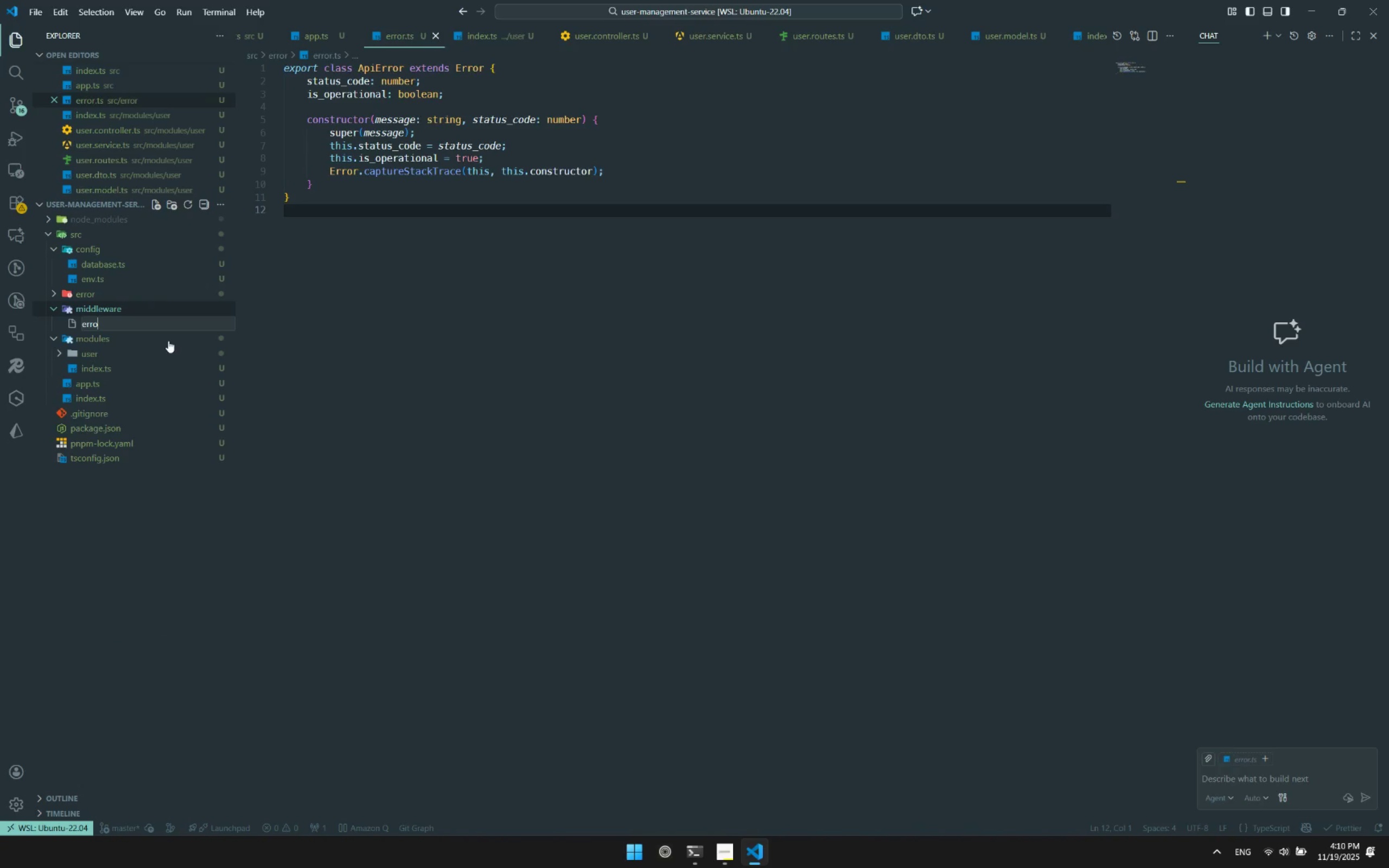 
key(Control+R)
 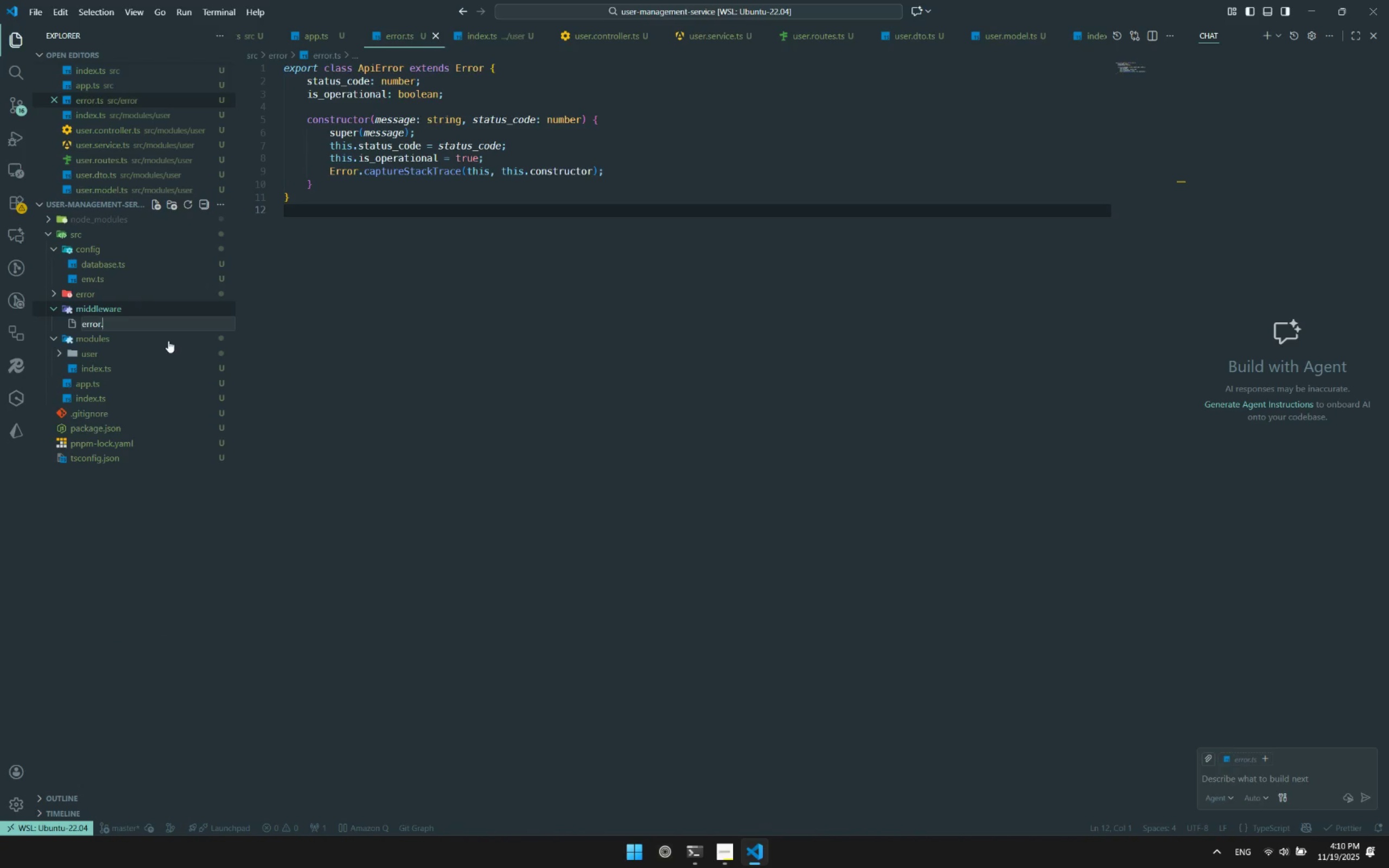 
key(Control+Period)
 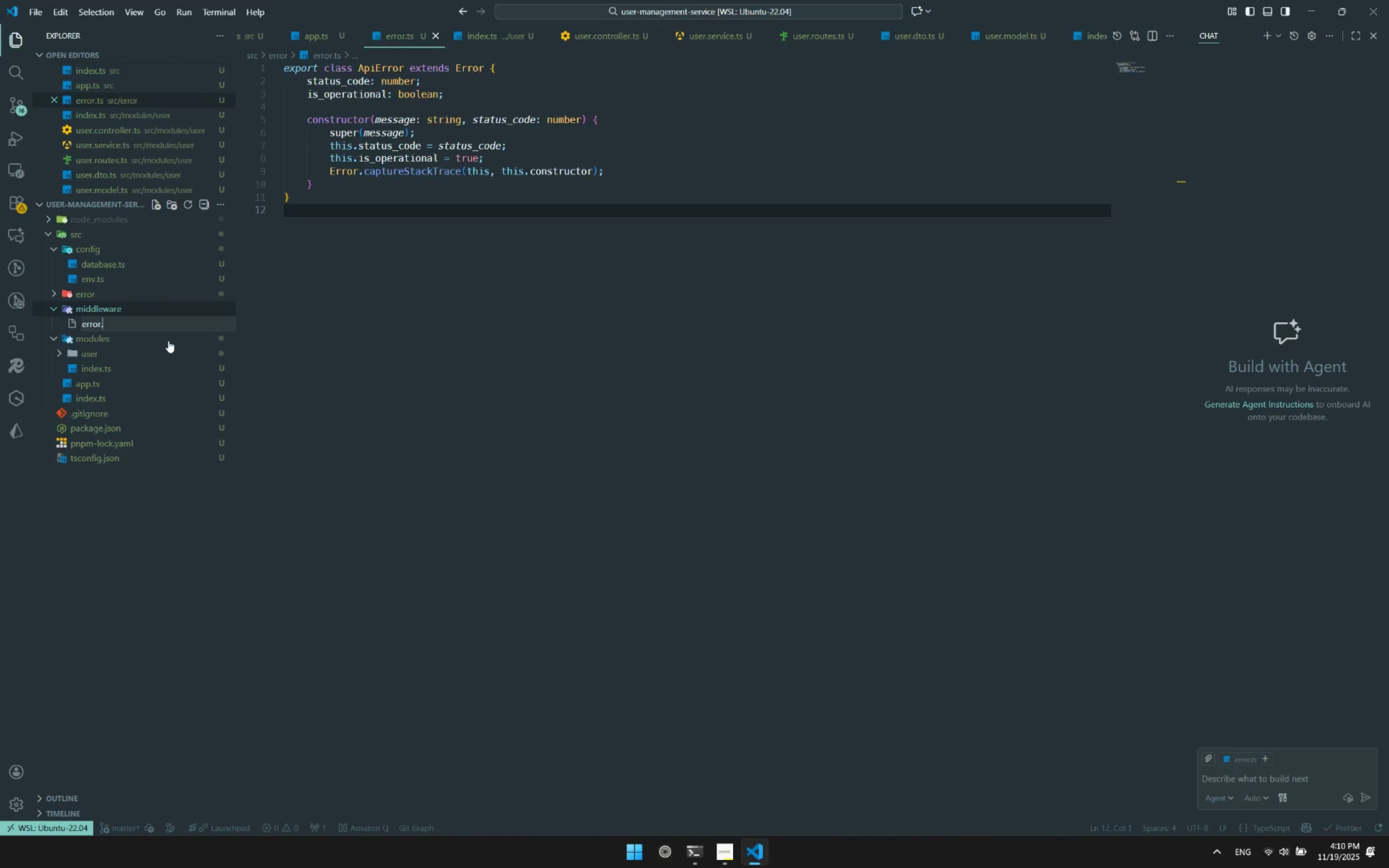 
key(Control+M)
 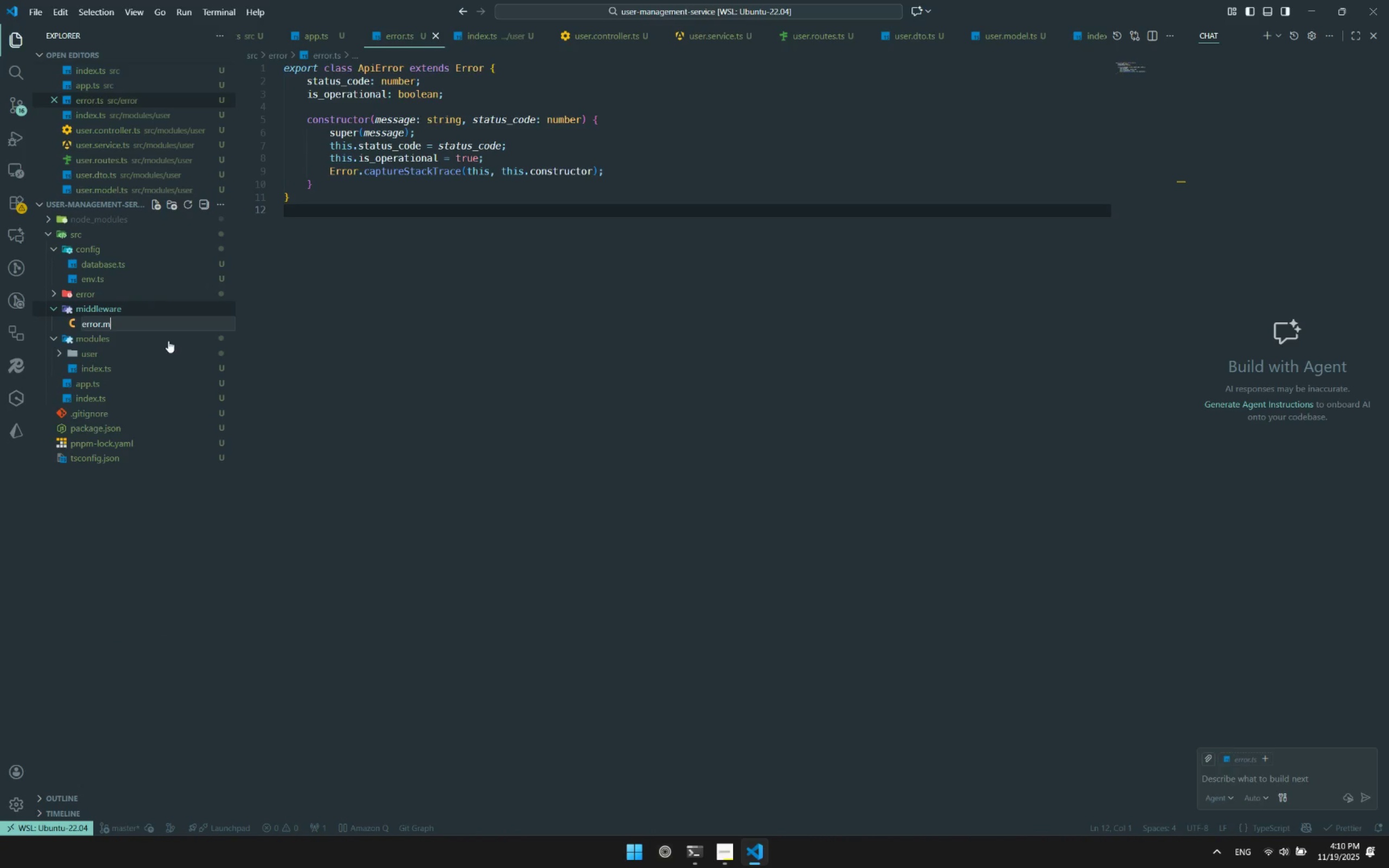 
key(Control+I)
 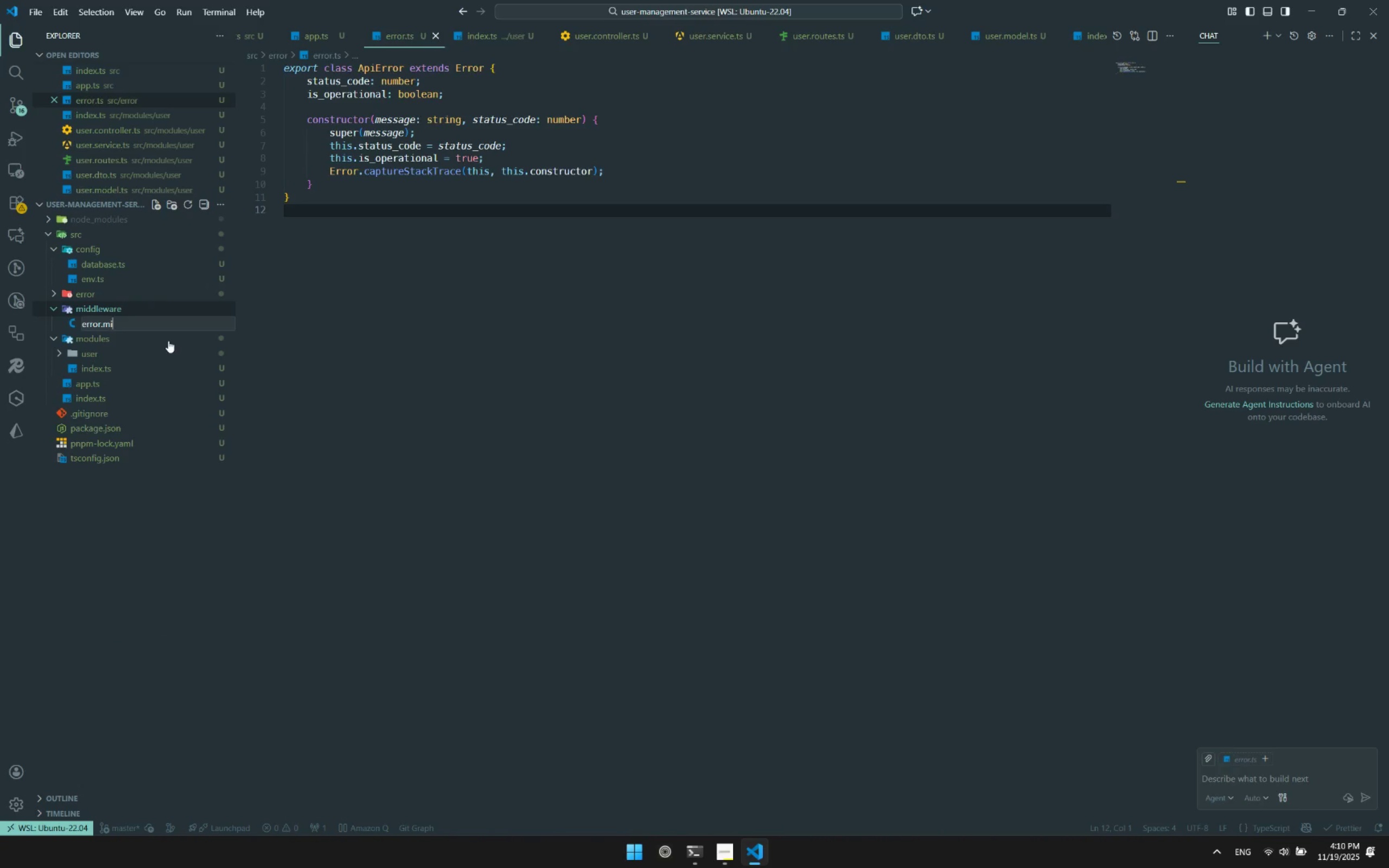 
key(Control+D)
 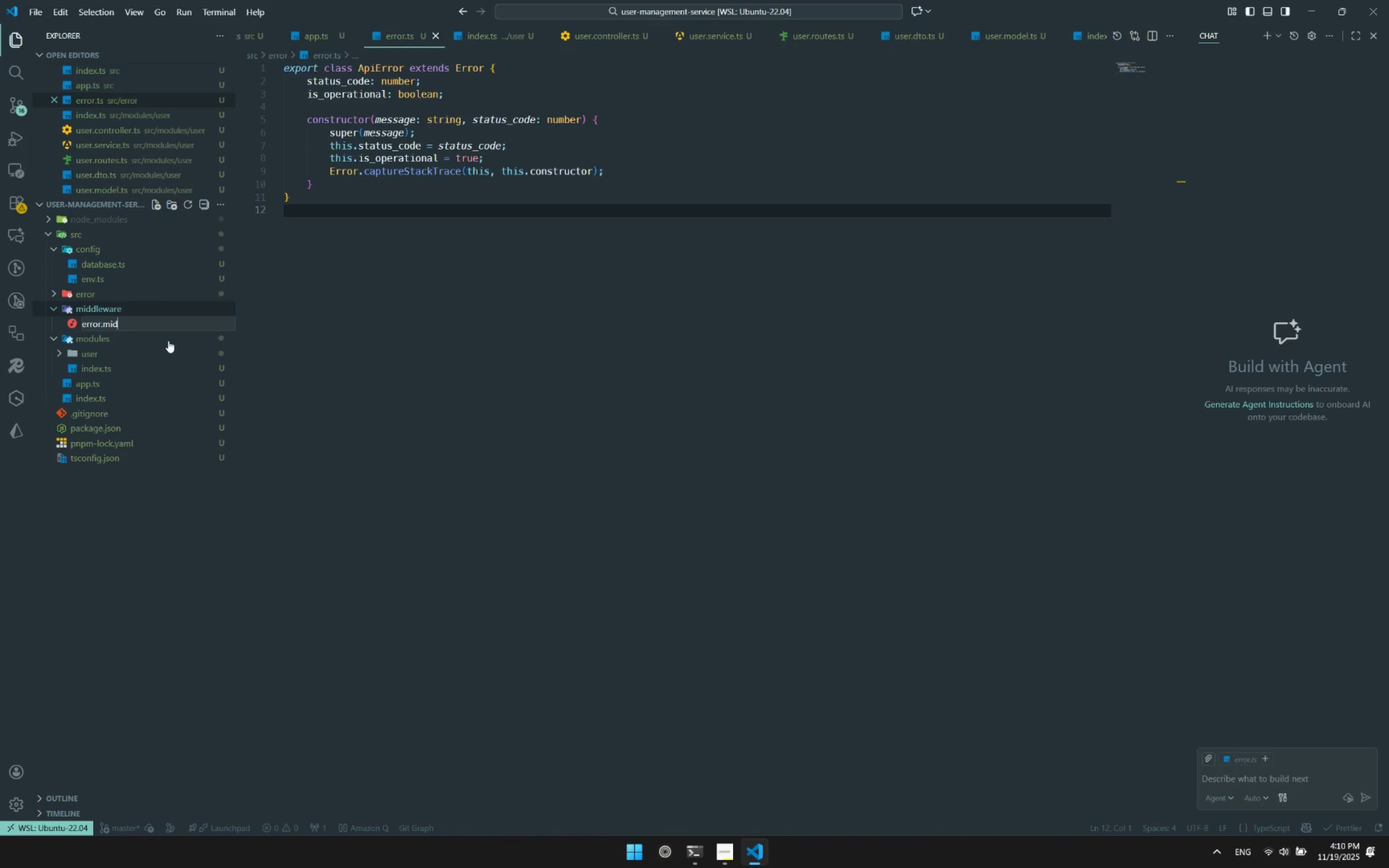 
key(Control+D)
 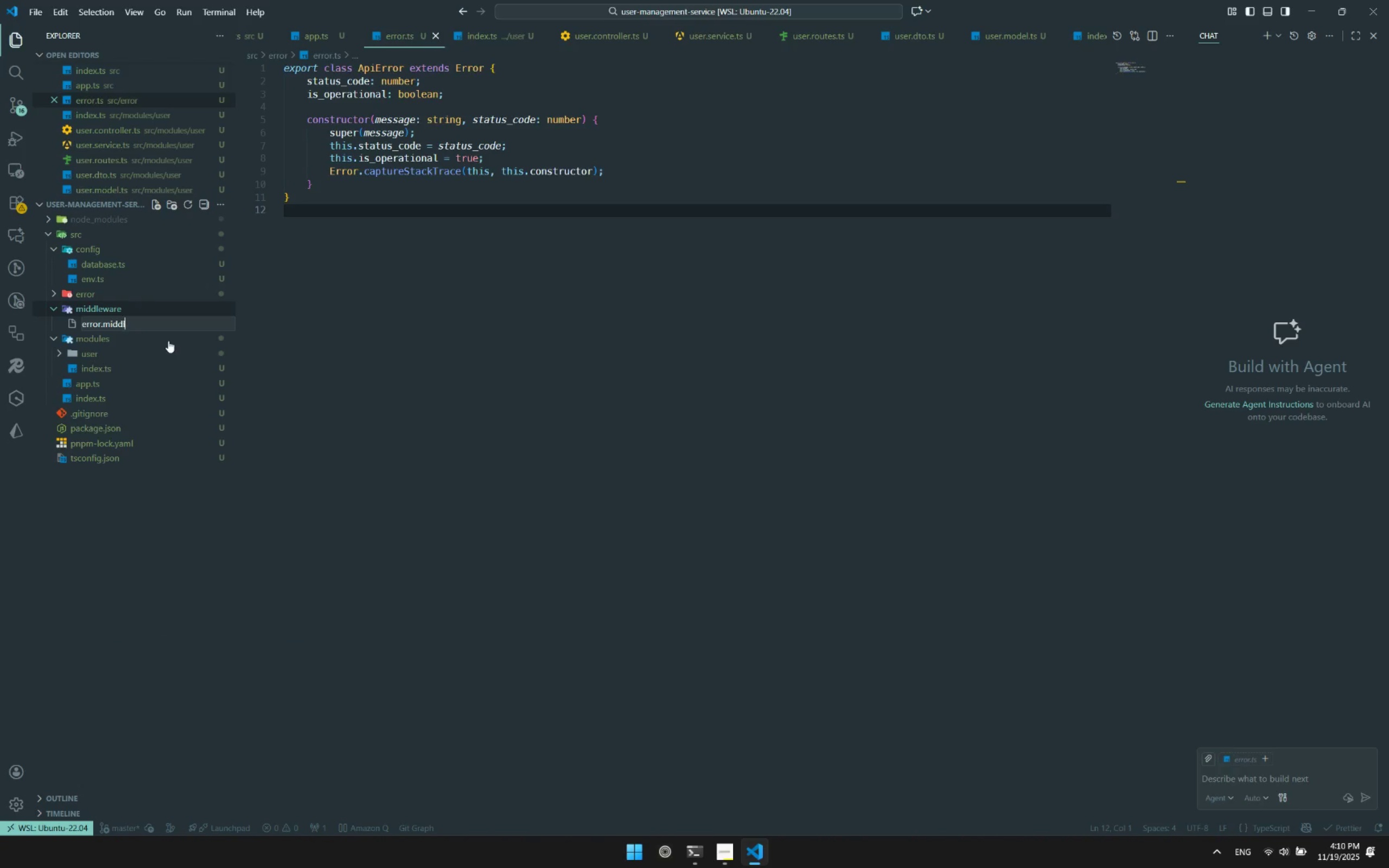 
key(Control+L)
 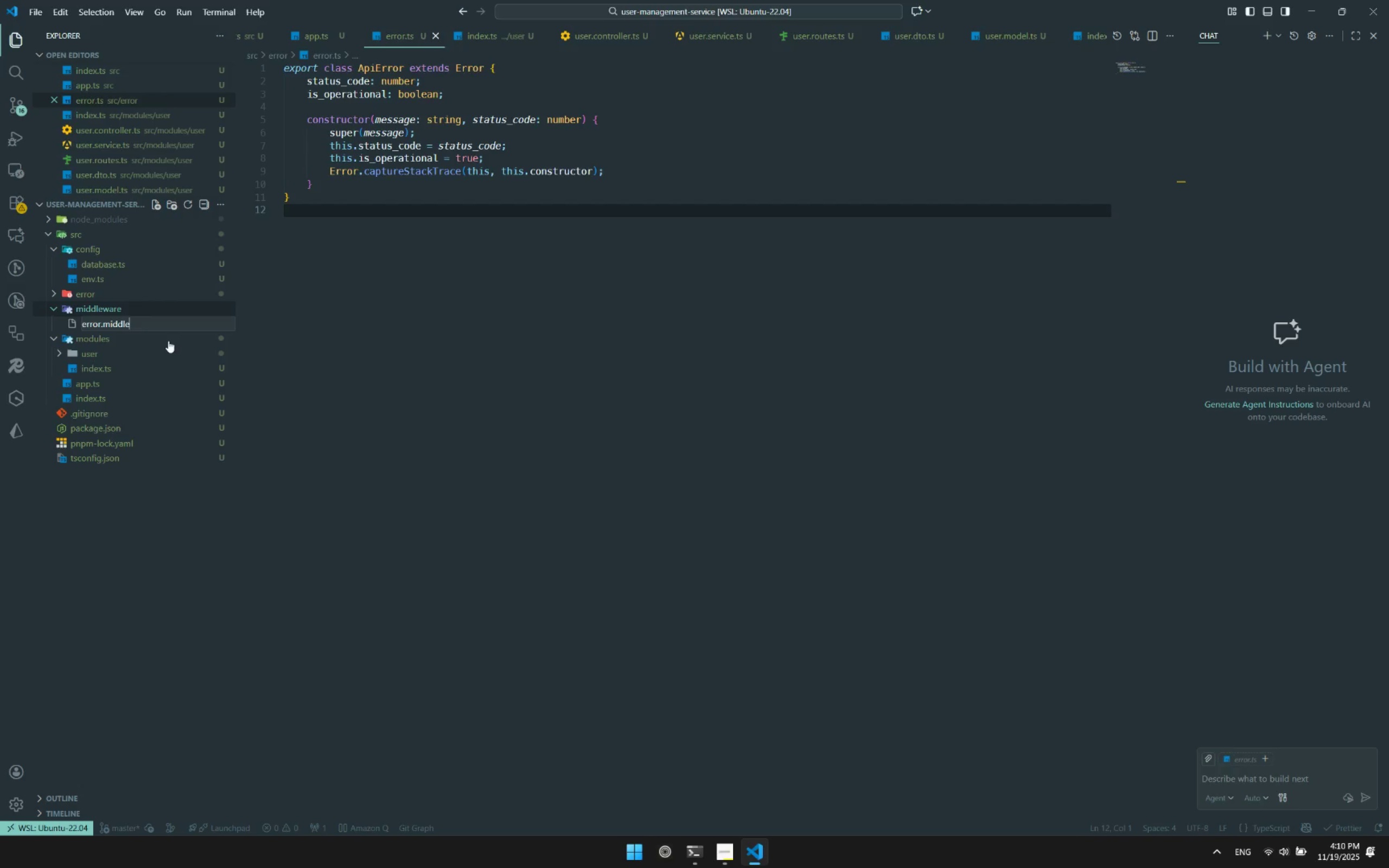 
key(Control+E)
 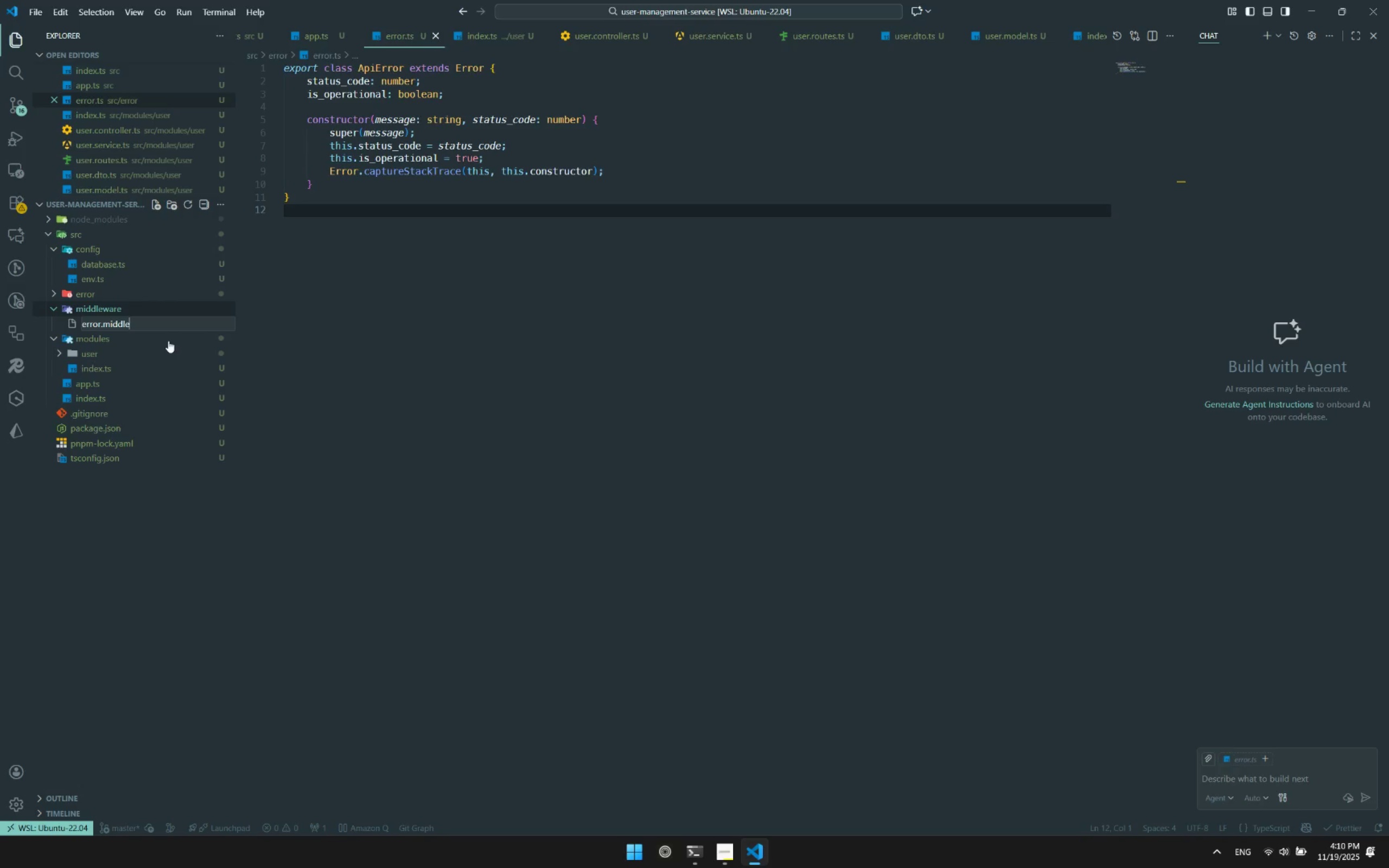 
key(Control+W)
 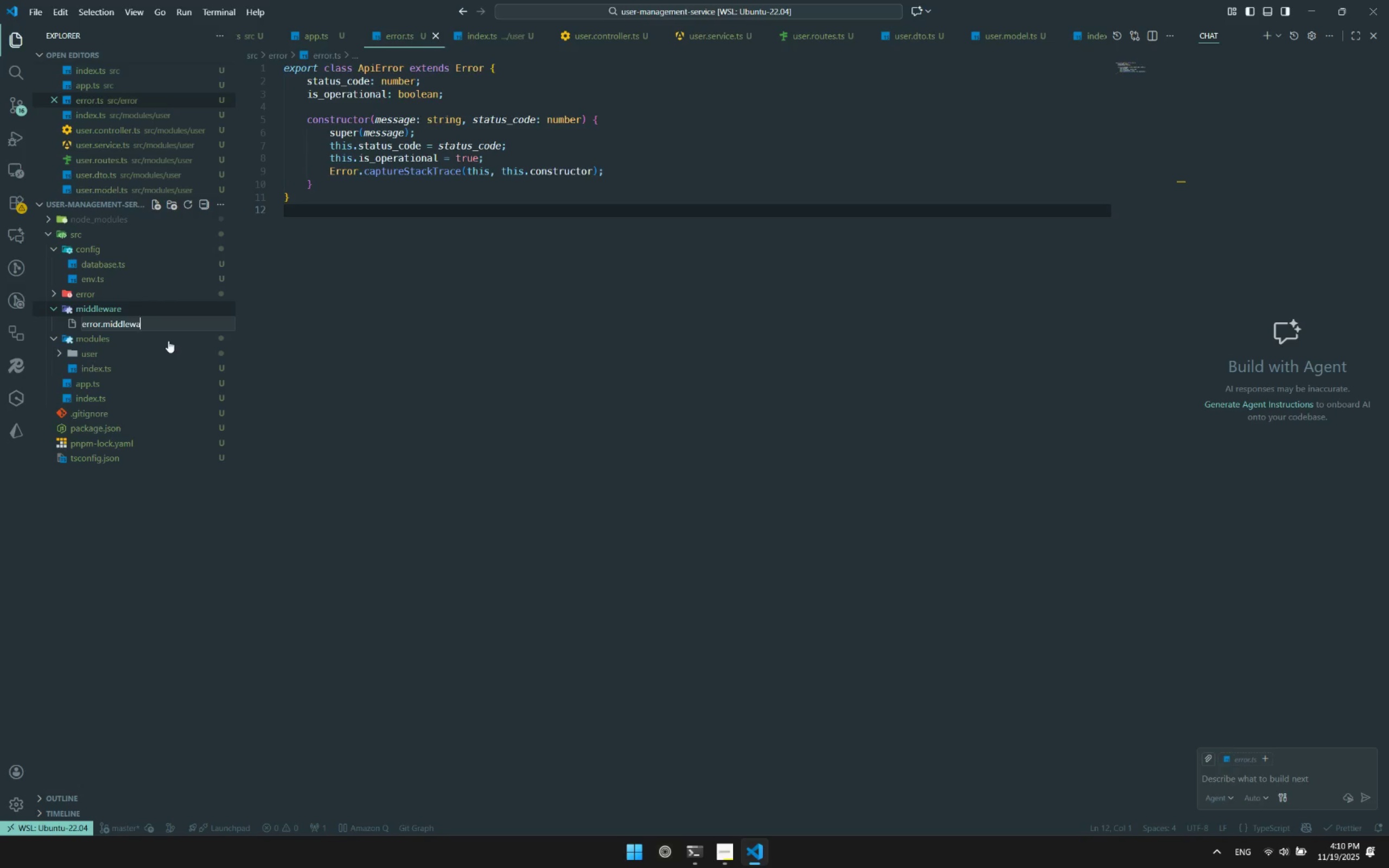 
key(Control+A)
 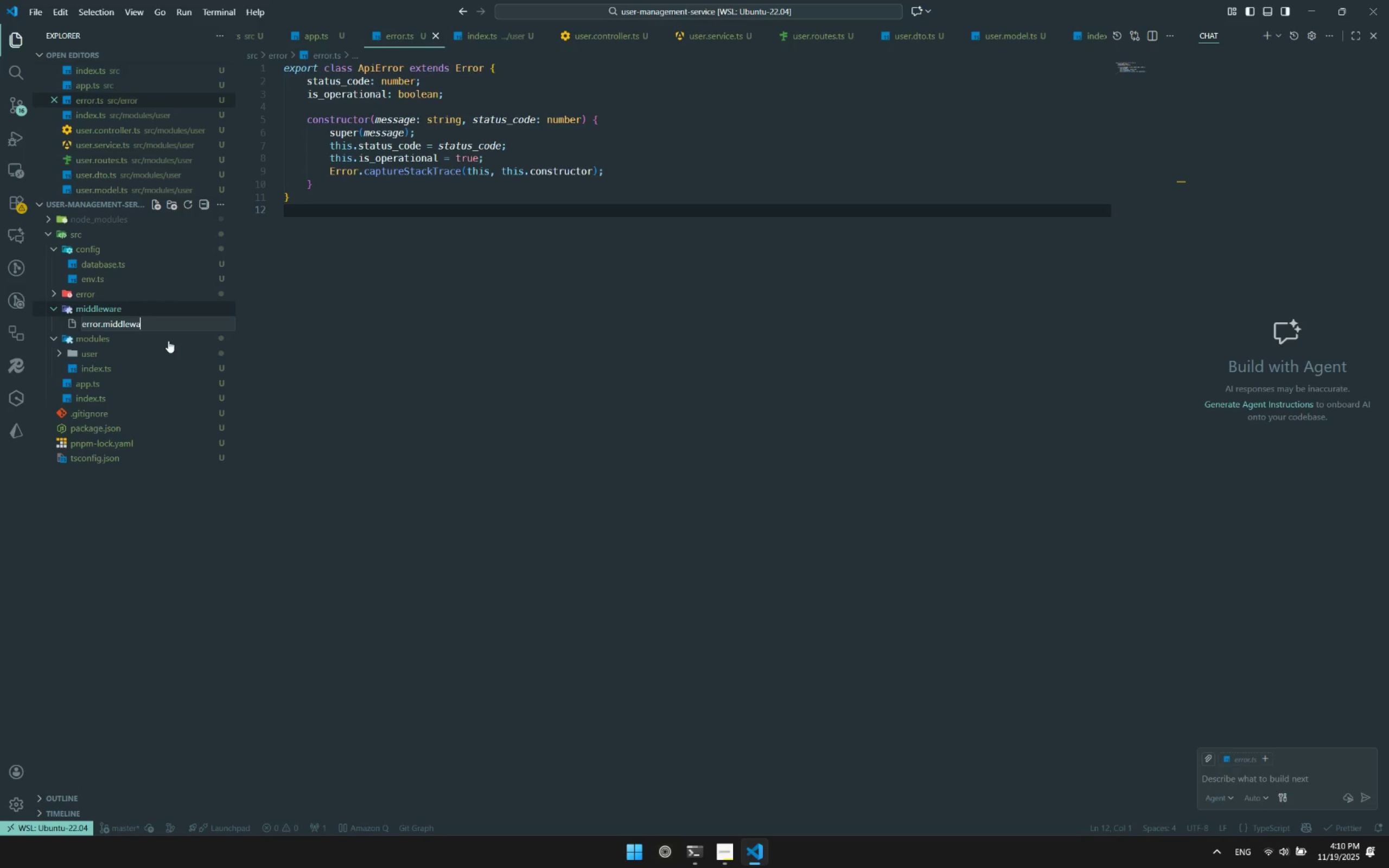 
key(Control+R)
 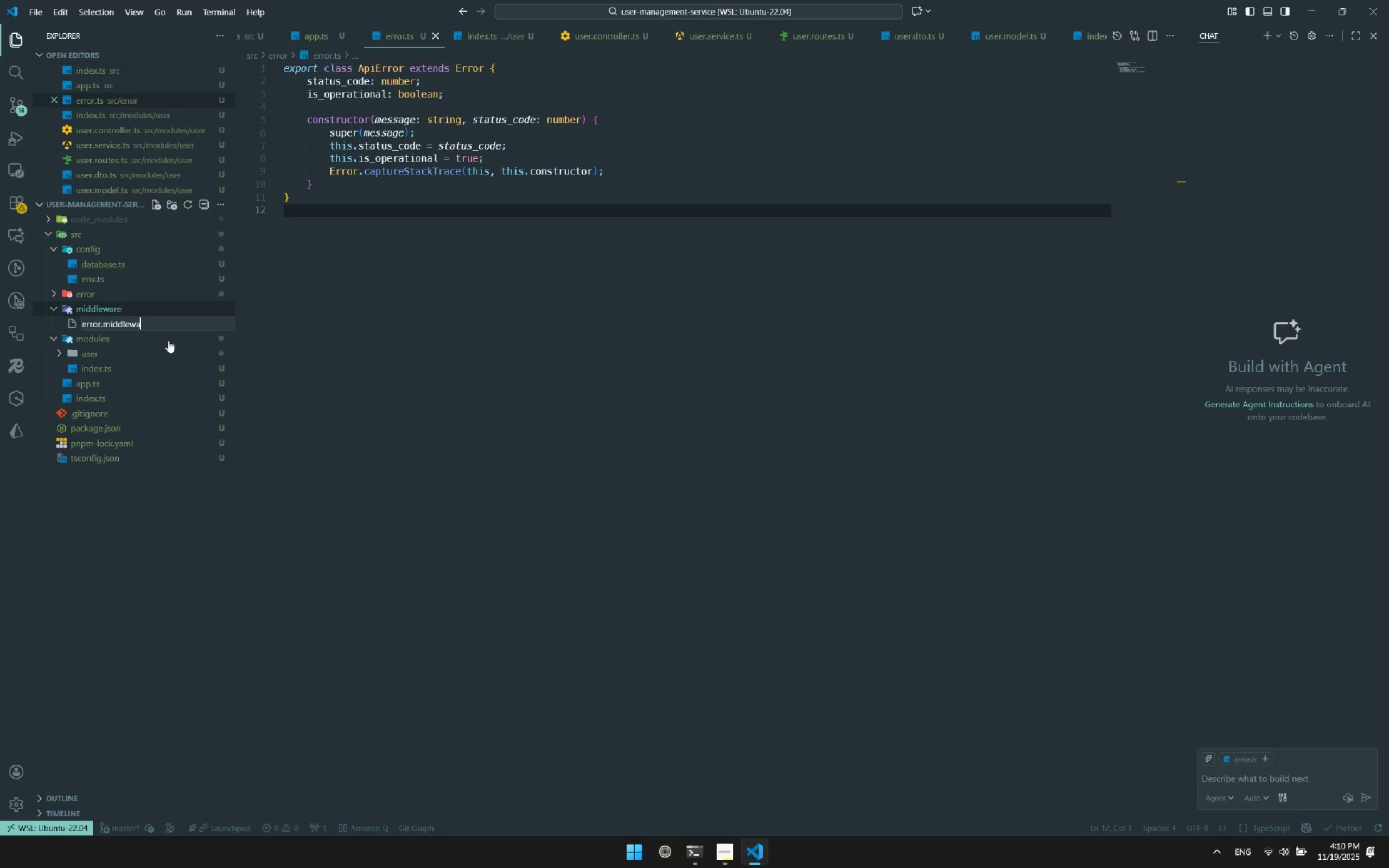 
key(Control+E)
 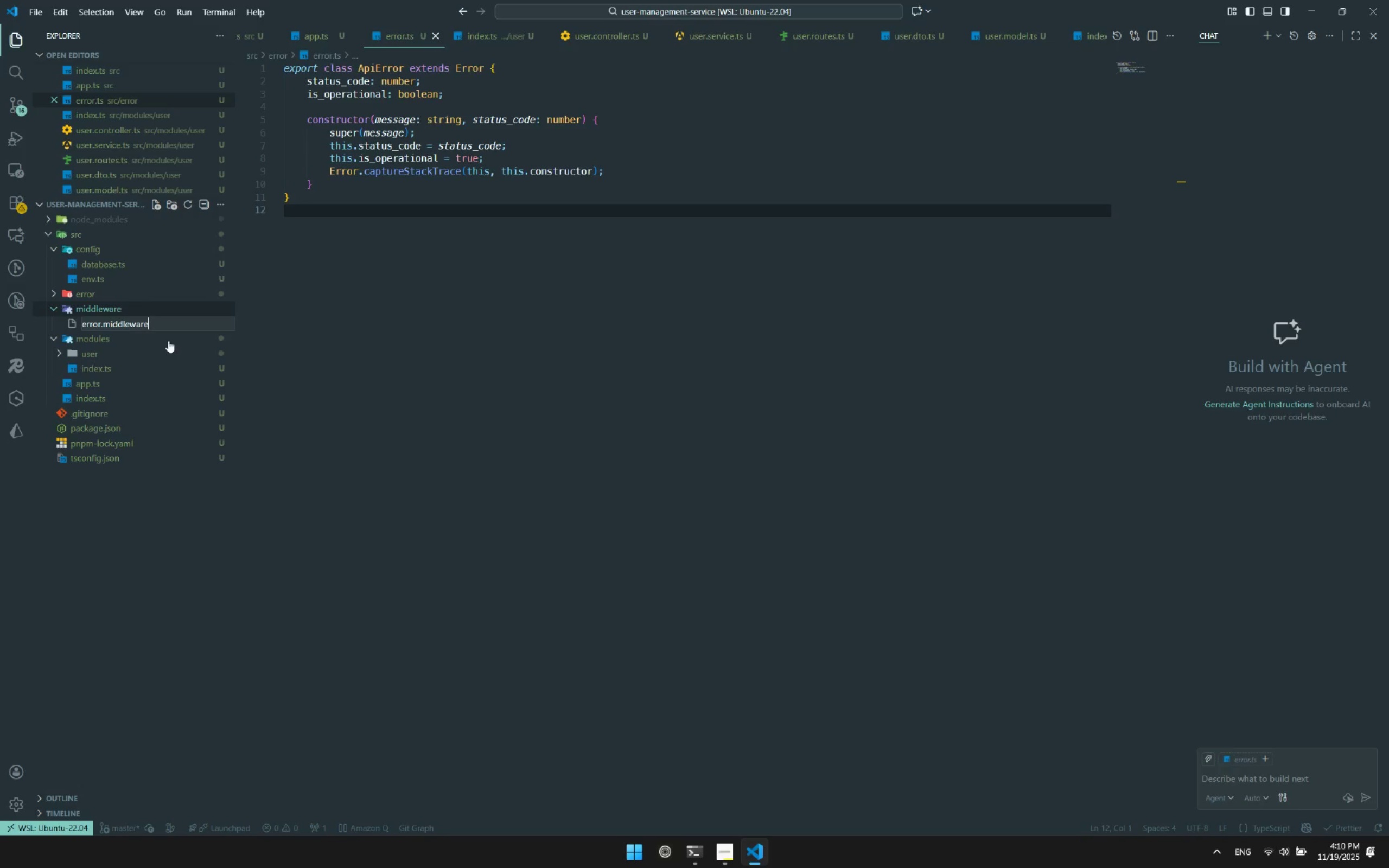 
key(Control+Period)
 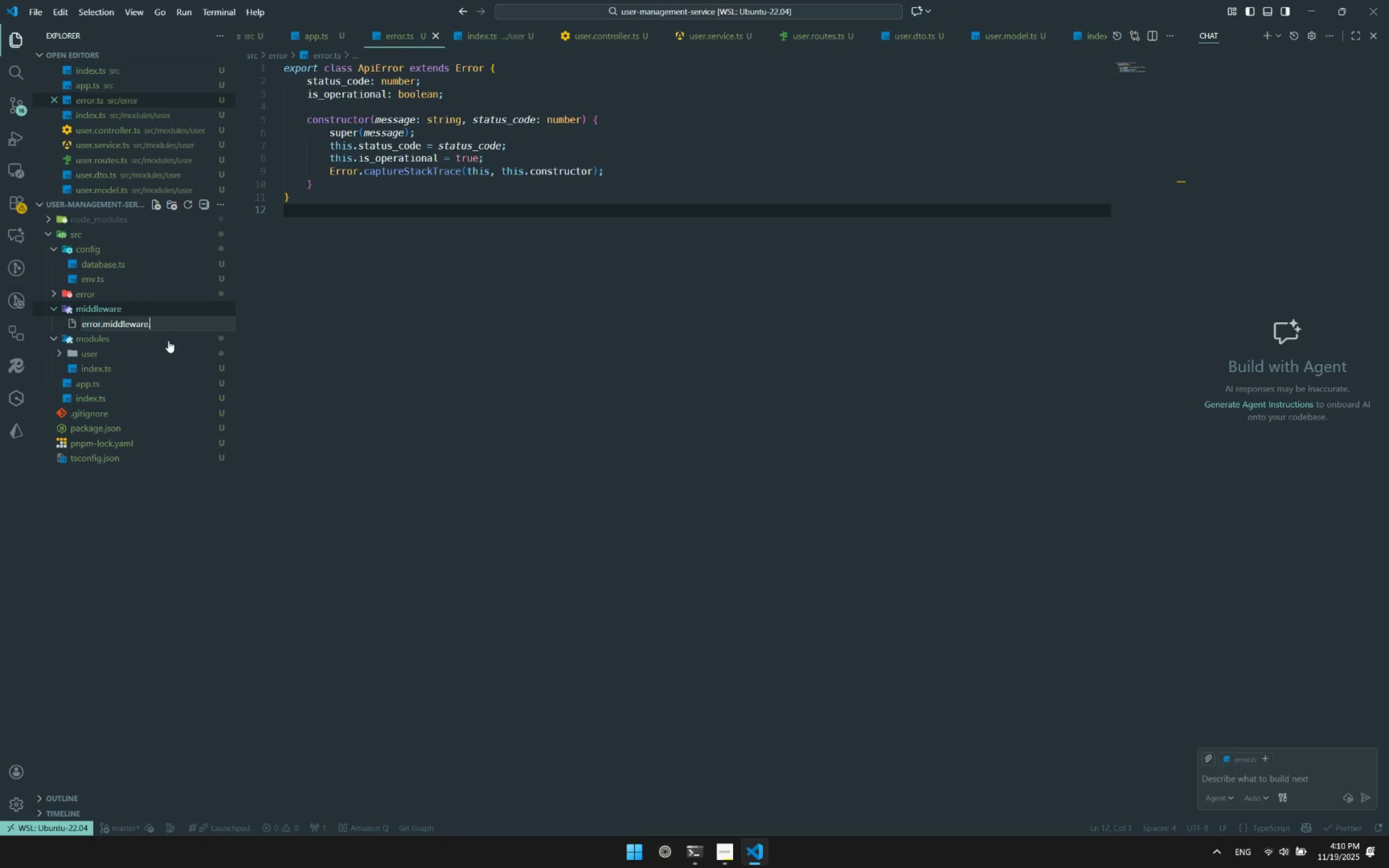 
key(Control+T)
 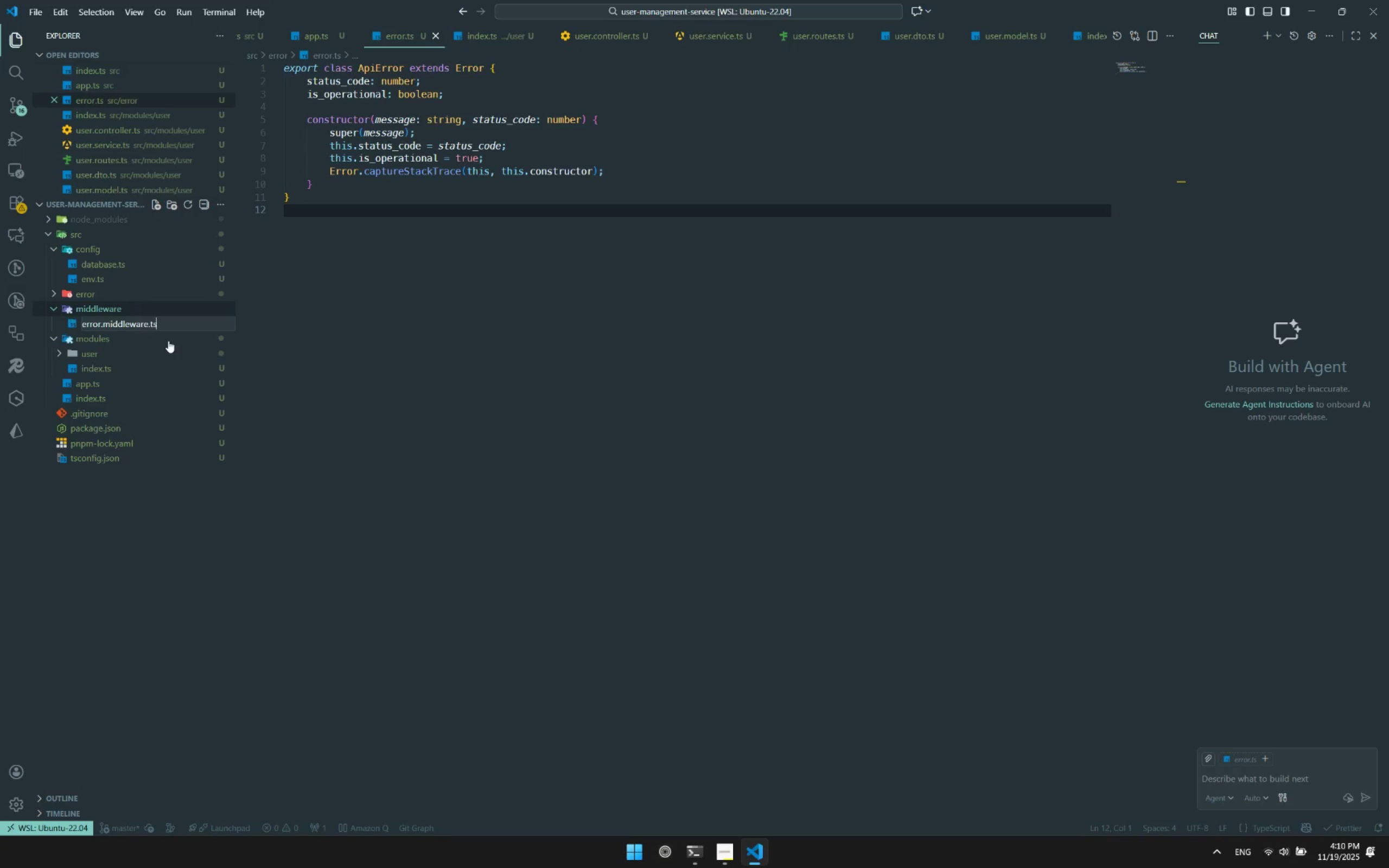 
key(Control+S)
 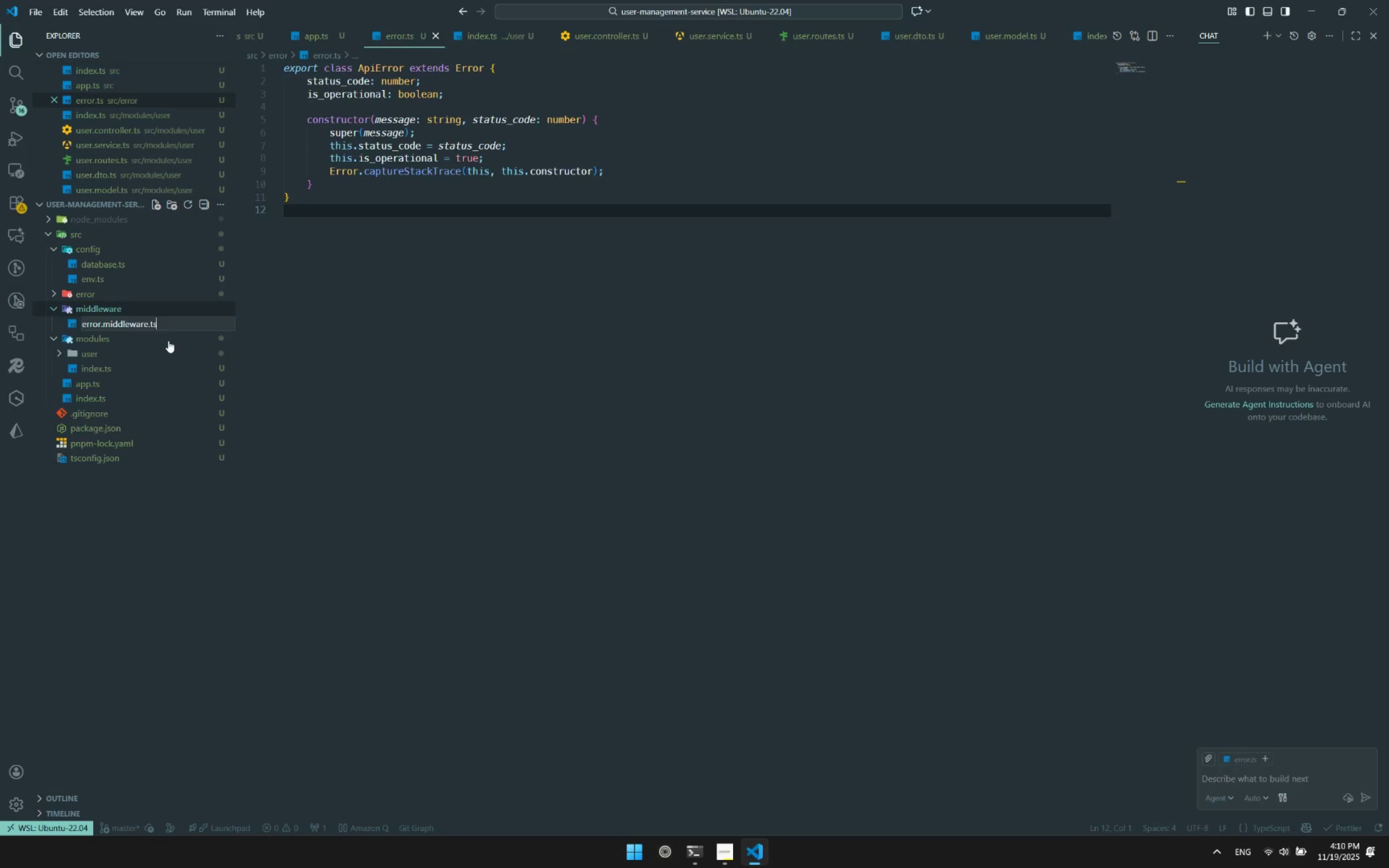 
key(Control+Enter)
 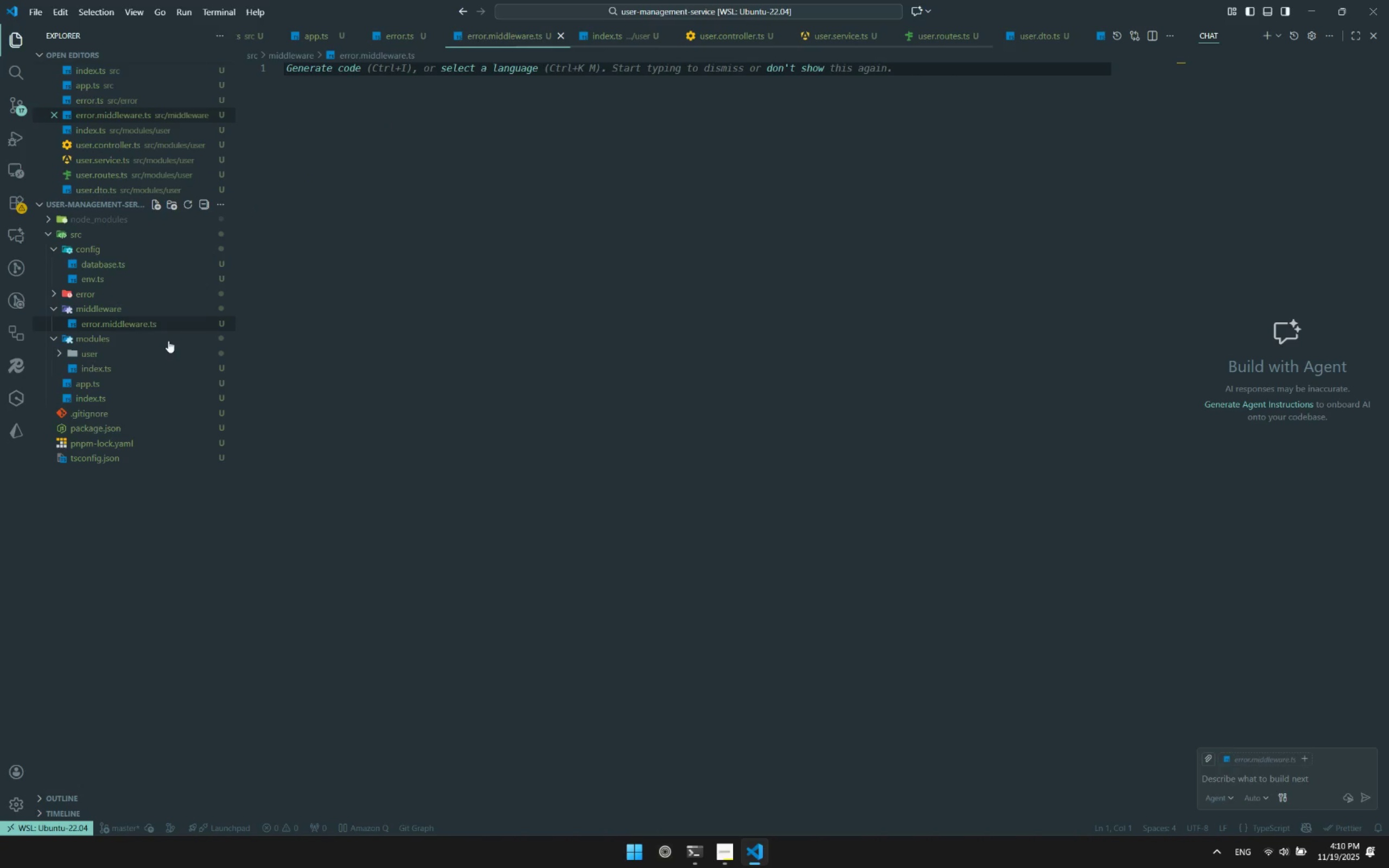 
mouse_move([228, 365])
 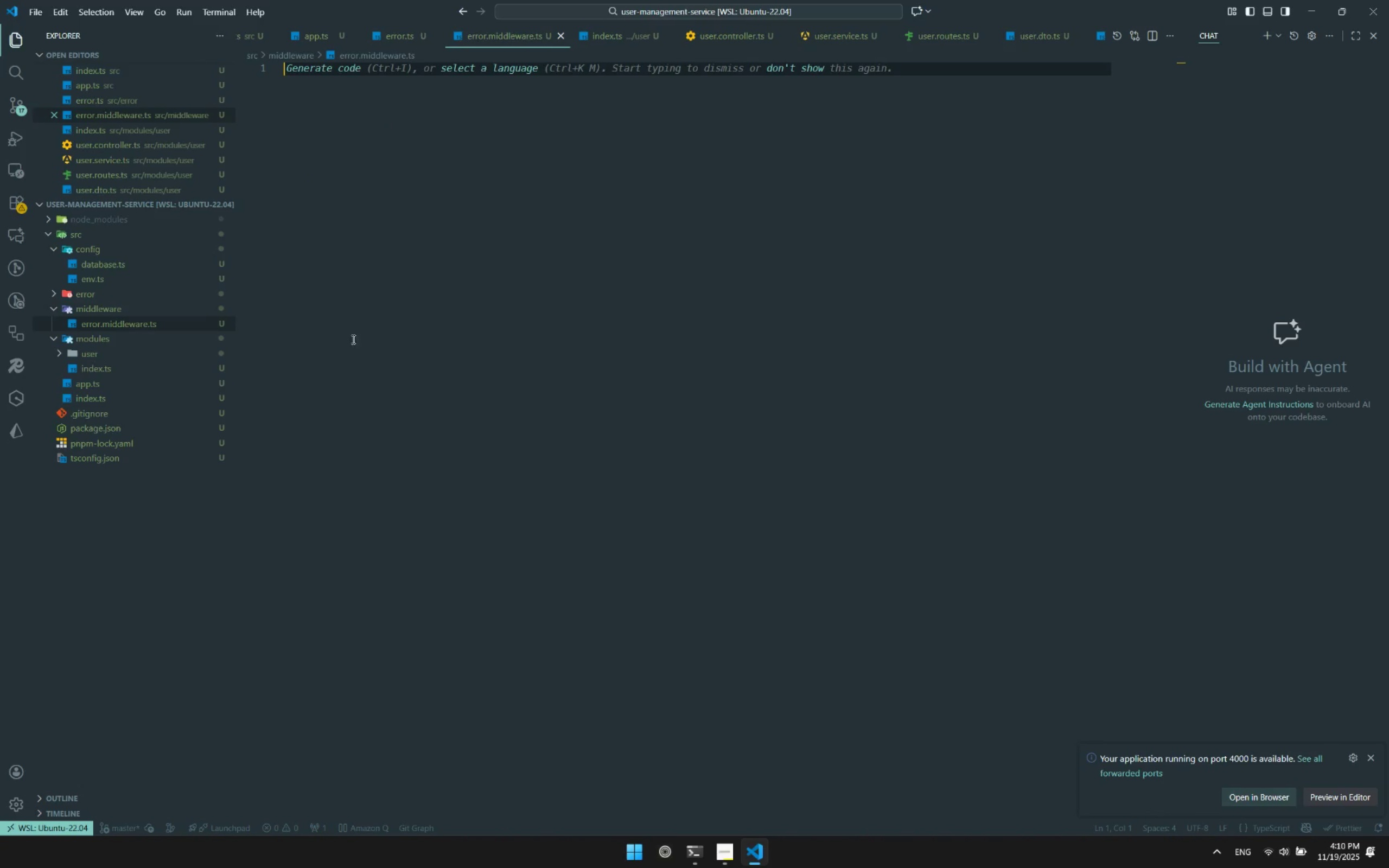 
left_click([409, 131])
 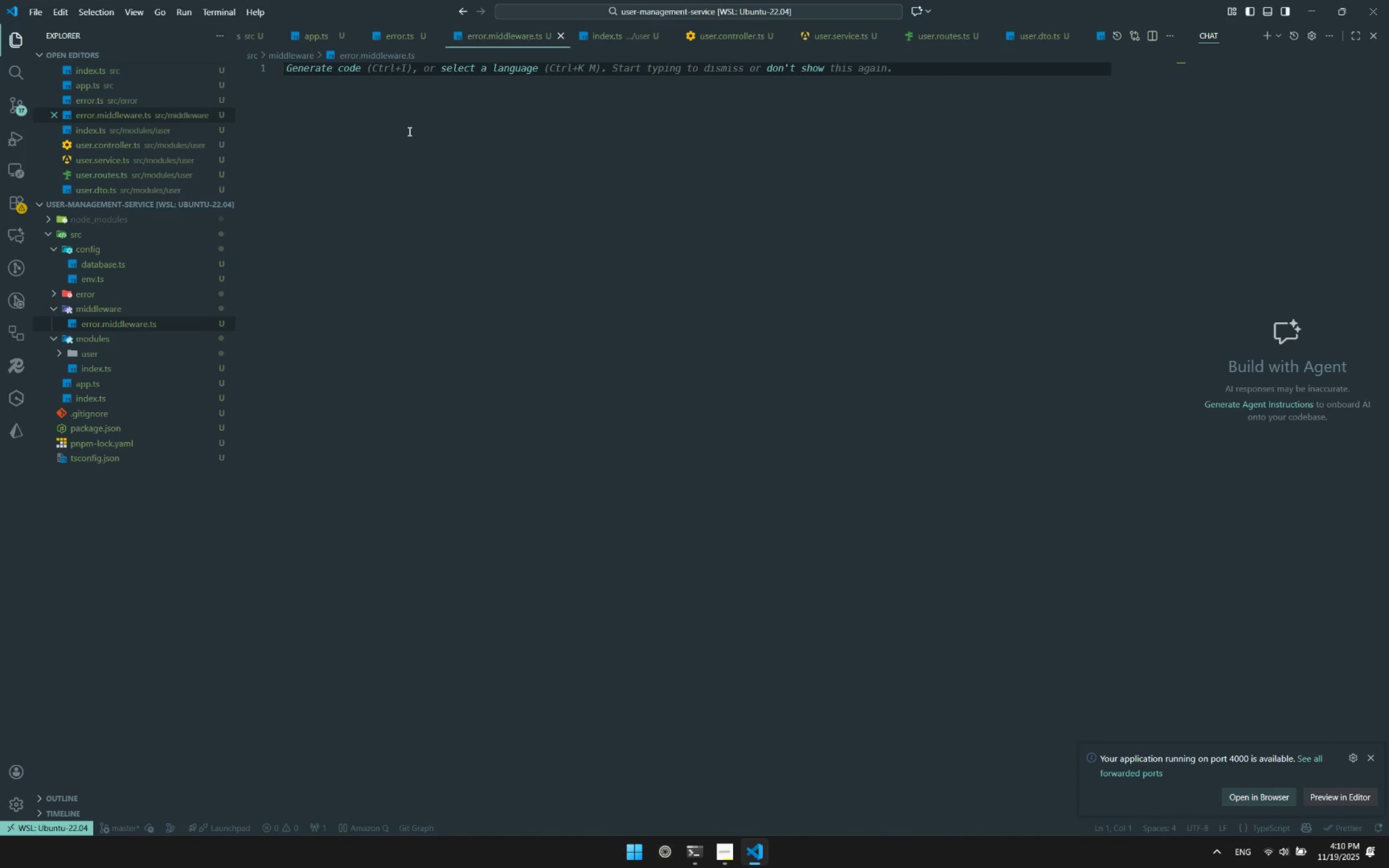 
type(import {)
 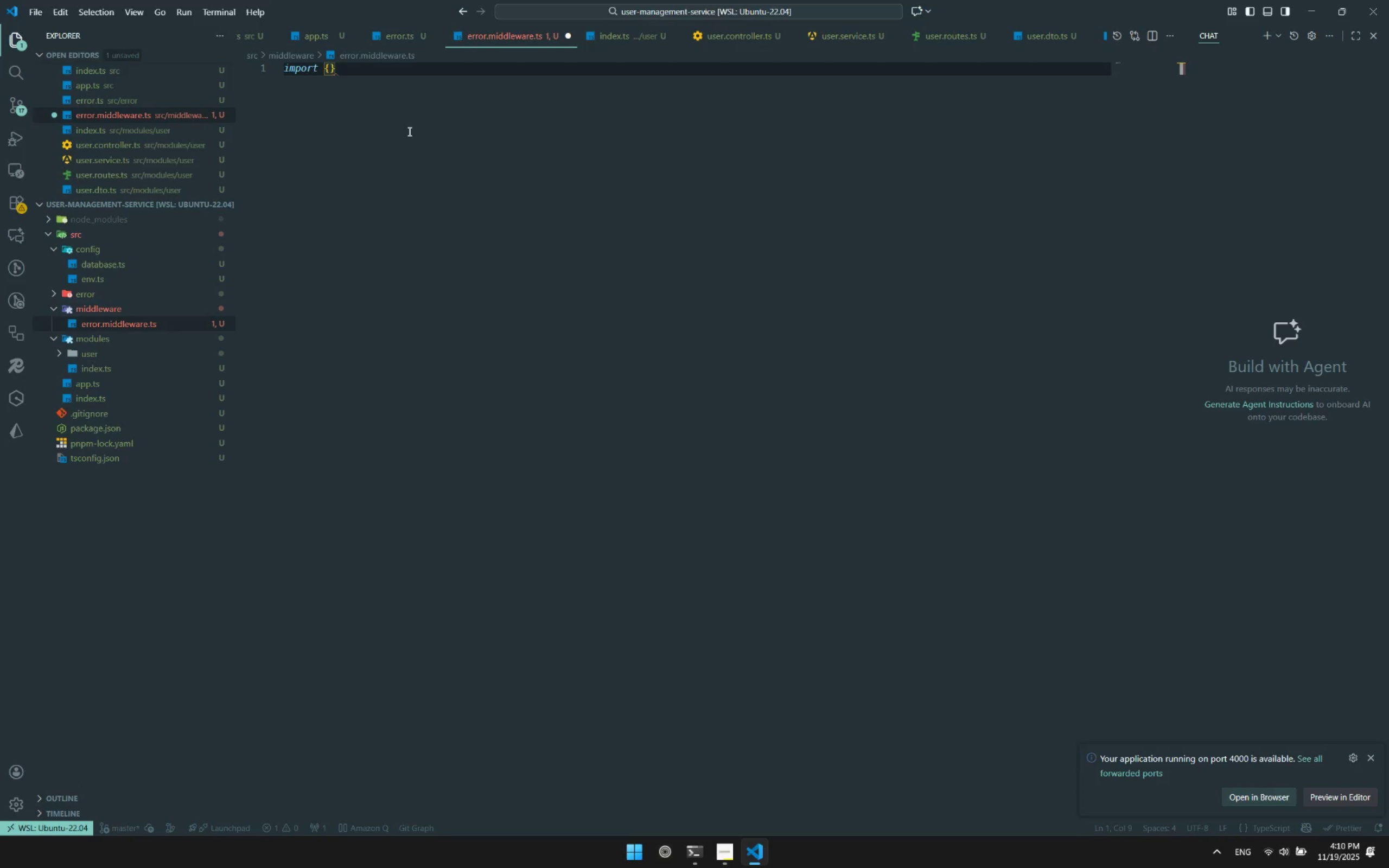 
key(ArrowRight)
 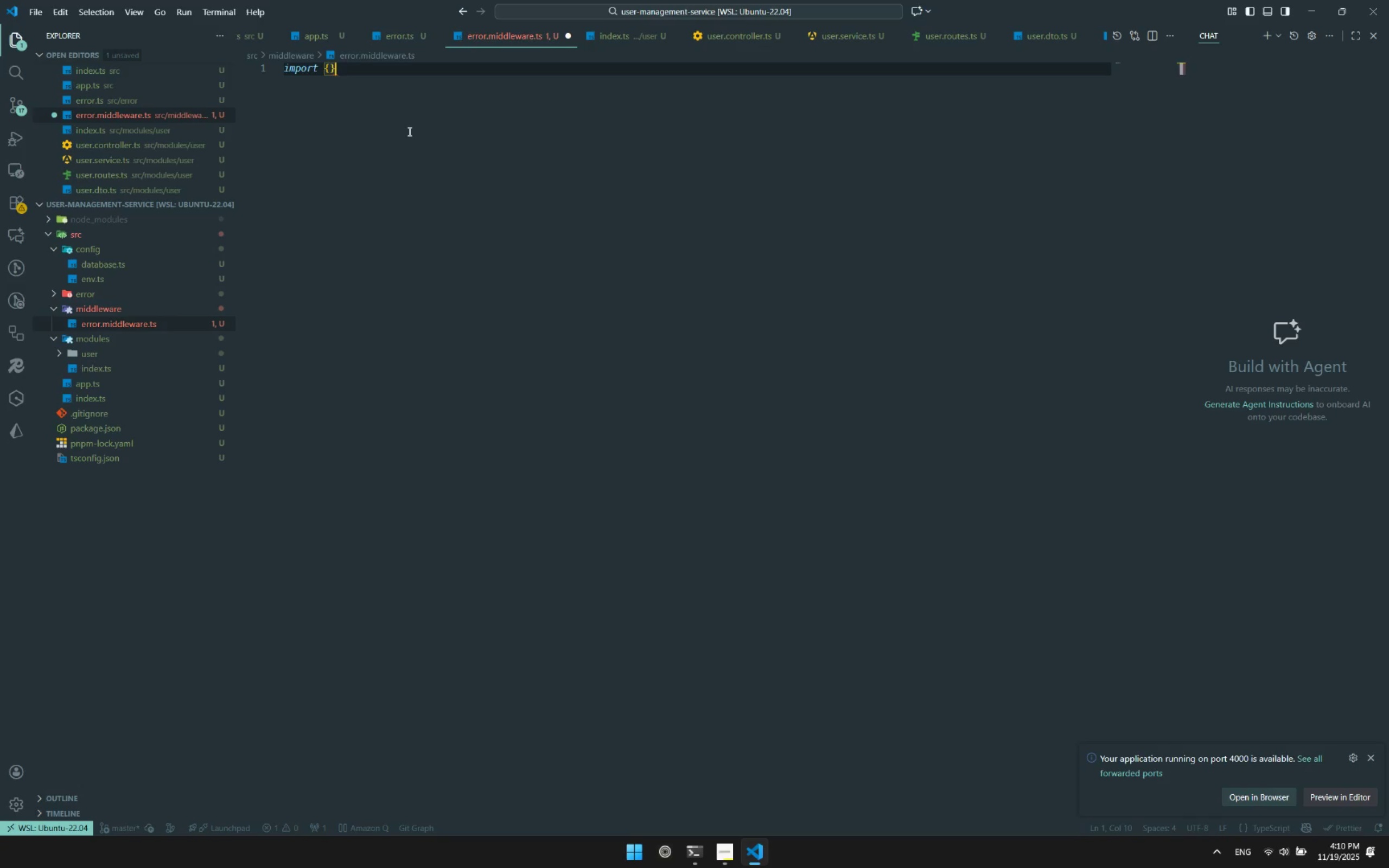 
type( from "ex)
 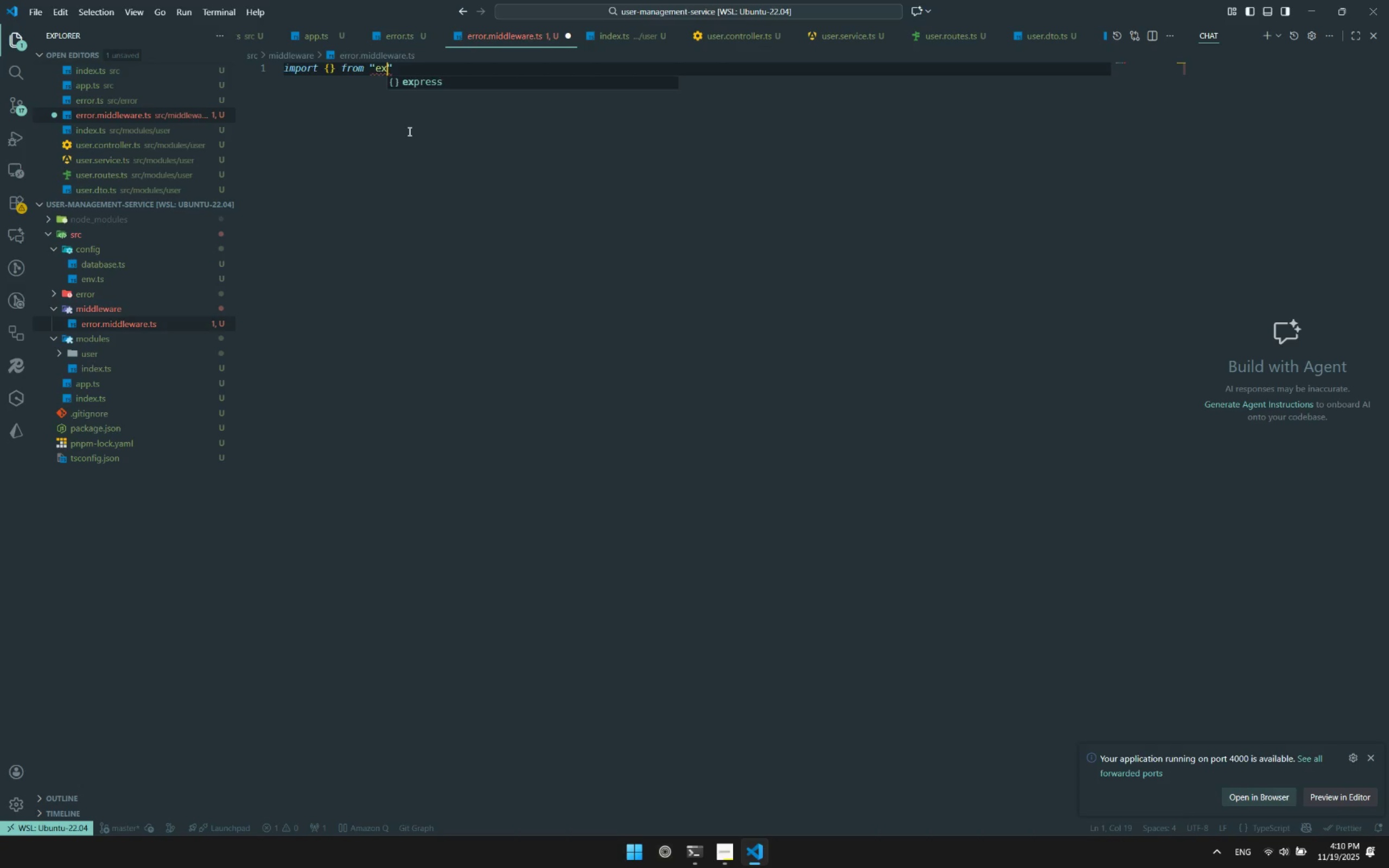 
key(Enter)
 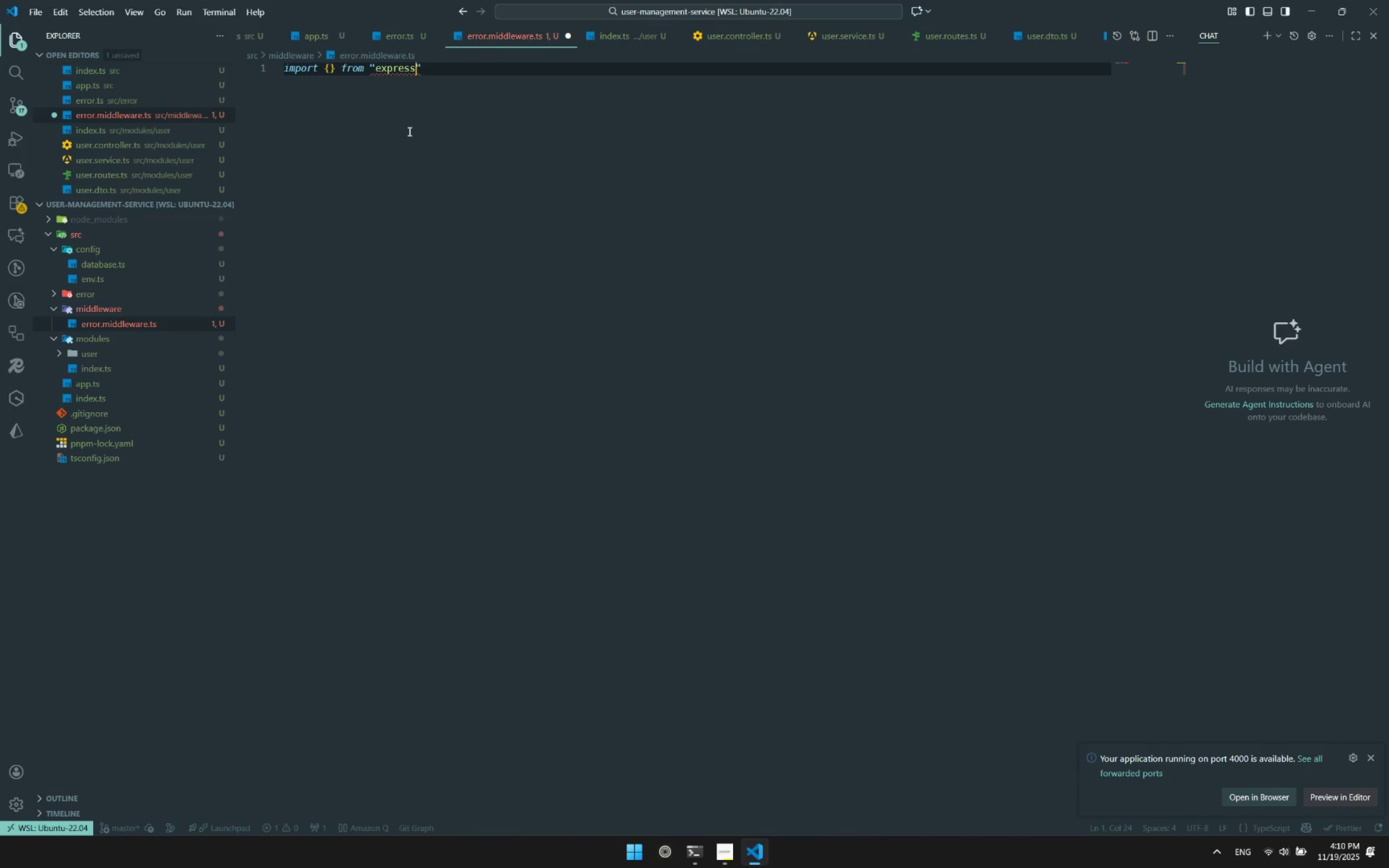 
hold_key(key=ArrowLeft, duration=0.91)
 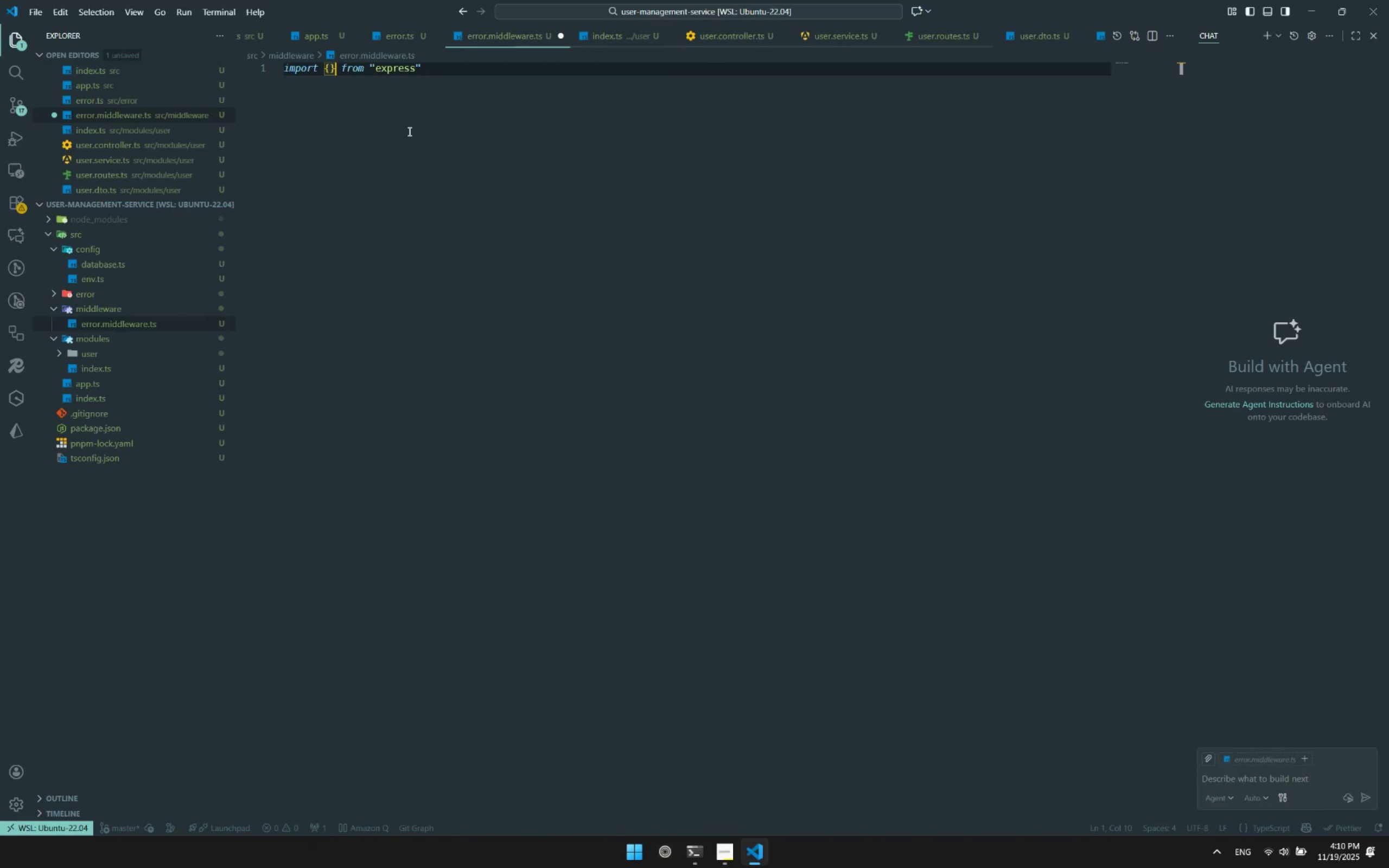 
key(ArrowLeft)
 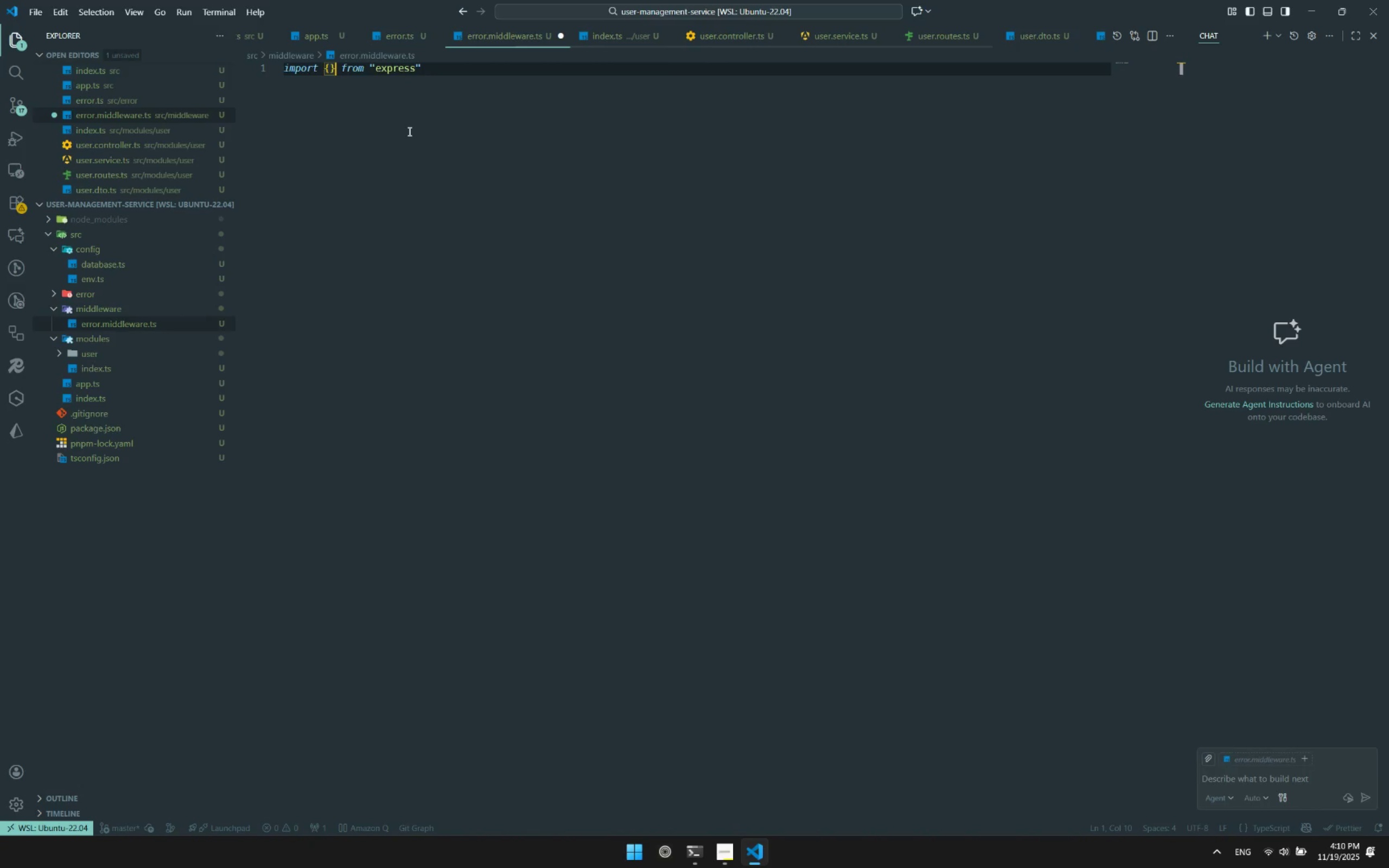 
key(ArrowLeft)
 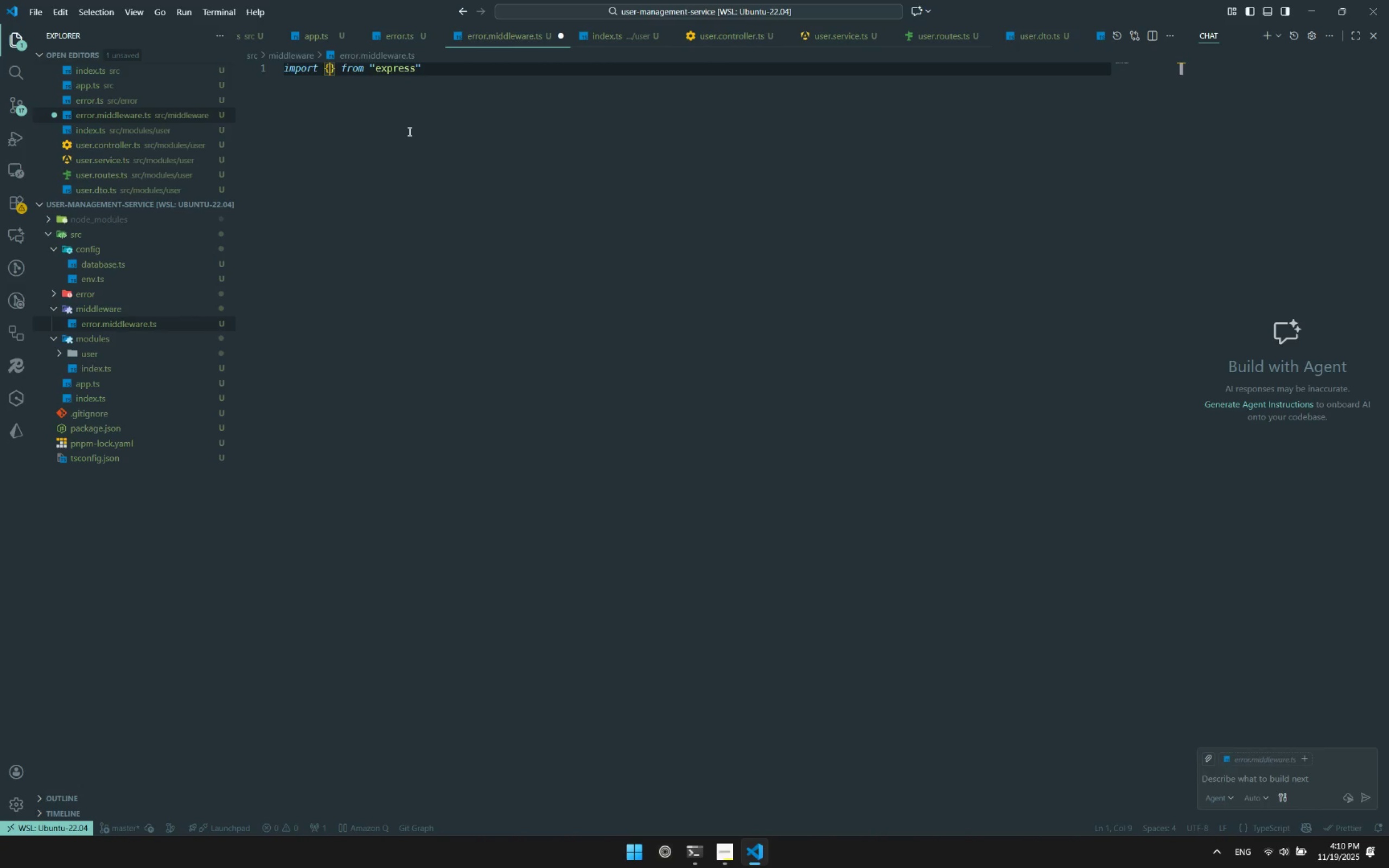 
type(Re)
 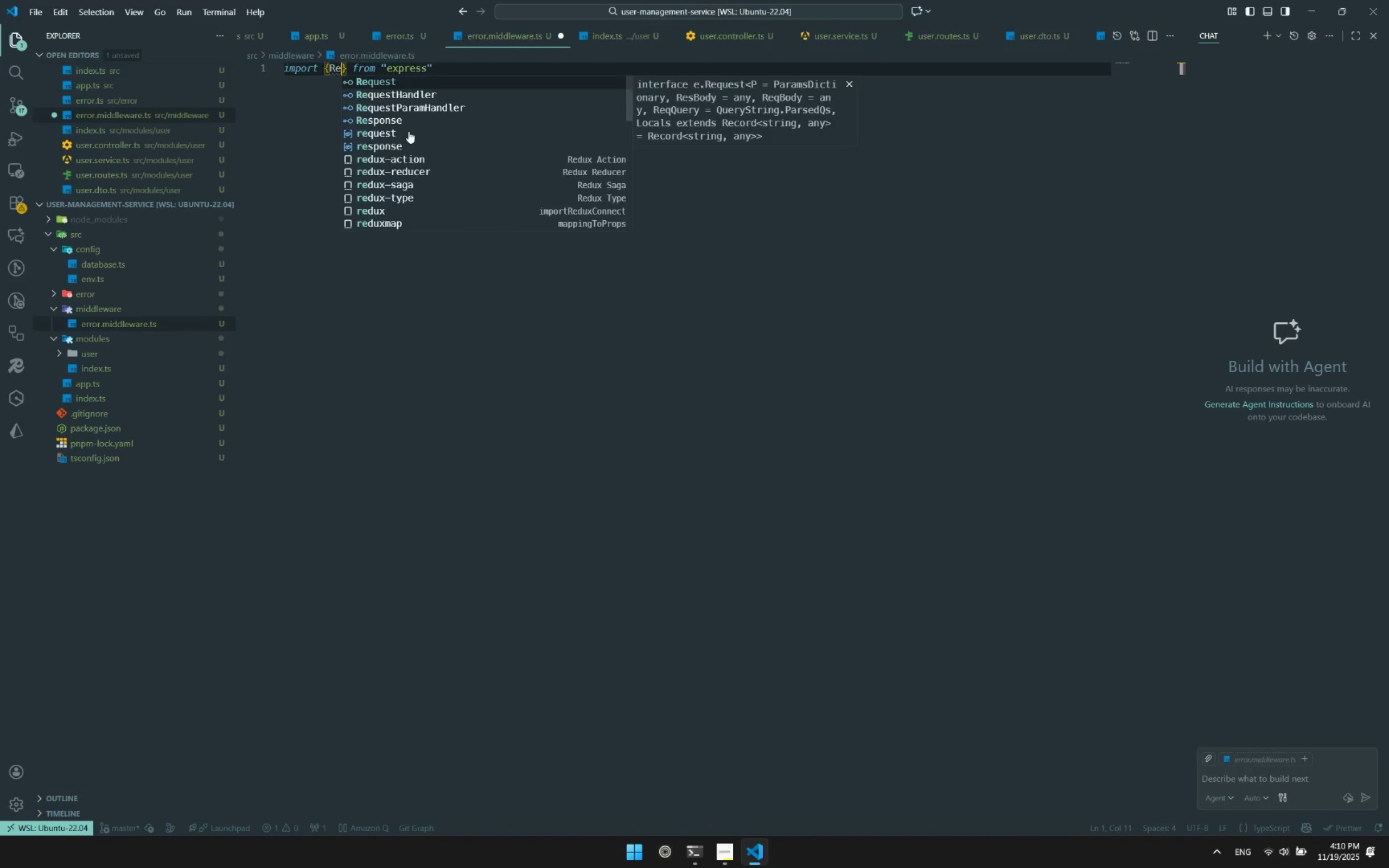 
key(Enter)
 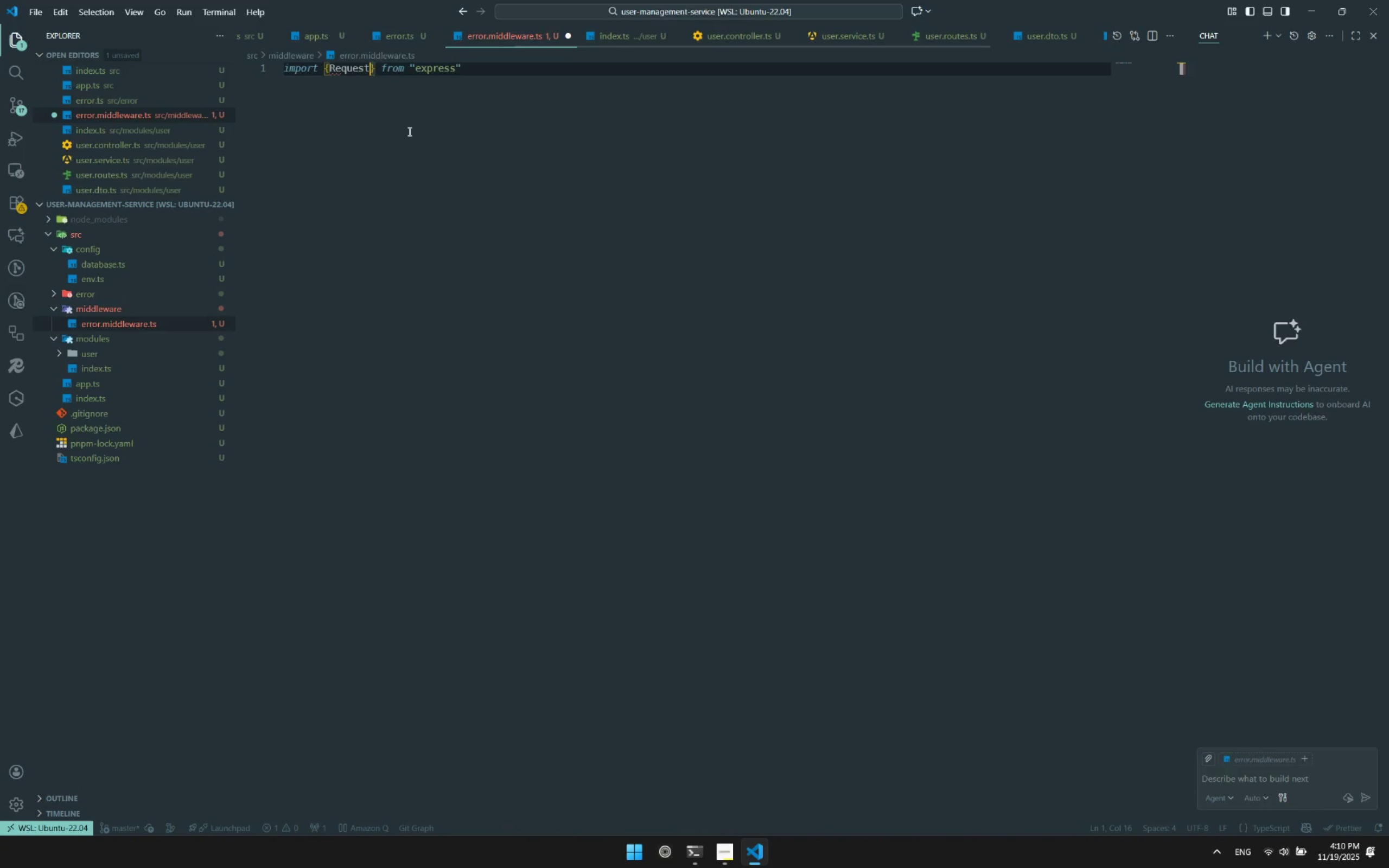 
type(,Res)
 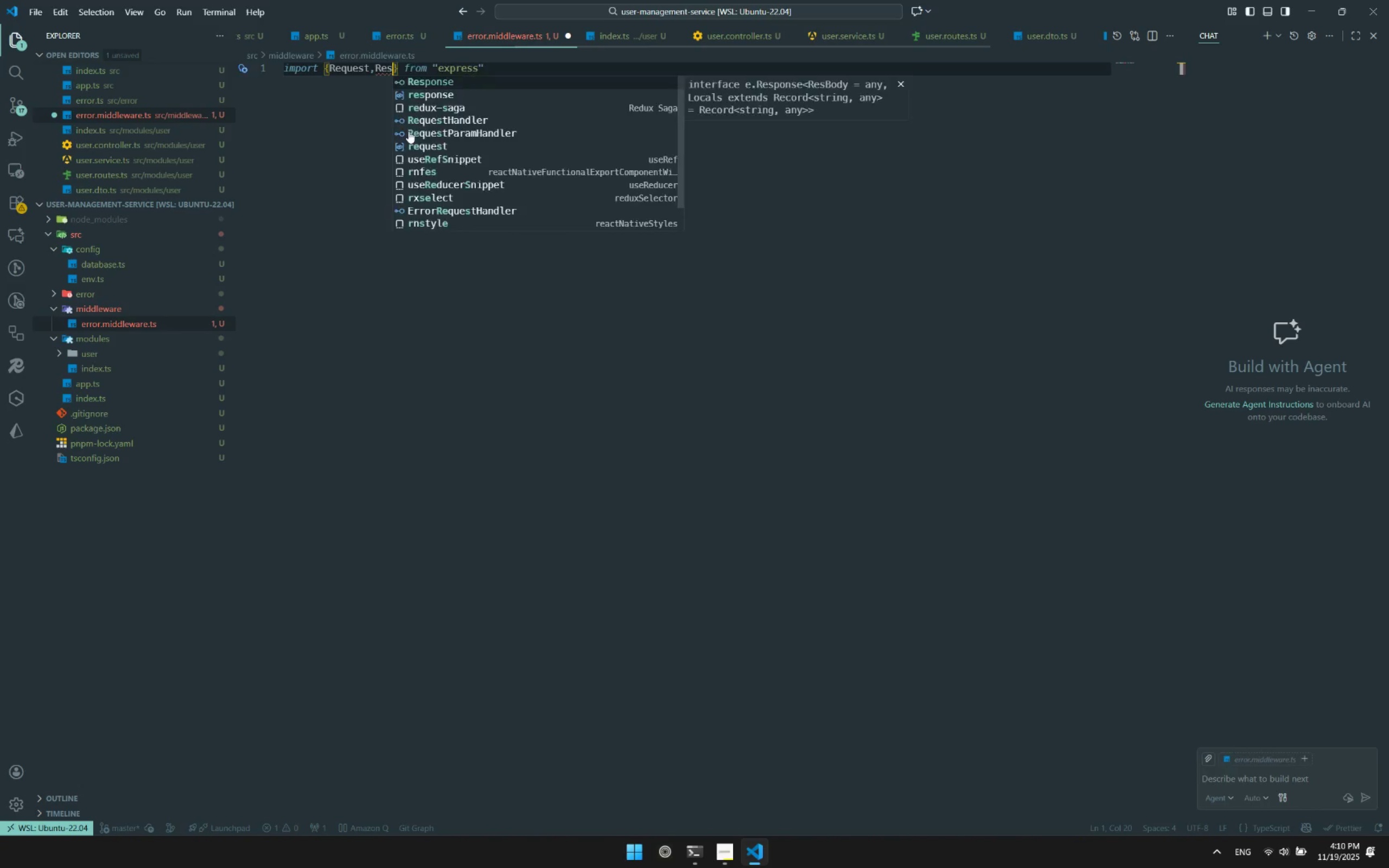 
key(Enter)
 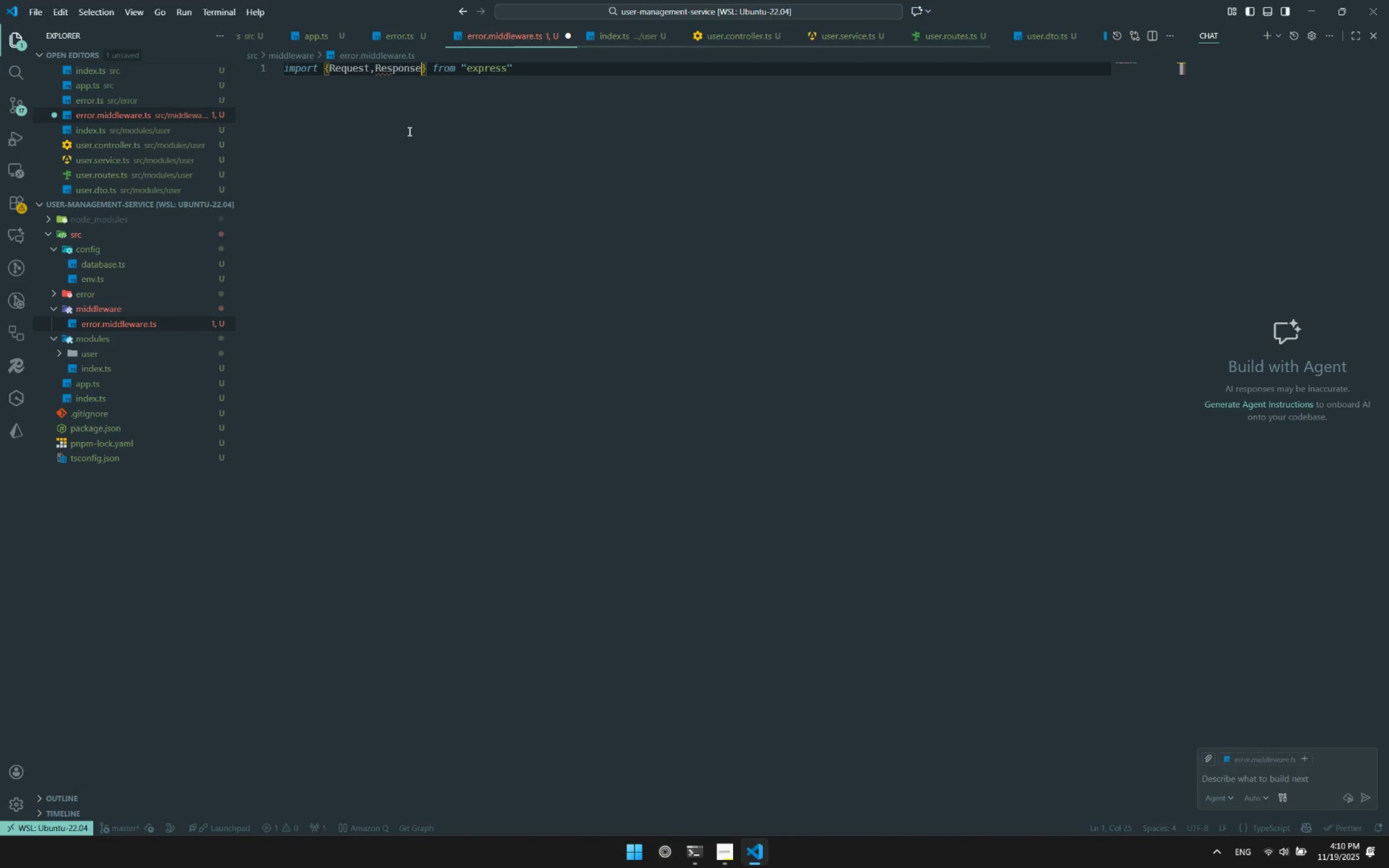 
type(,E)
key(Backspace)
type(Ne)
 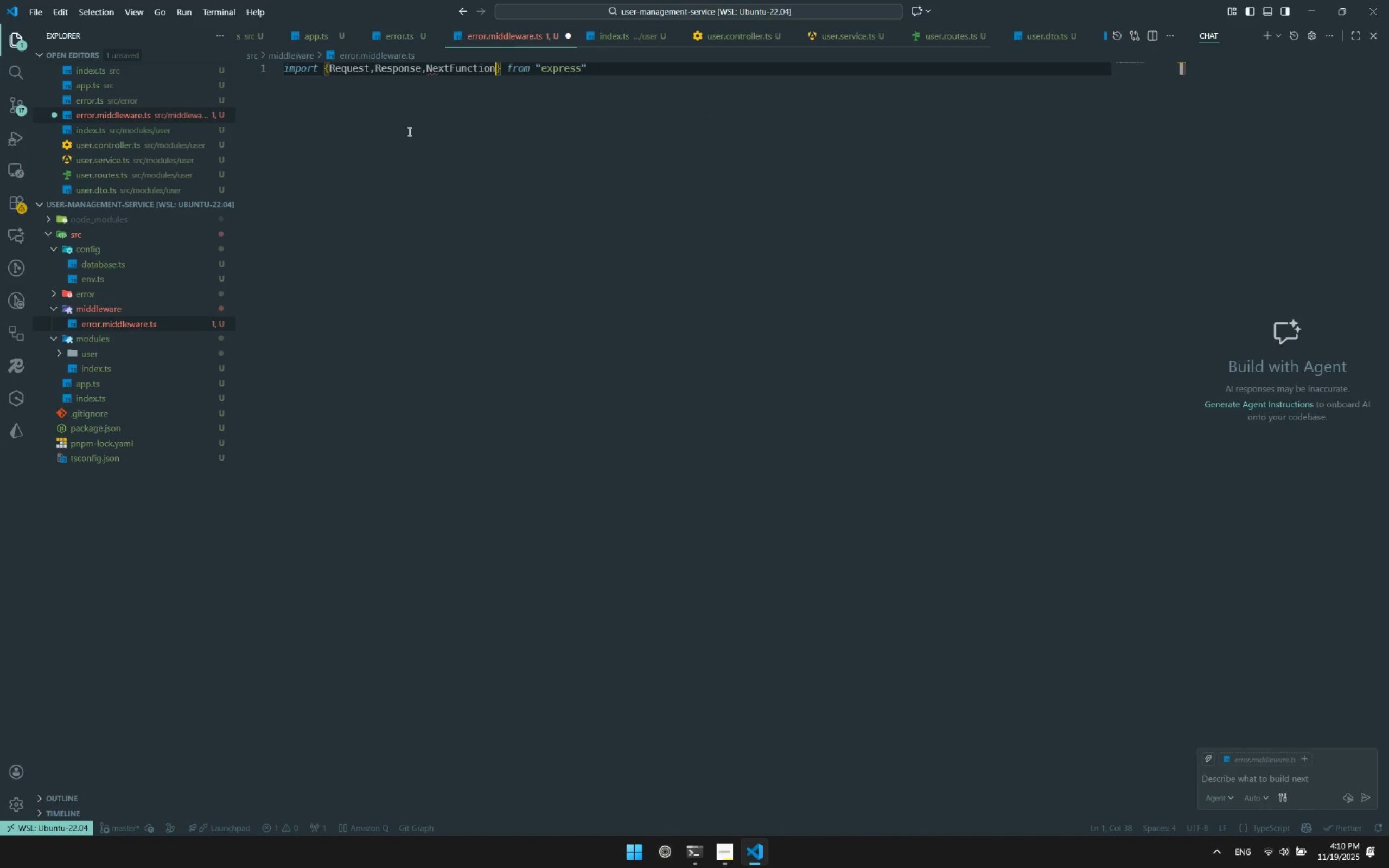 
 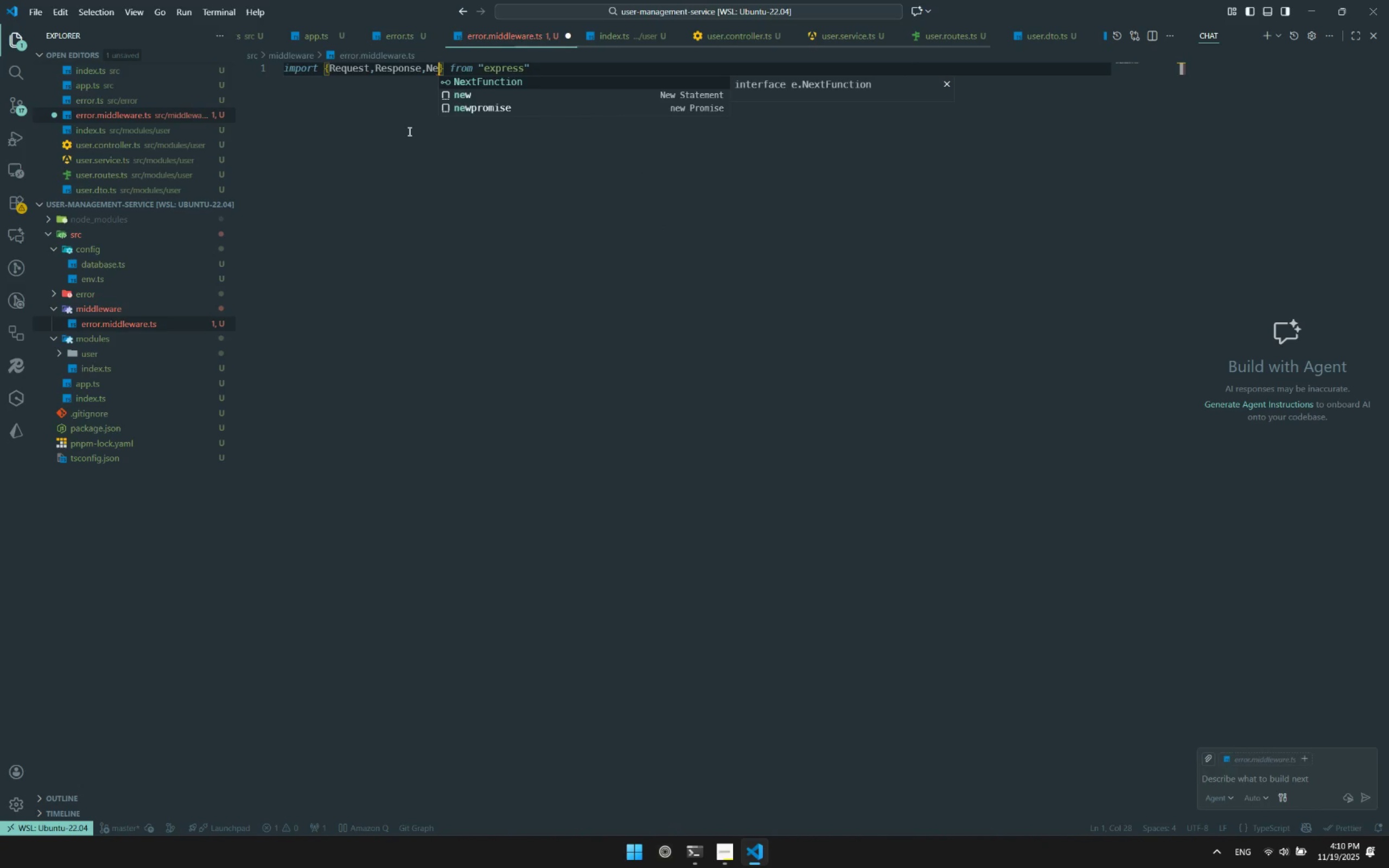 
key(Enter)
 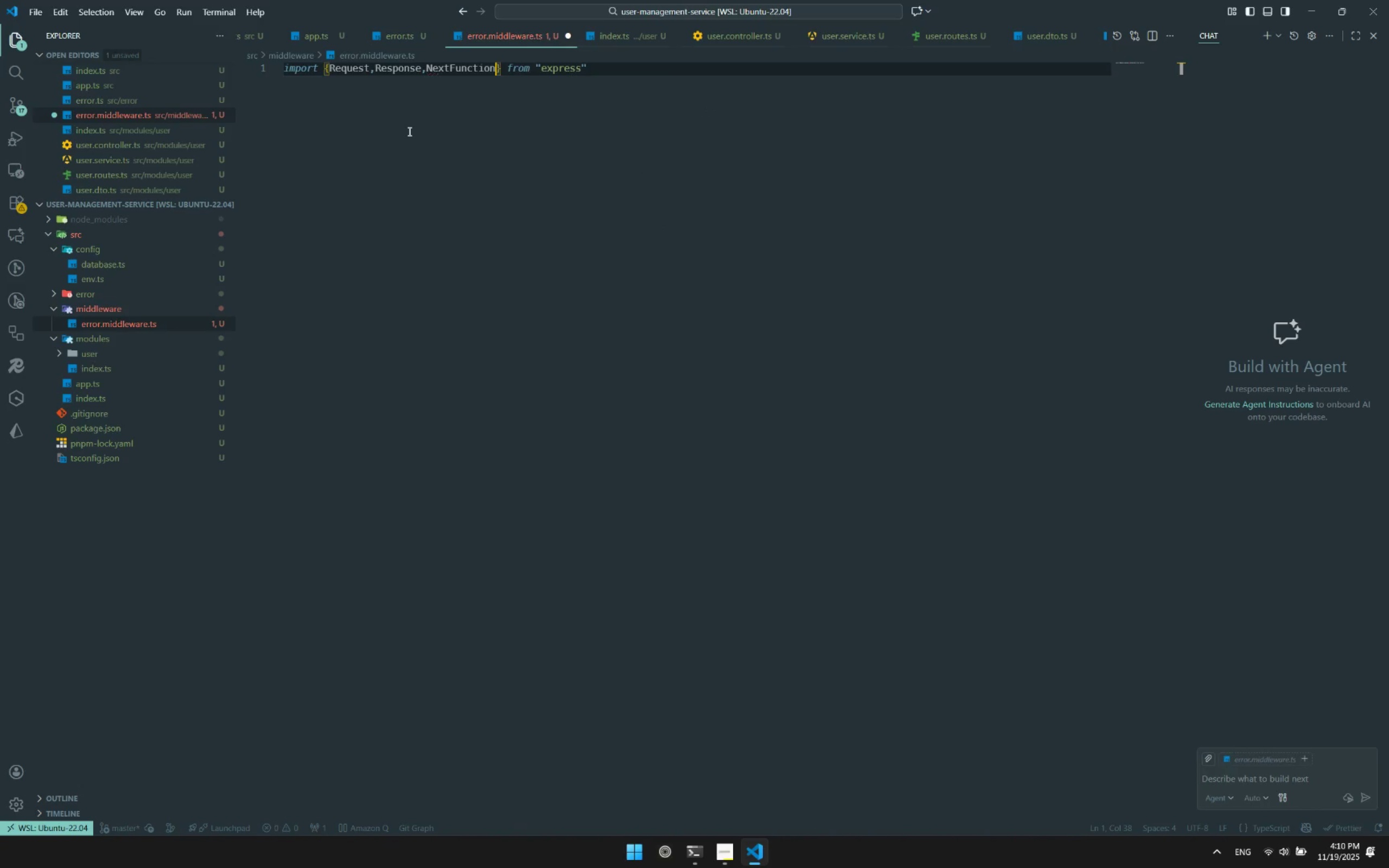 
key(ArrowDown)
 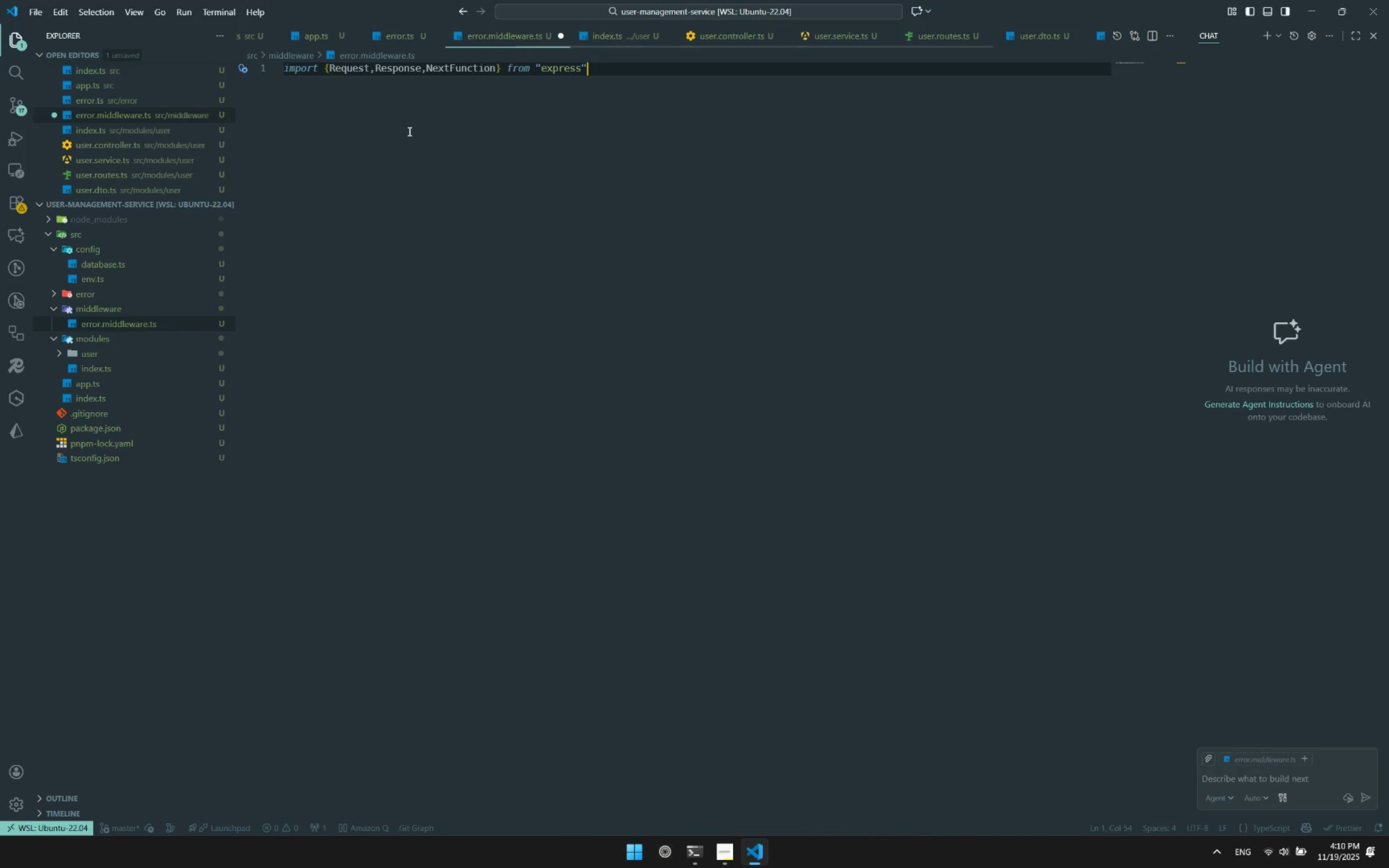 
key(Enter)
 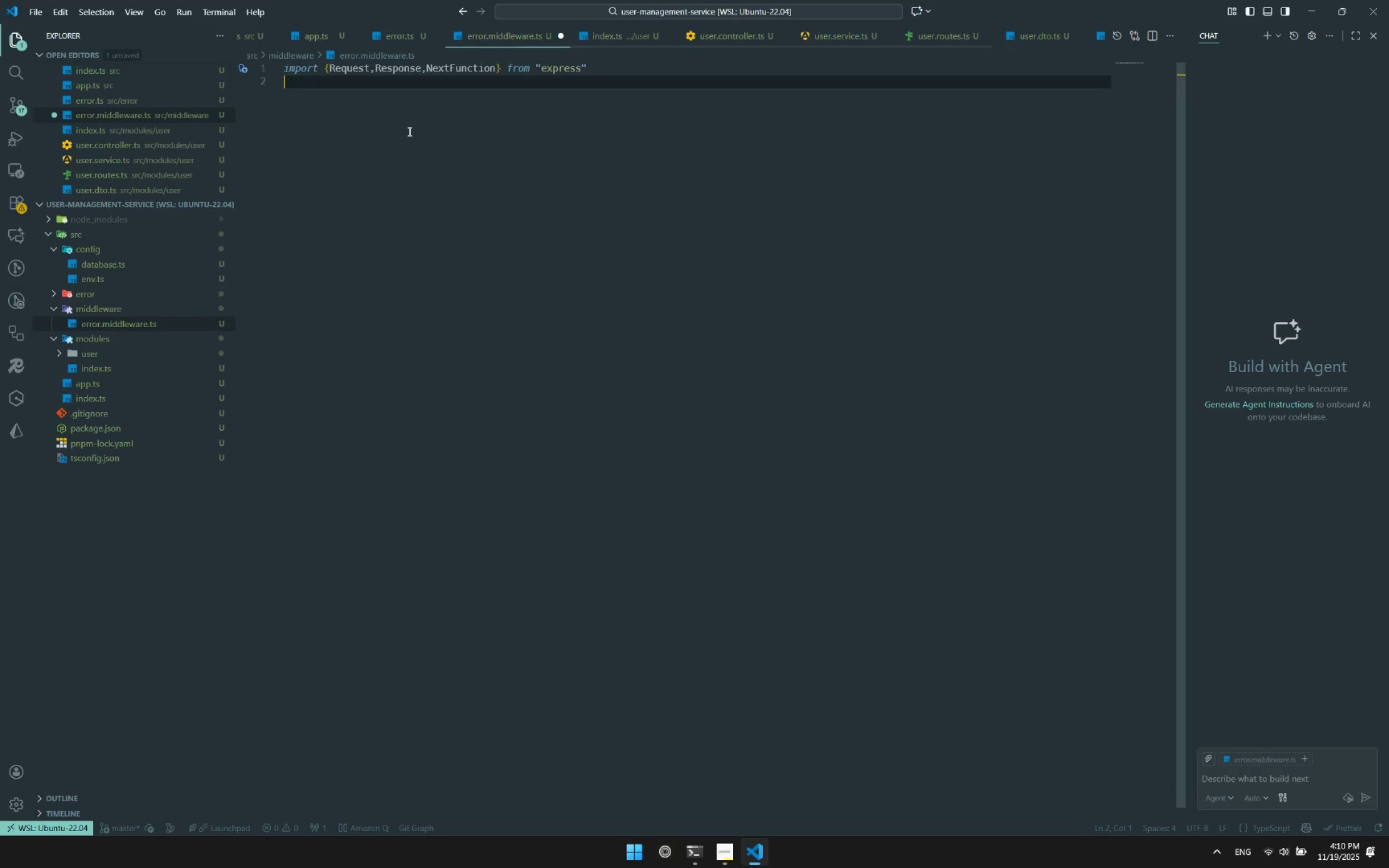 
key(Enter)
 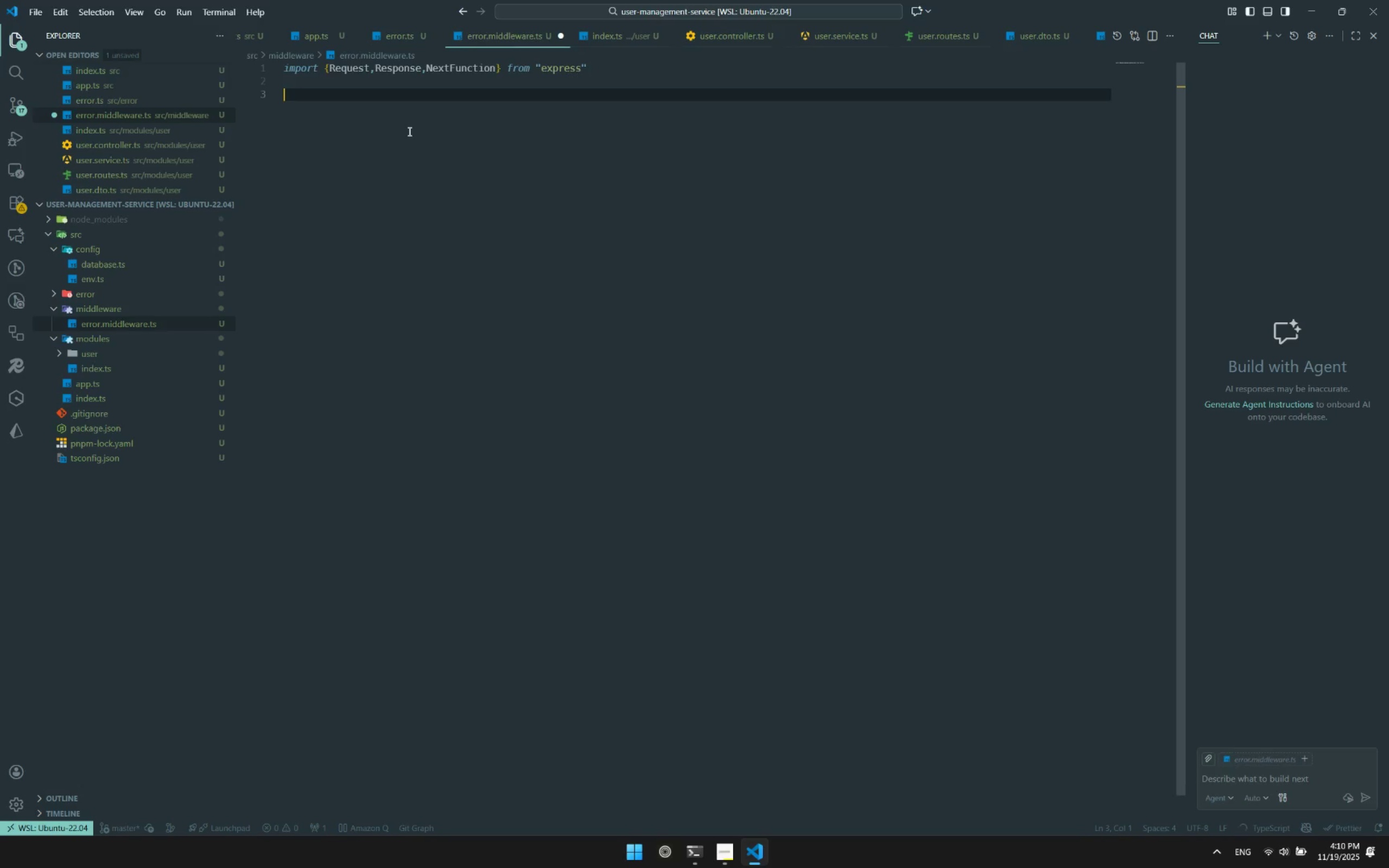 
key(Enter)
 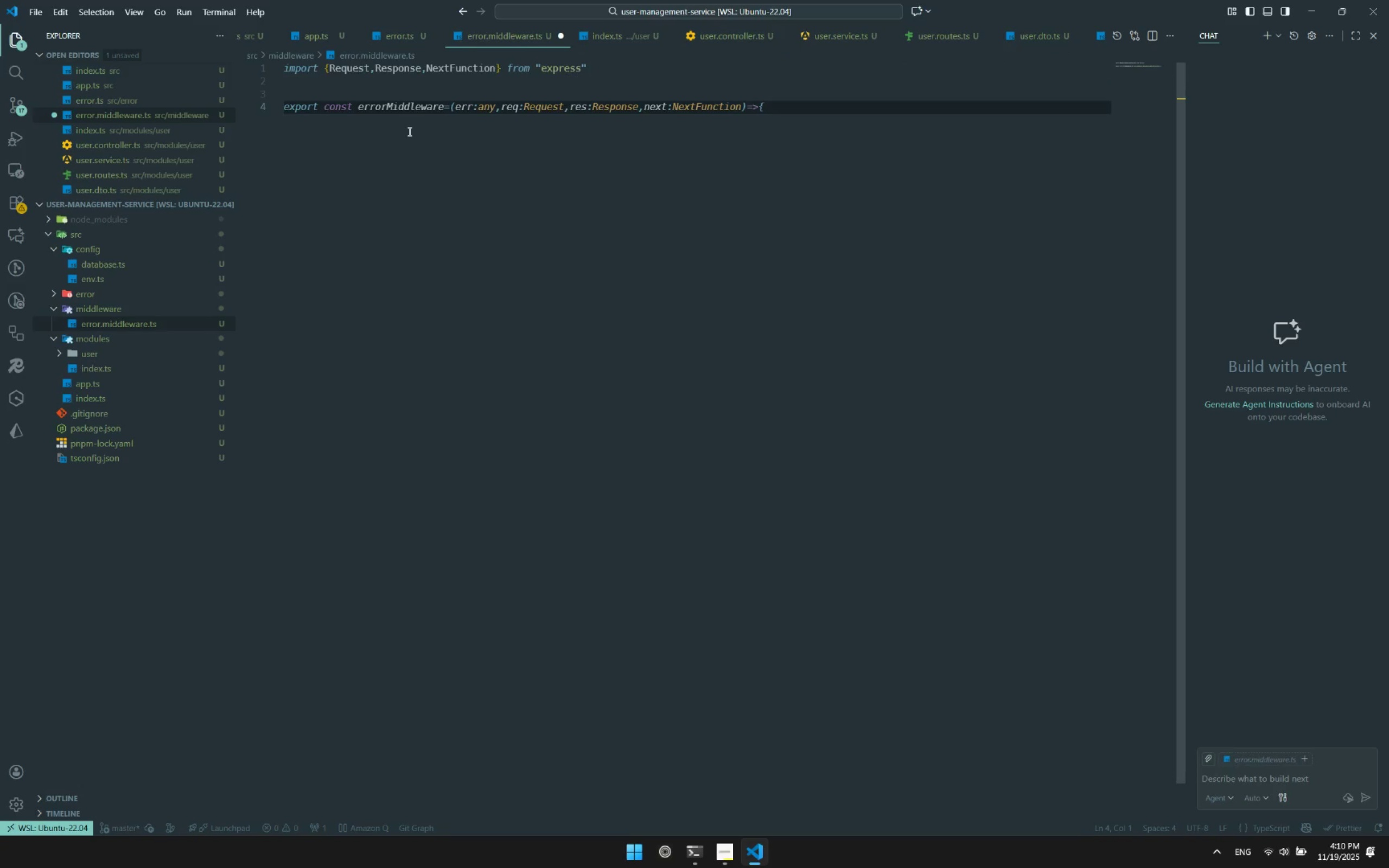 
type(export const errorHandlerMiddleware=()
 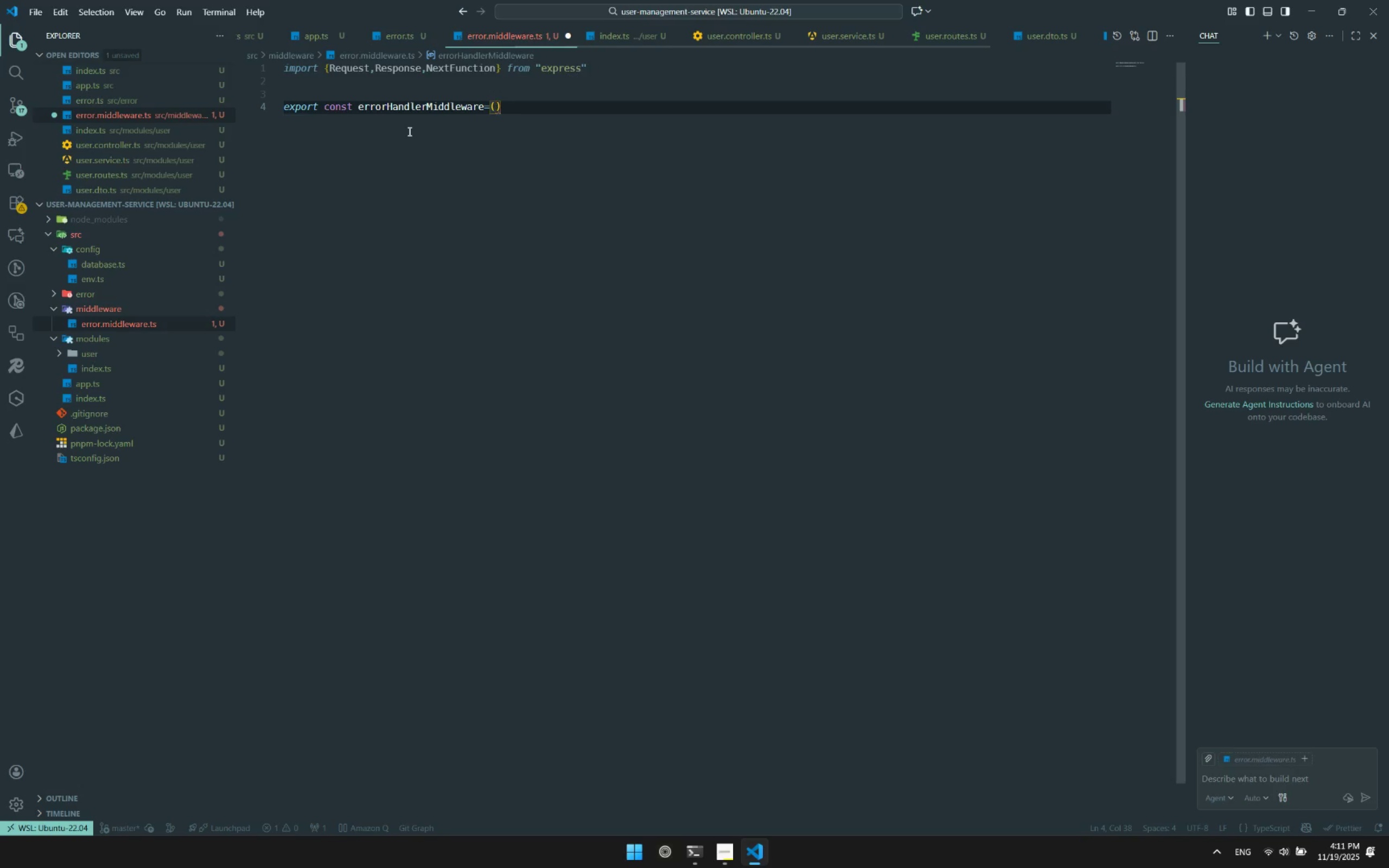 
key(ArrowRight)
 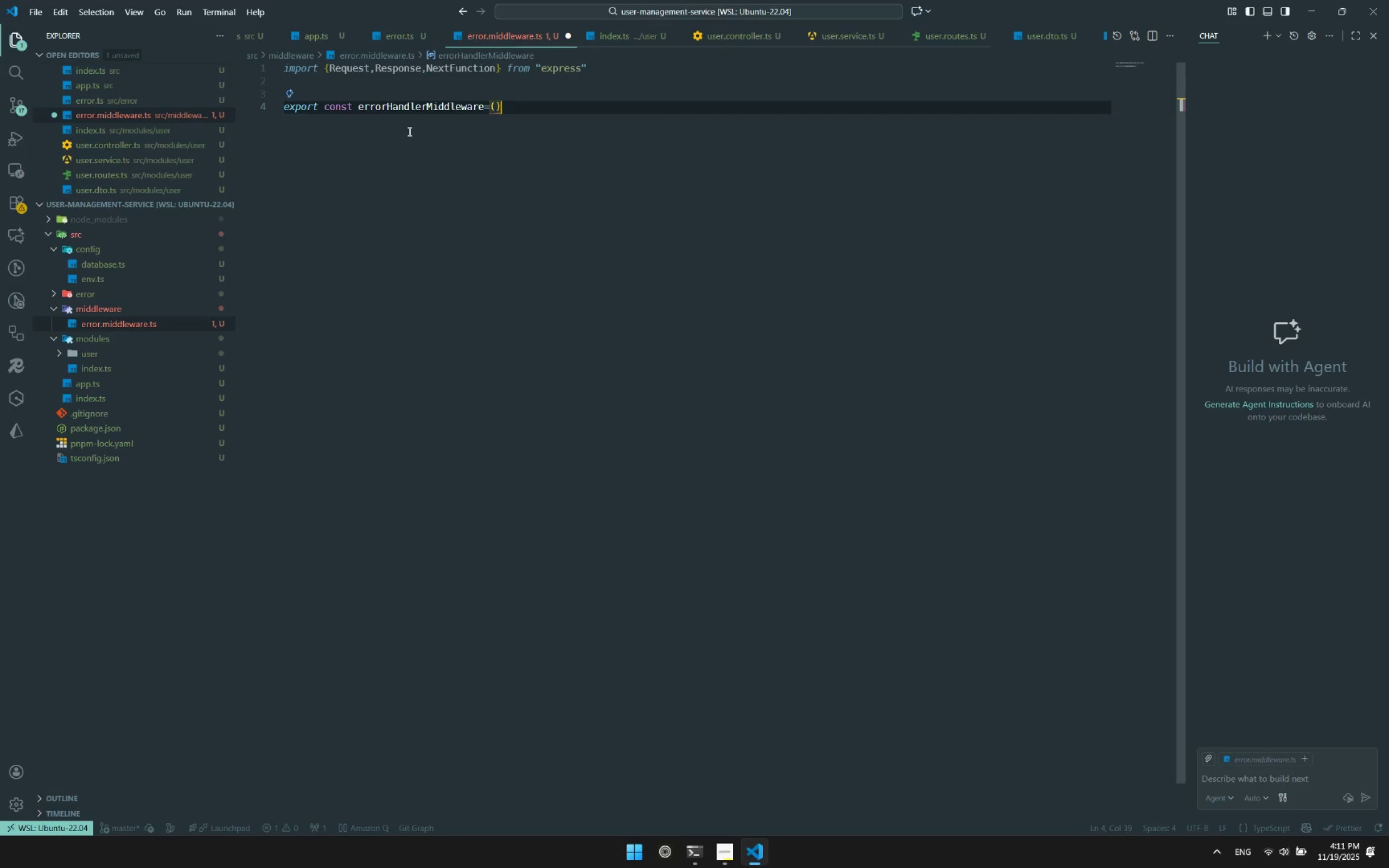 
key(Equal)
 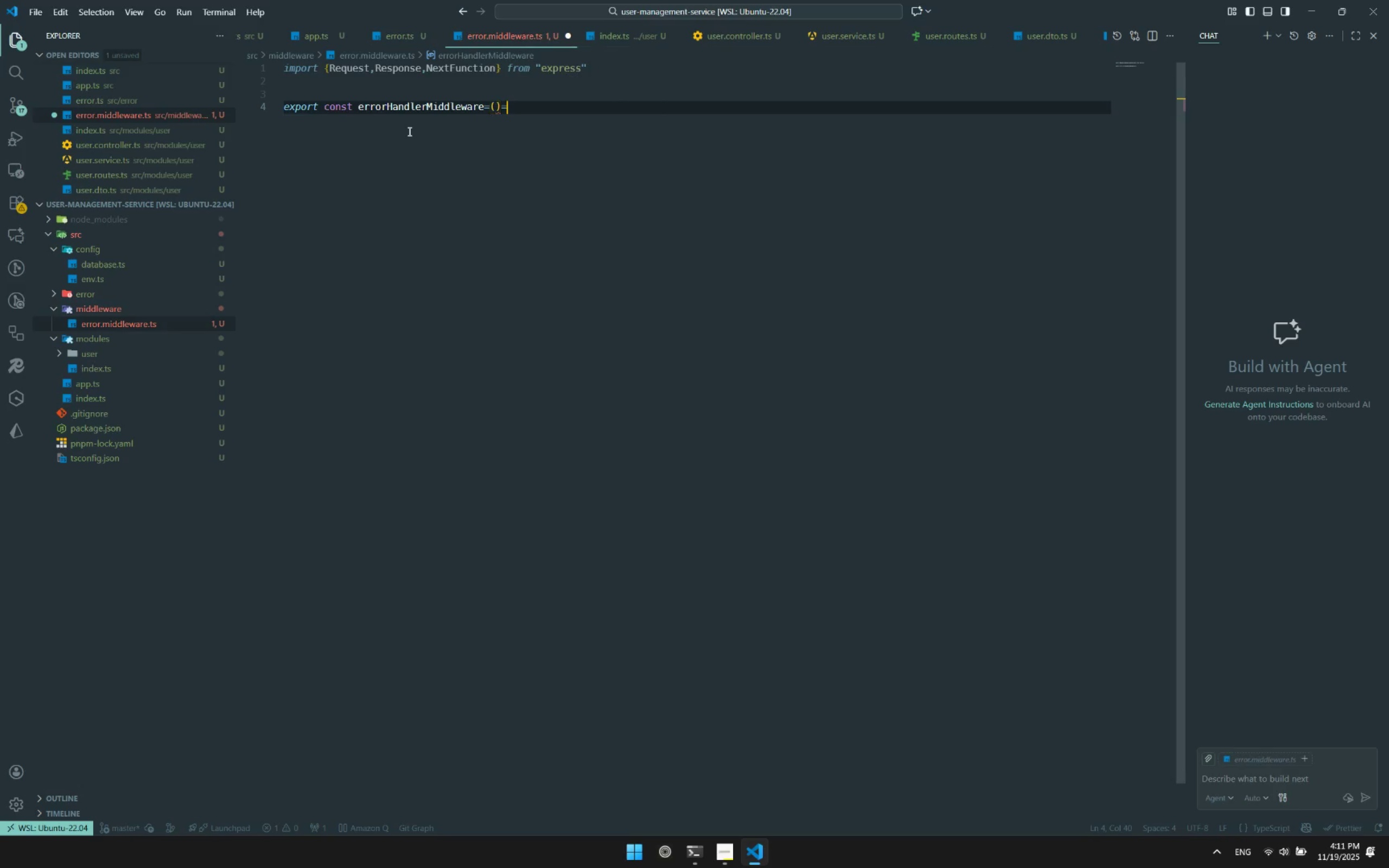 
key(Shift+ShiftRight)
 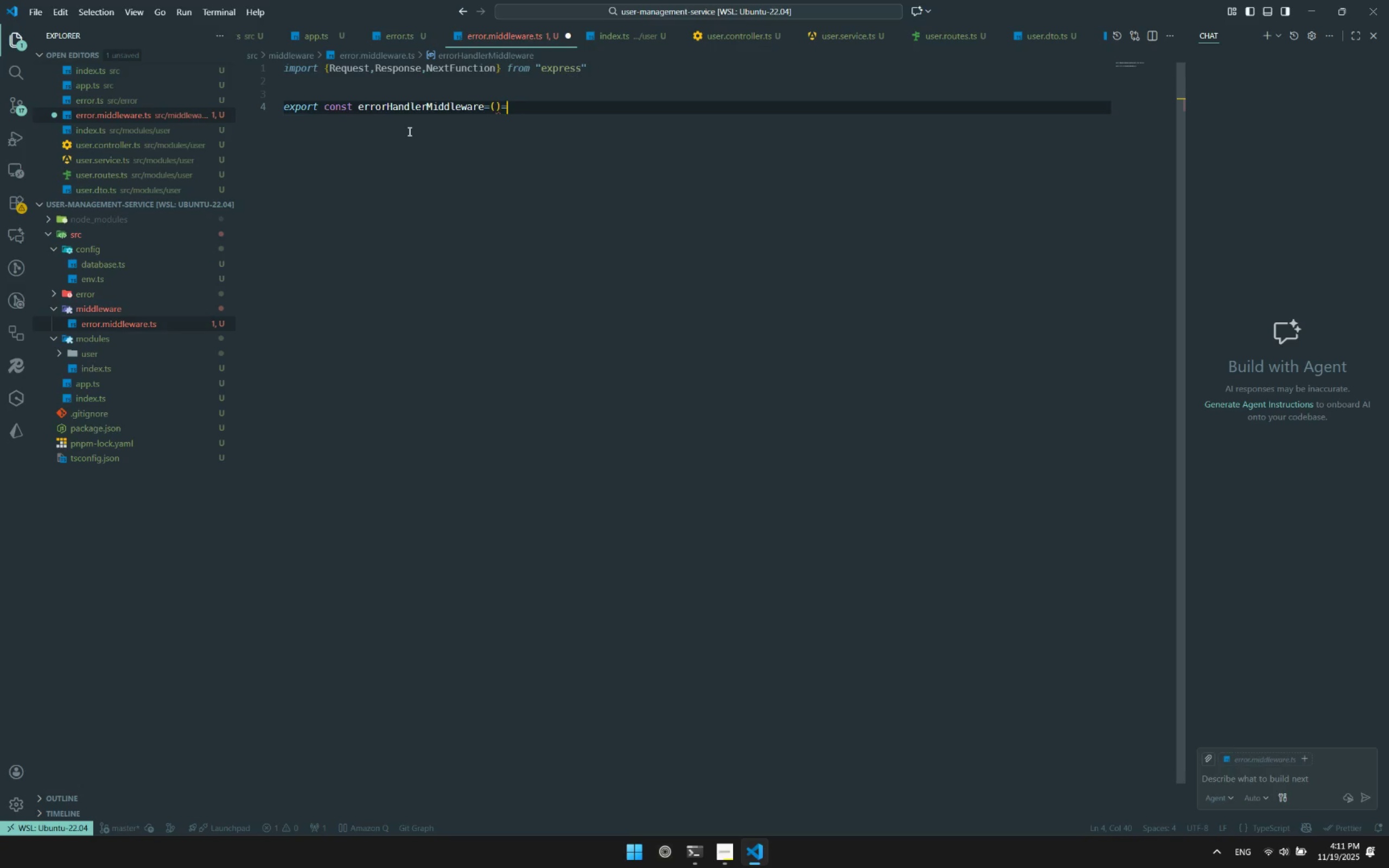 
key(Shift+Period)
 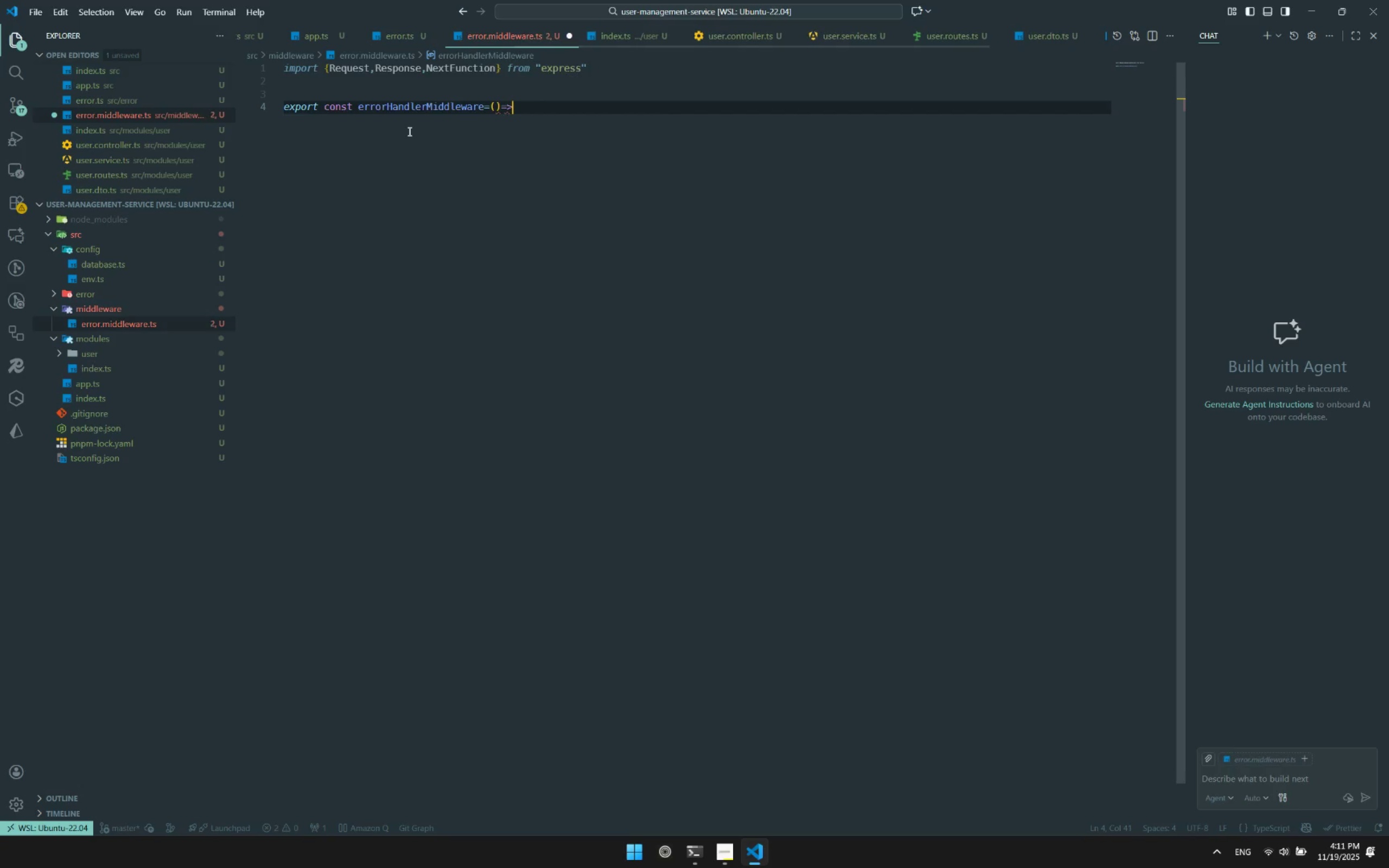 
key(Shift+ShiftRight)
 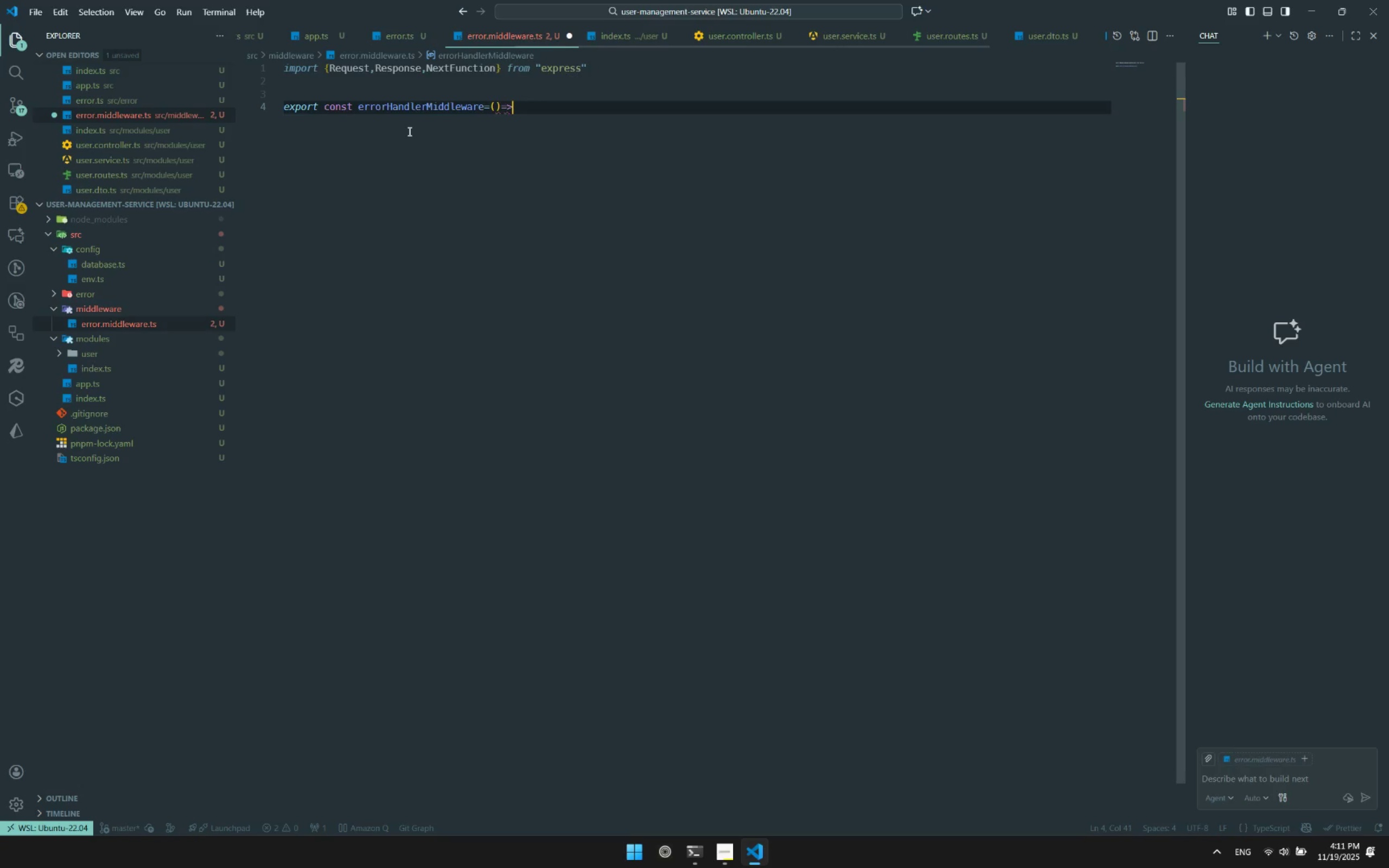 
key(Shift+BracketLeft)
 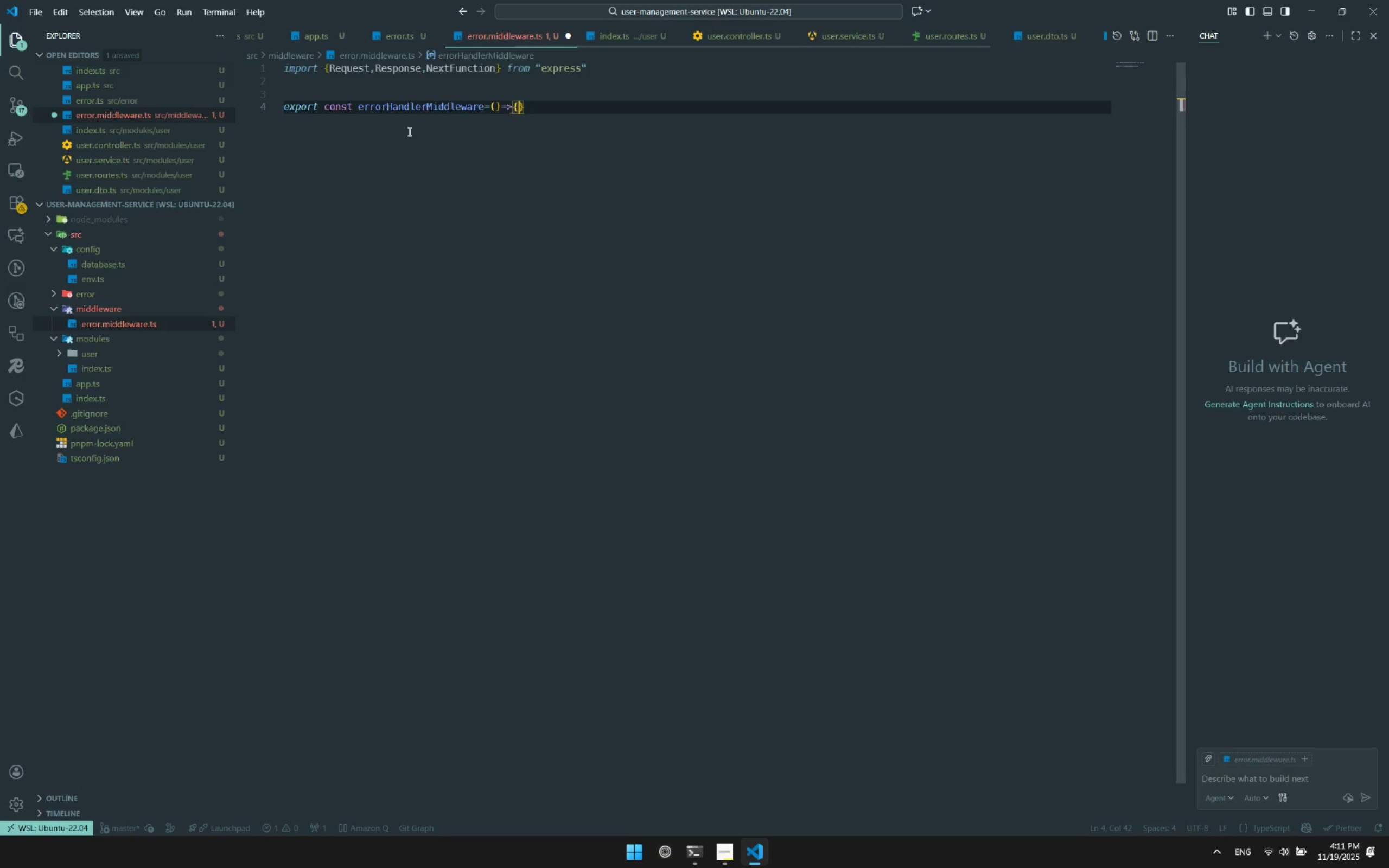 
key(Enter)
 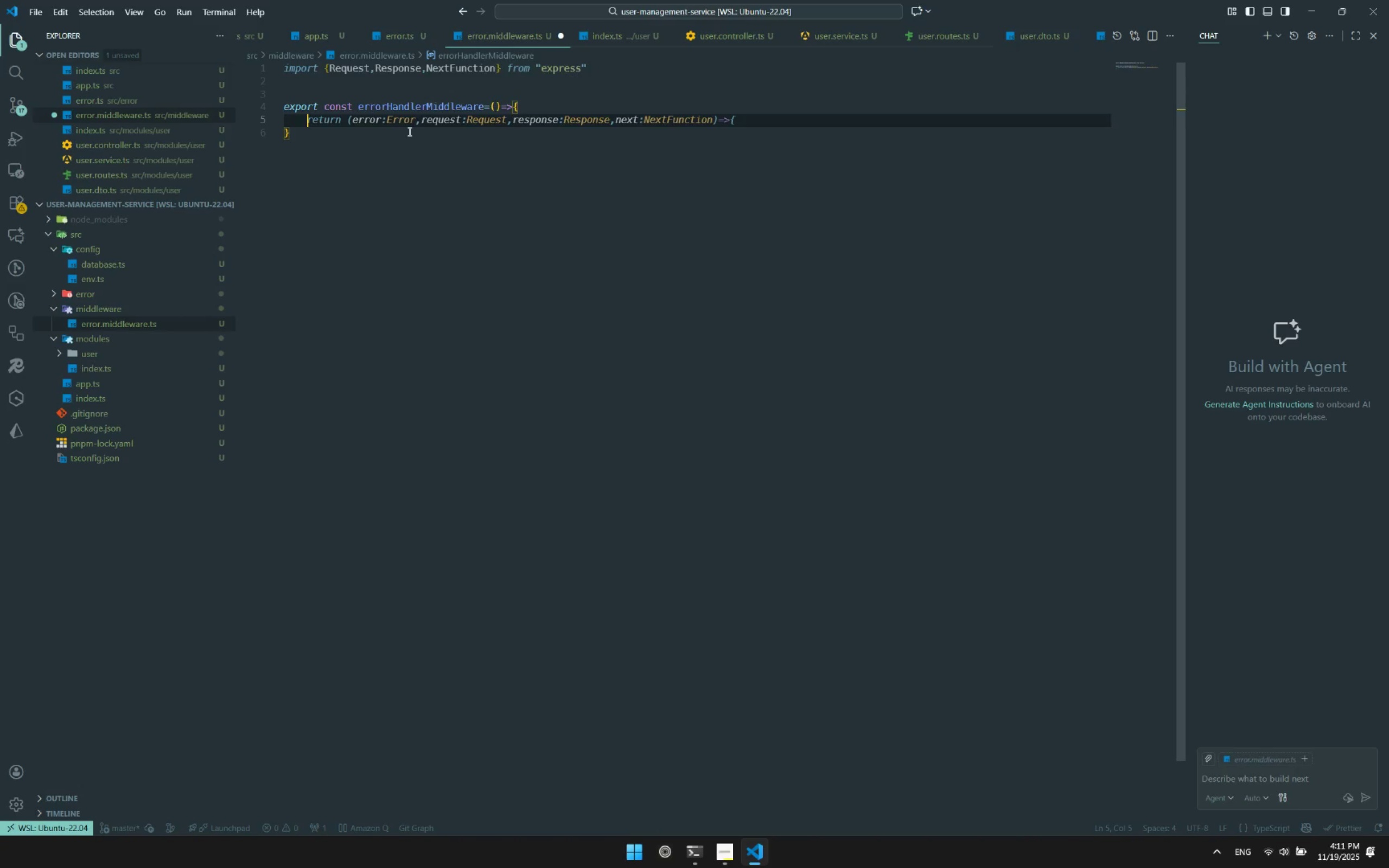 
key(Enter)
 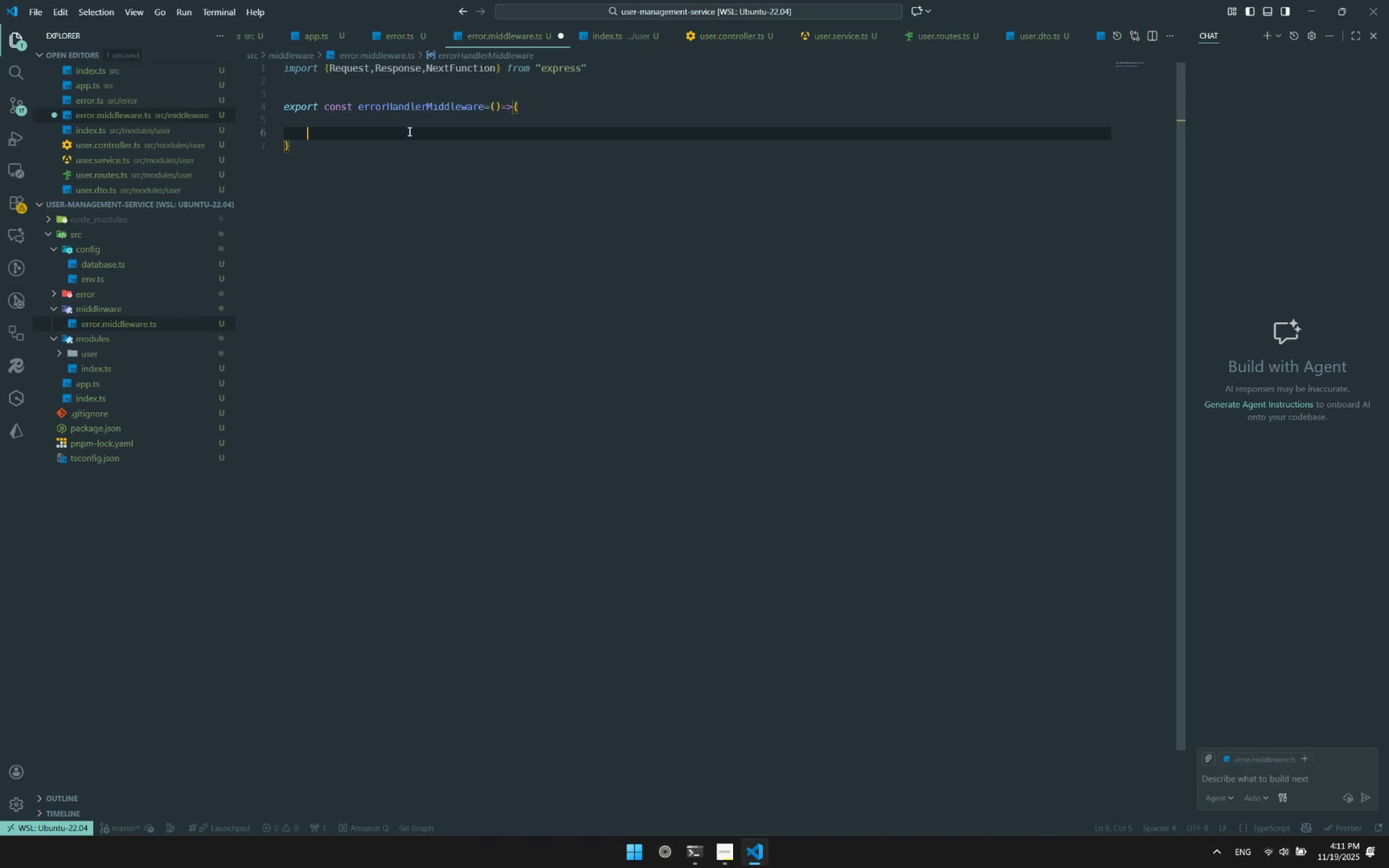 
key(Enter)
 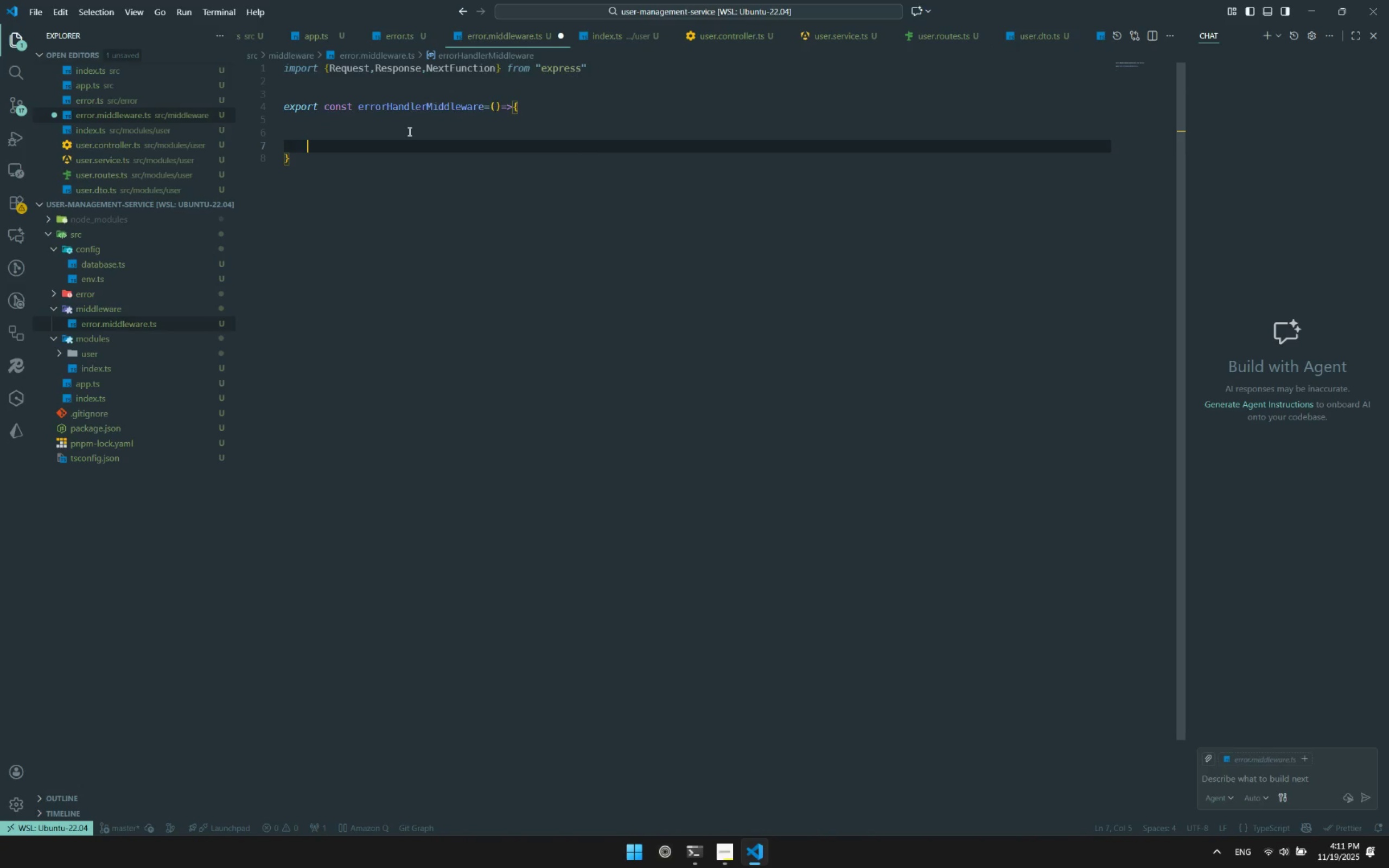 
key(ArrowUp)
 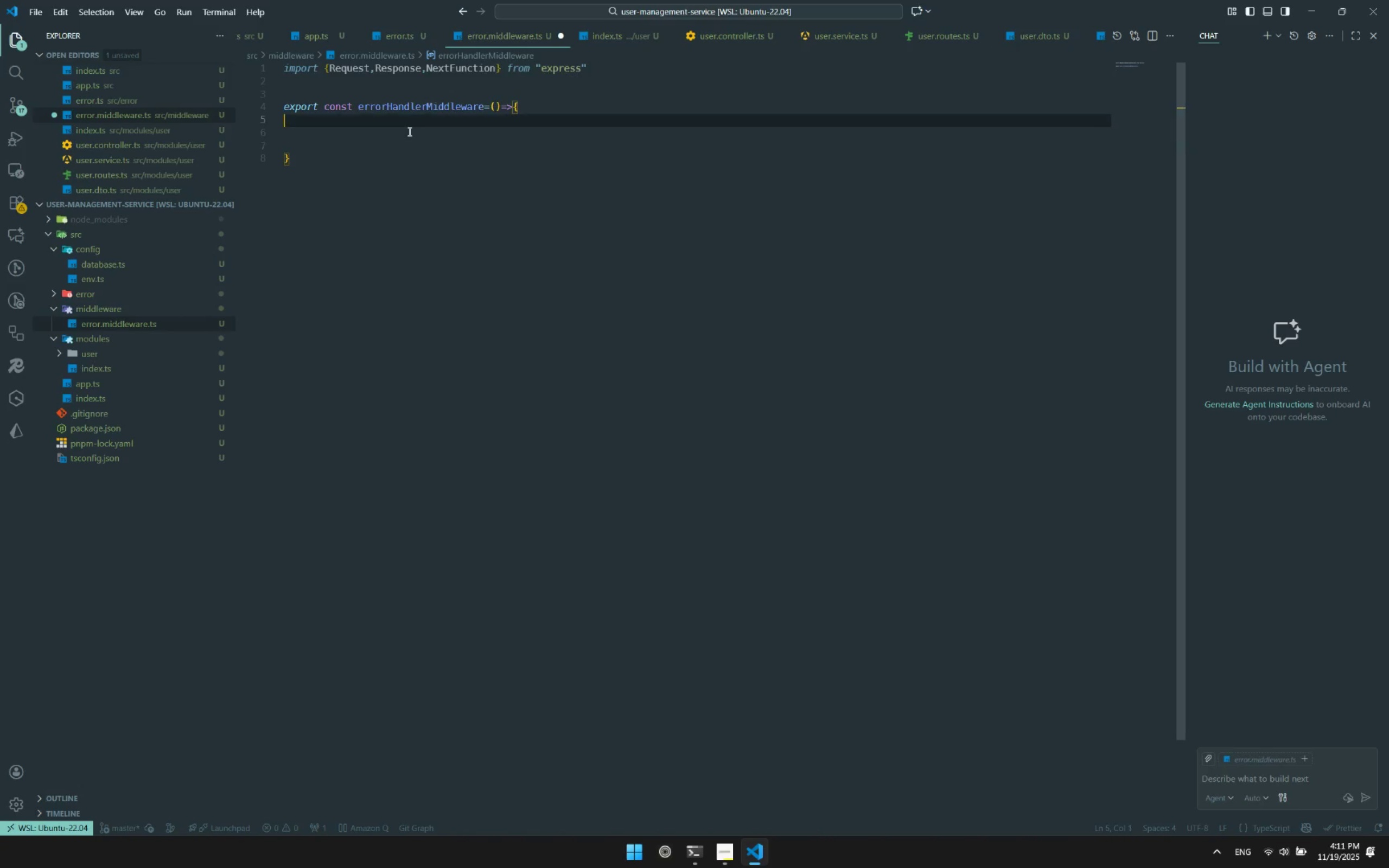 
key(ArrowUp)
 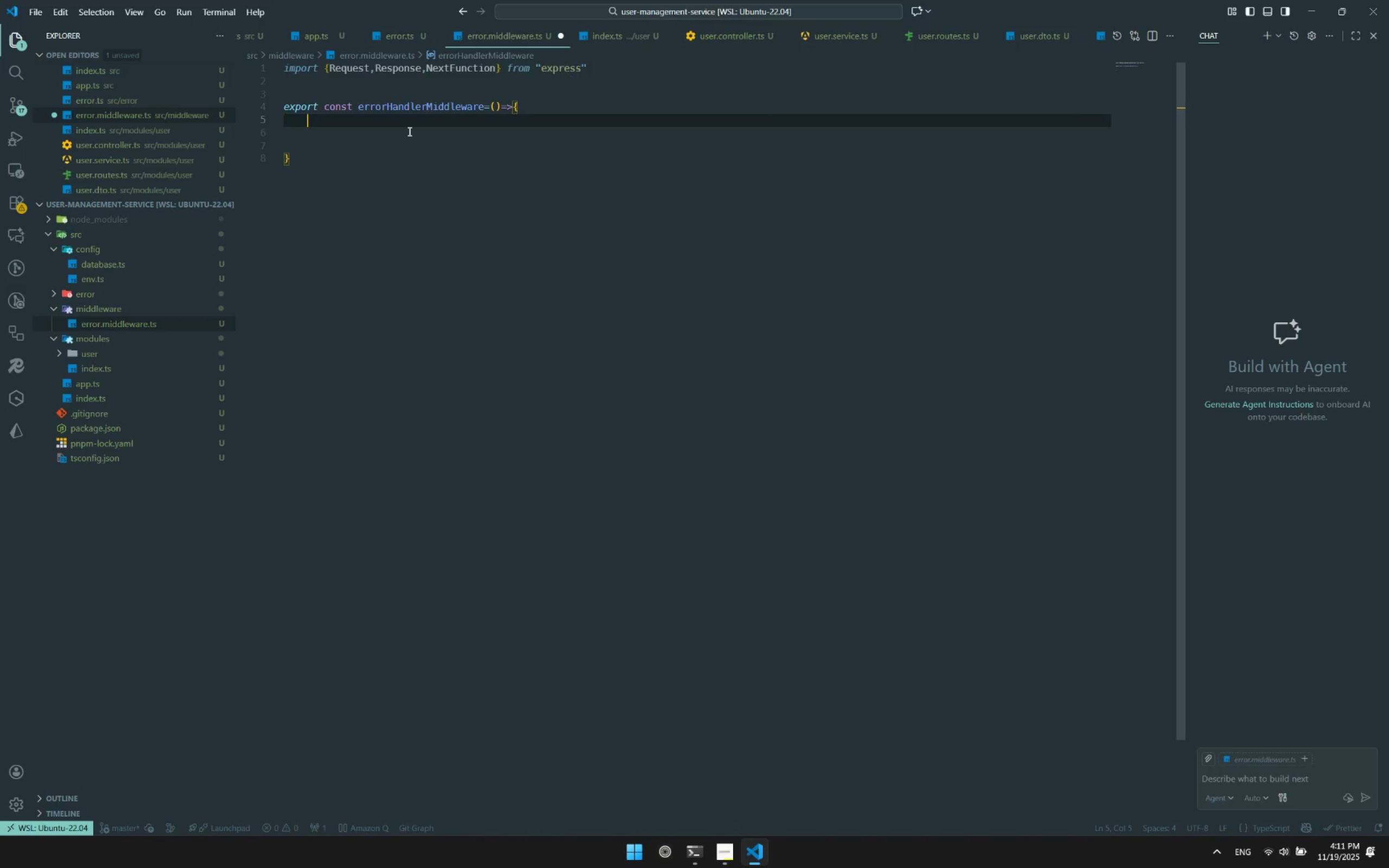 
key(Tab)
 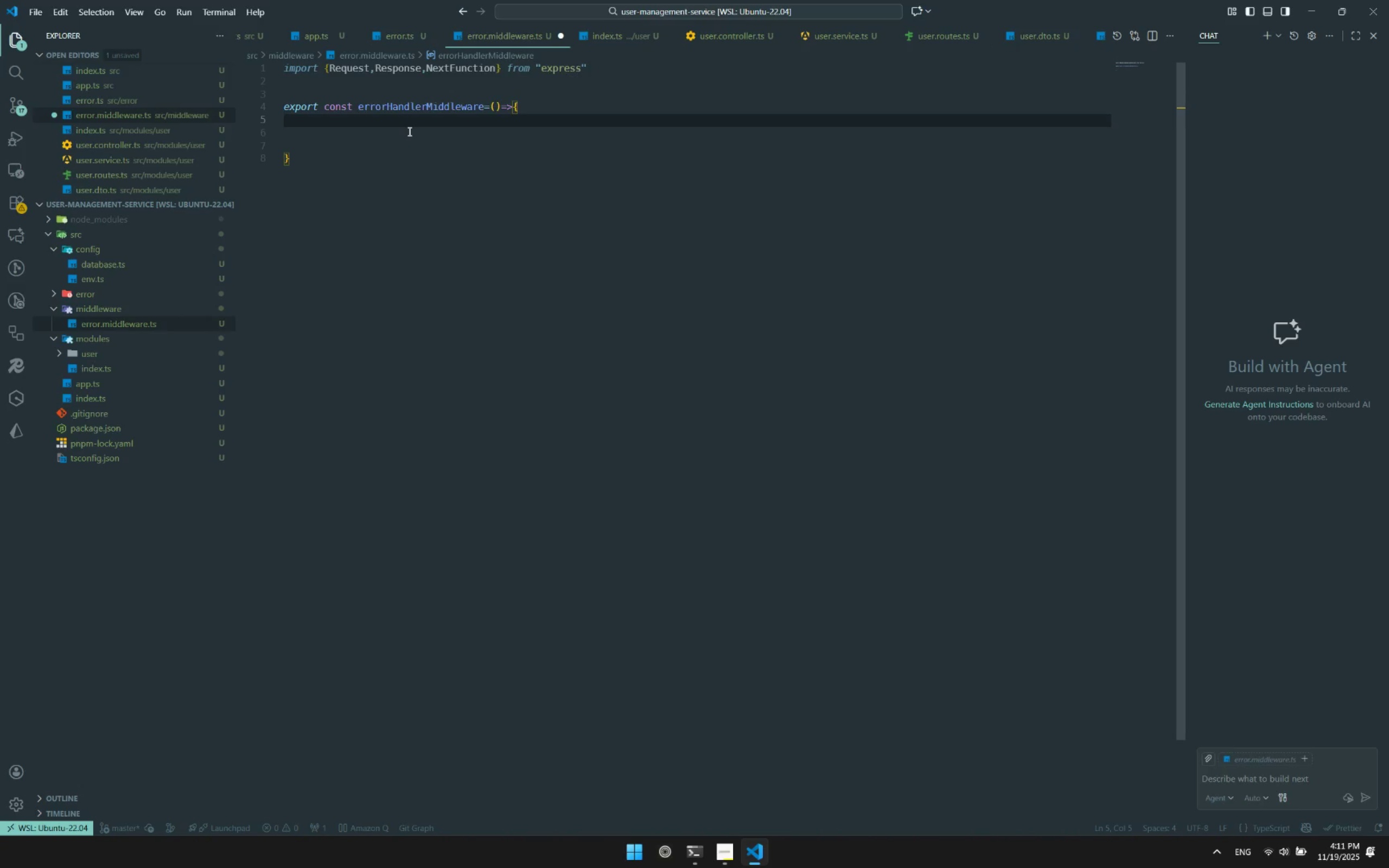 
key(ArrowUp)
 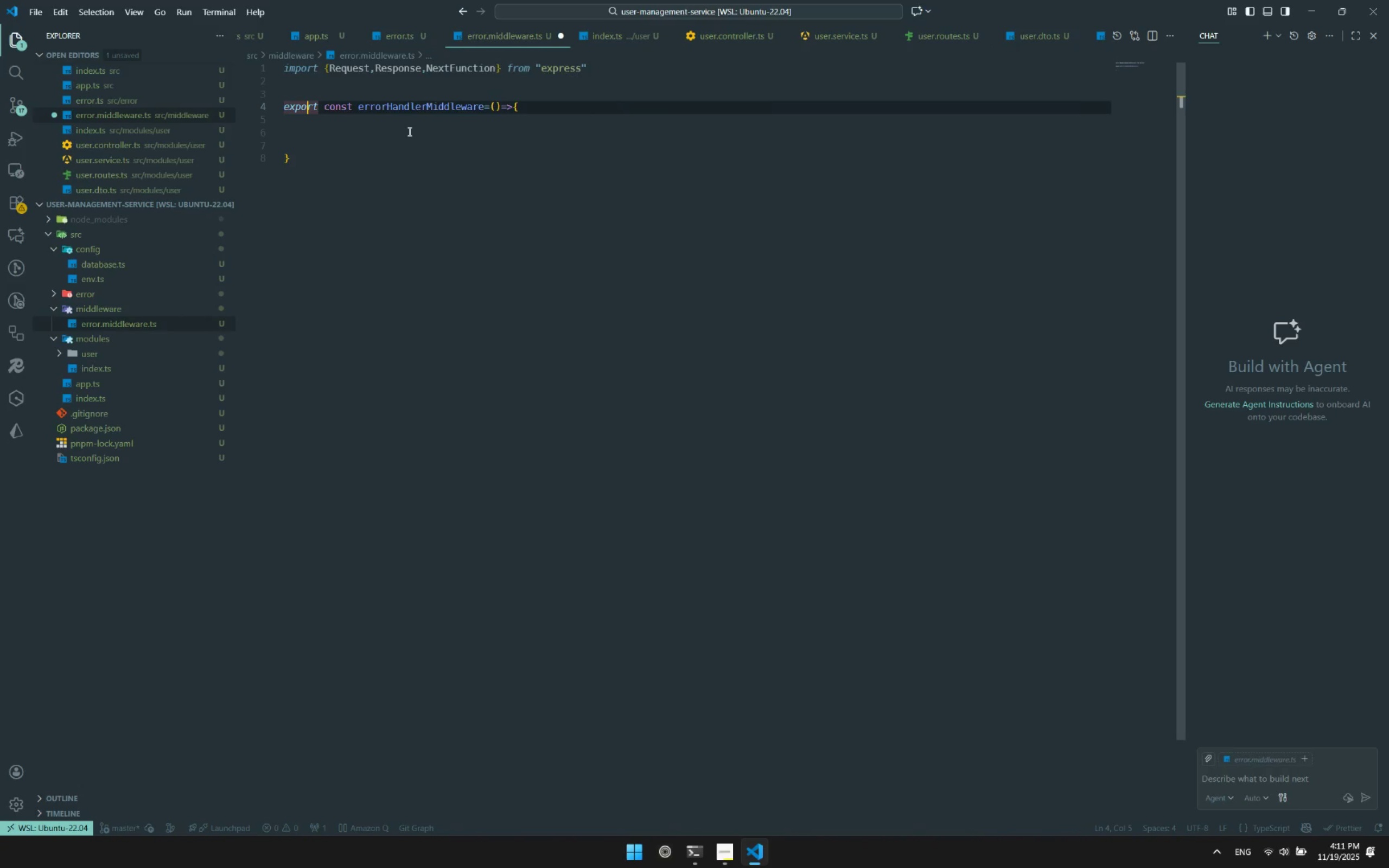 
hold_key(key=ArrowRight, duration=1.48)
 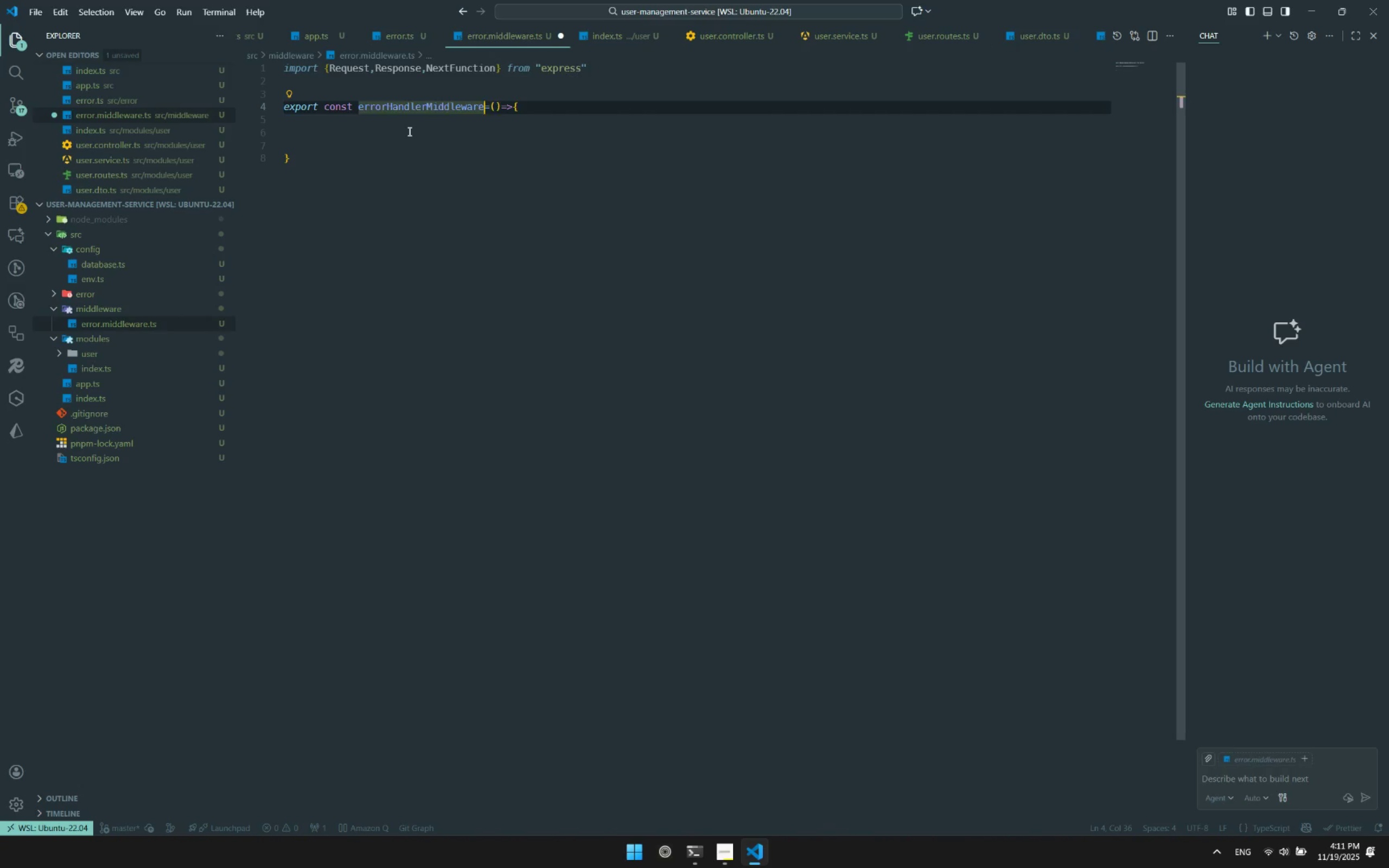 
key(ArrowRight)